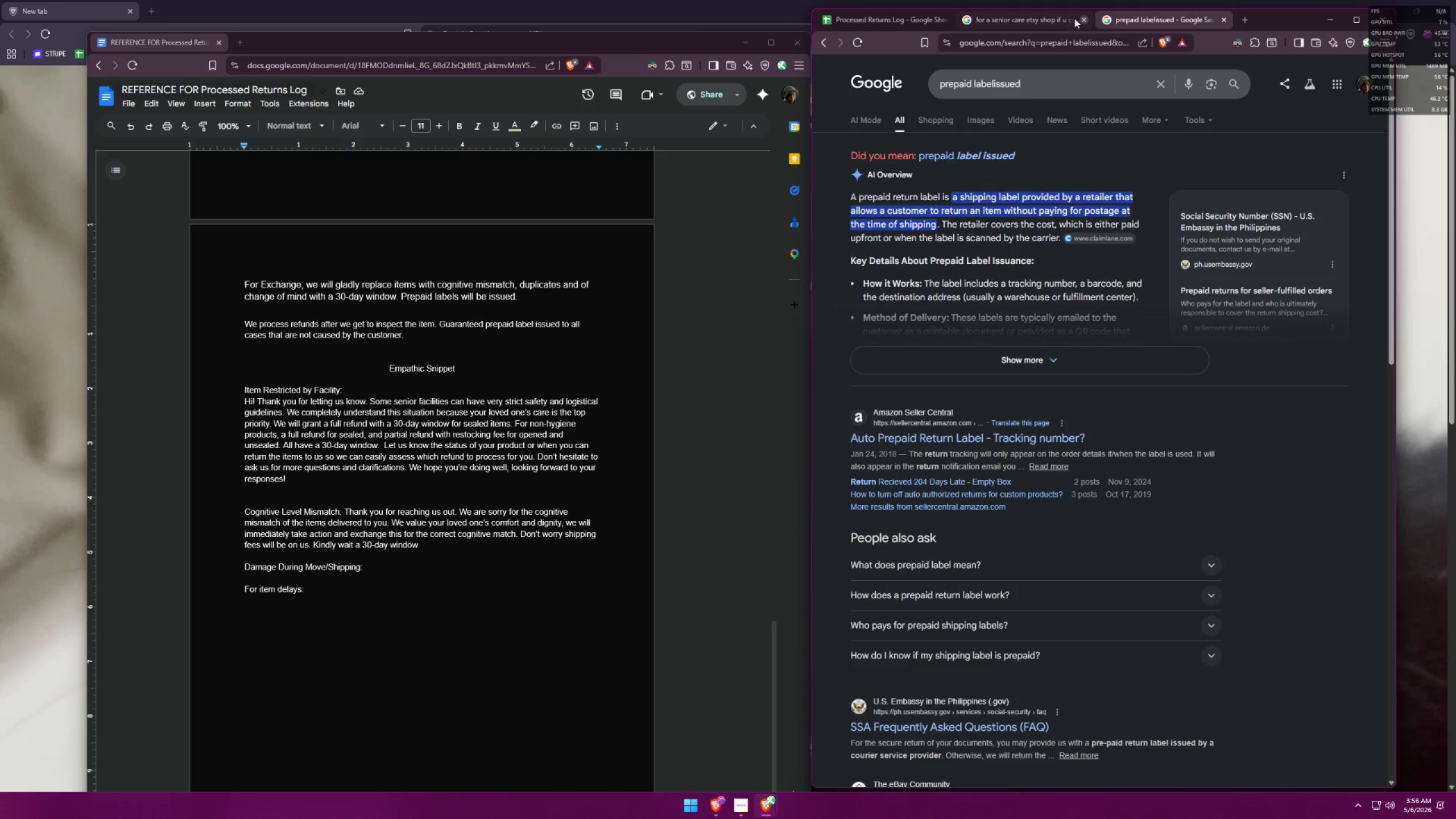 
left_click([1037, 23])
 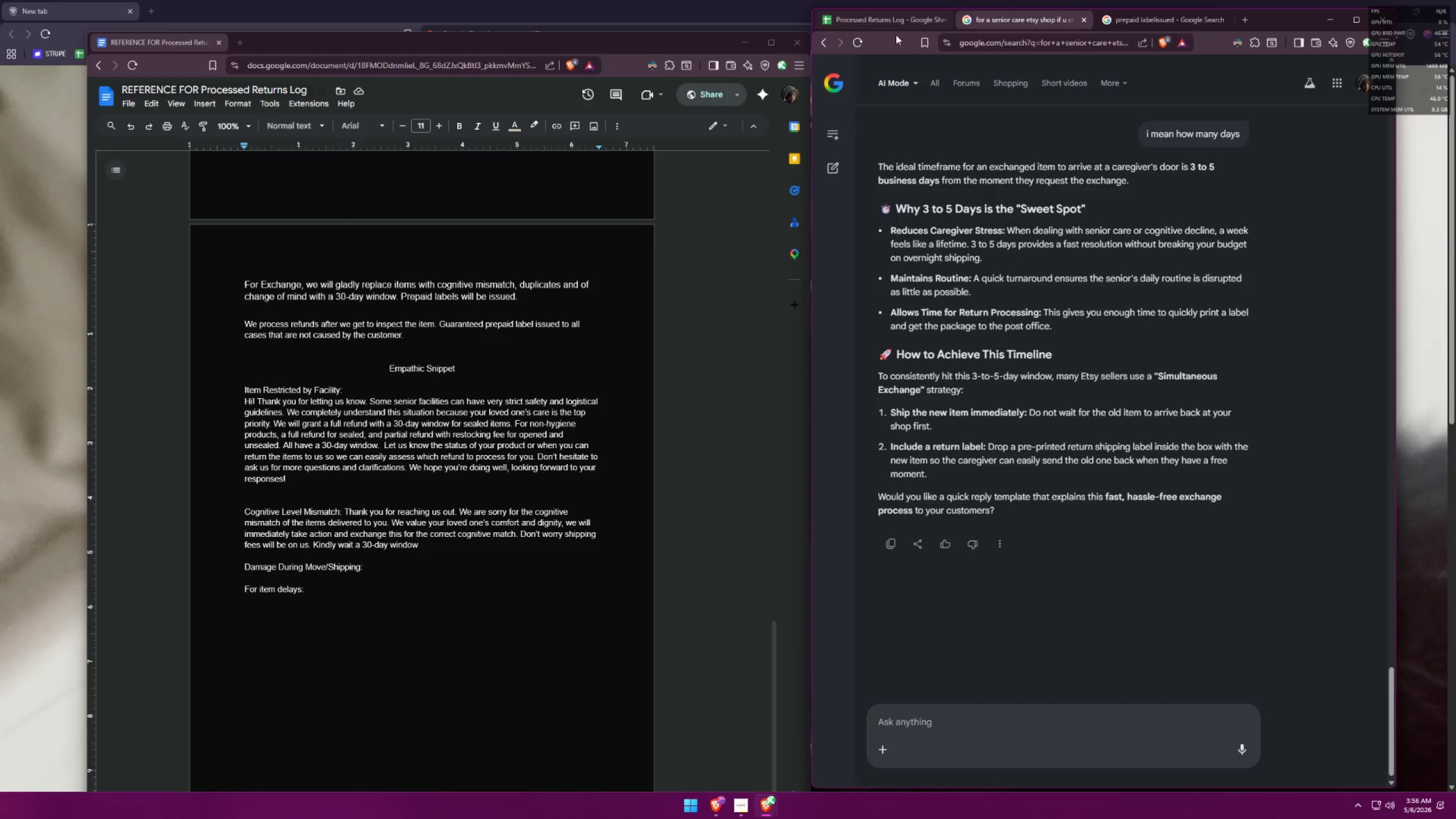 
double_click([901, 16])
 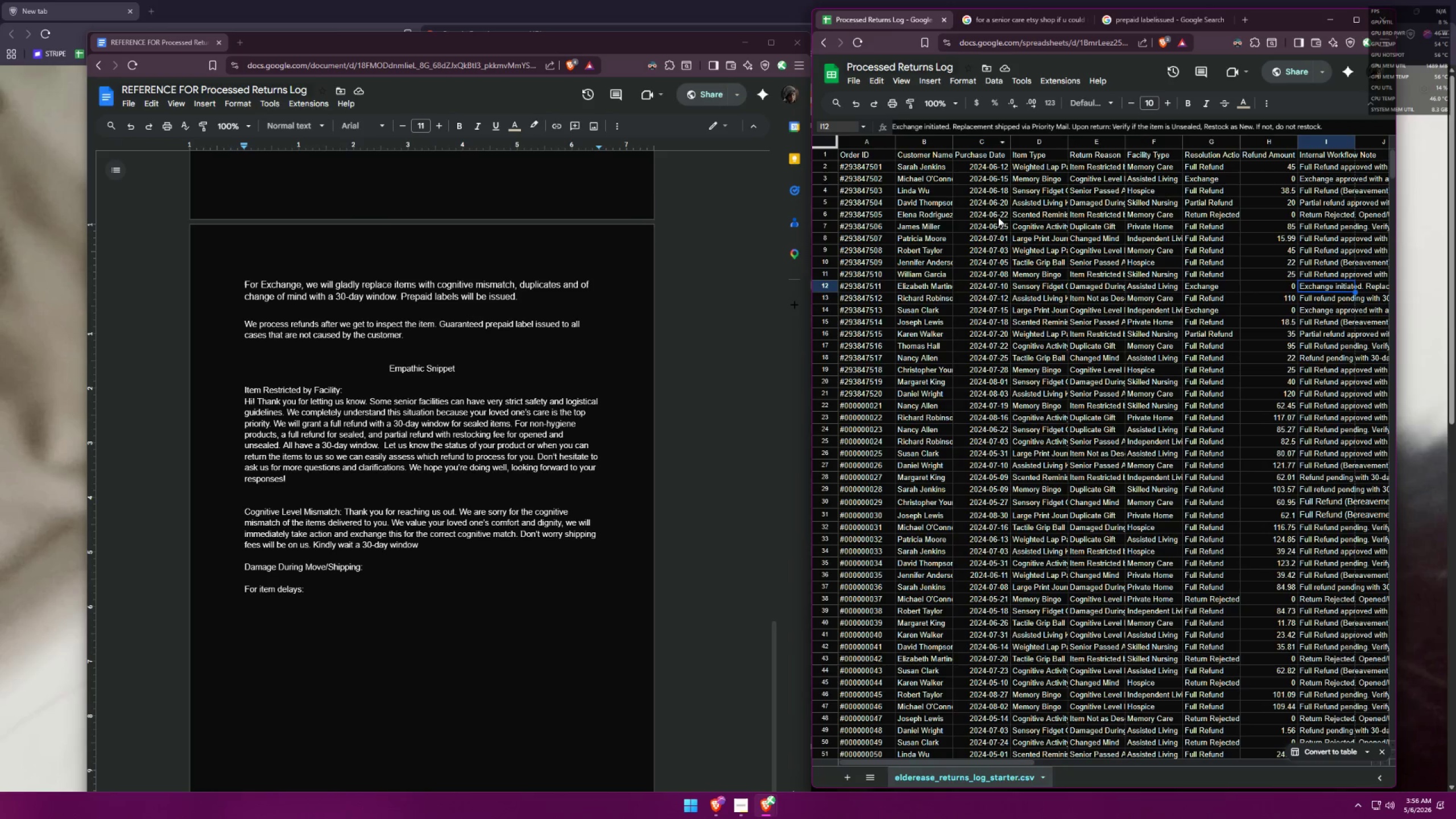 
scroll: coordinate [636, 413], scroll_direction: up, amount: 21.0
 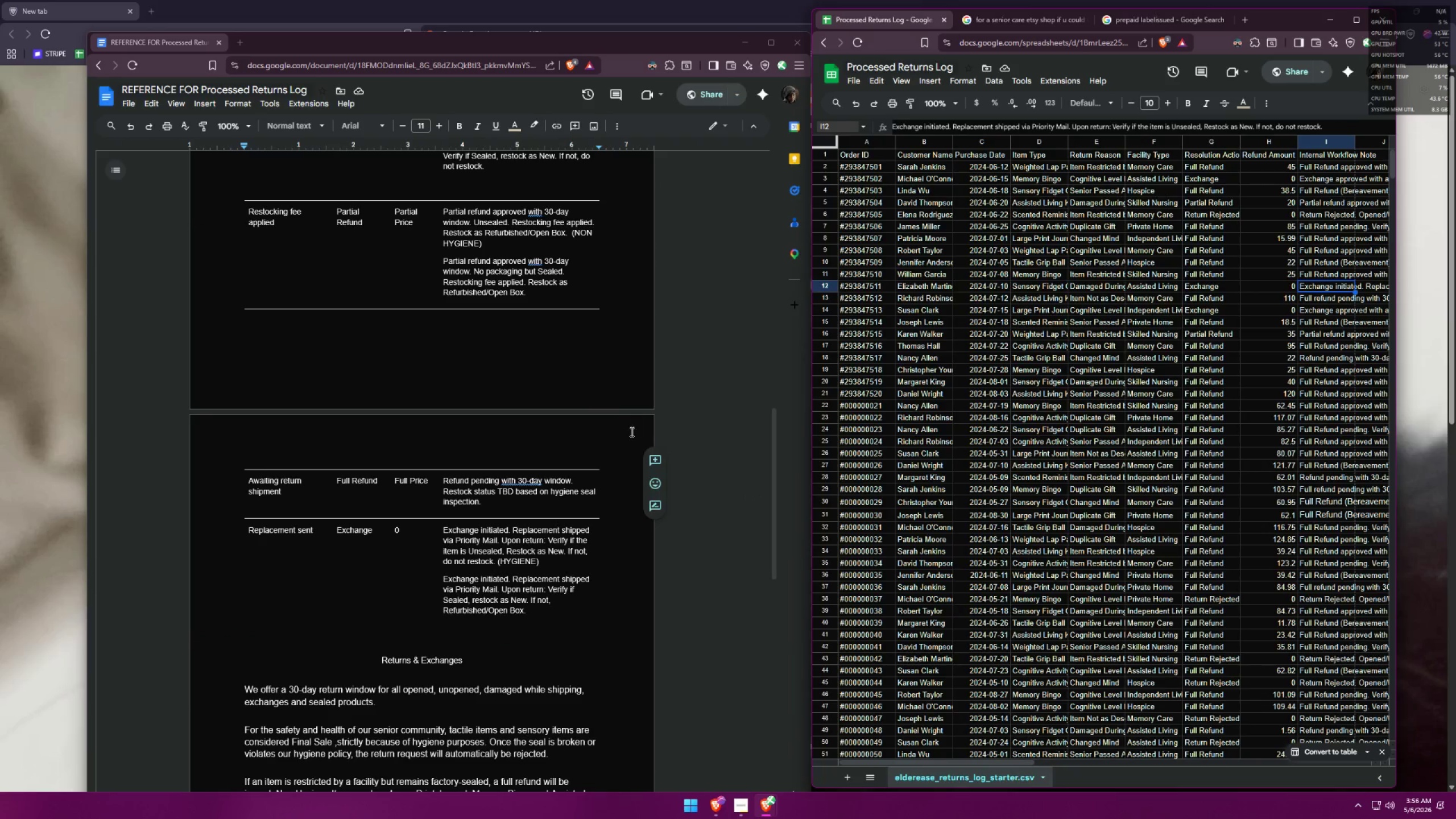 
wait(7.08)
 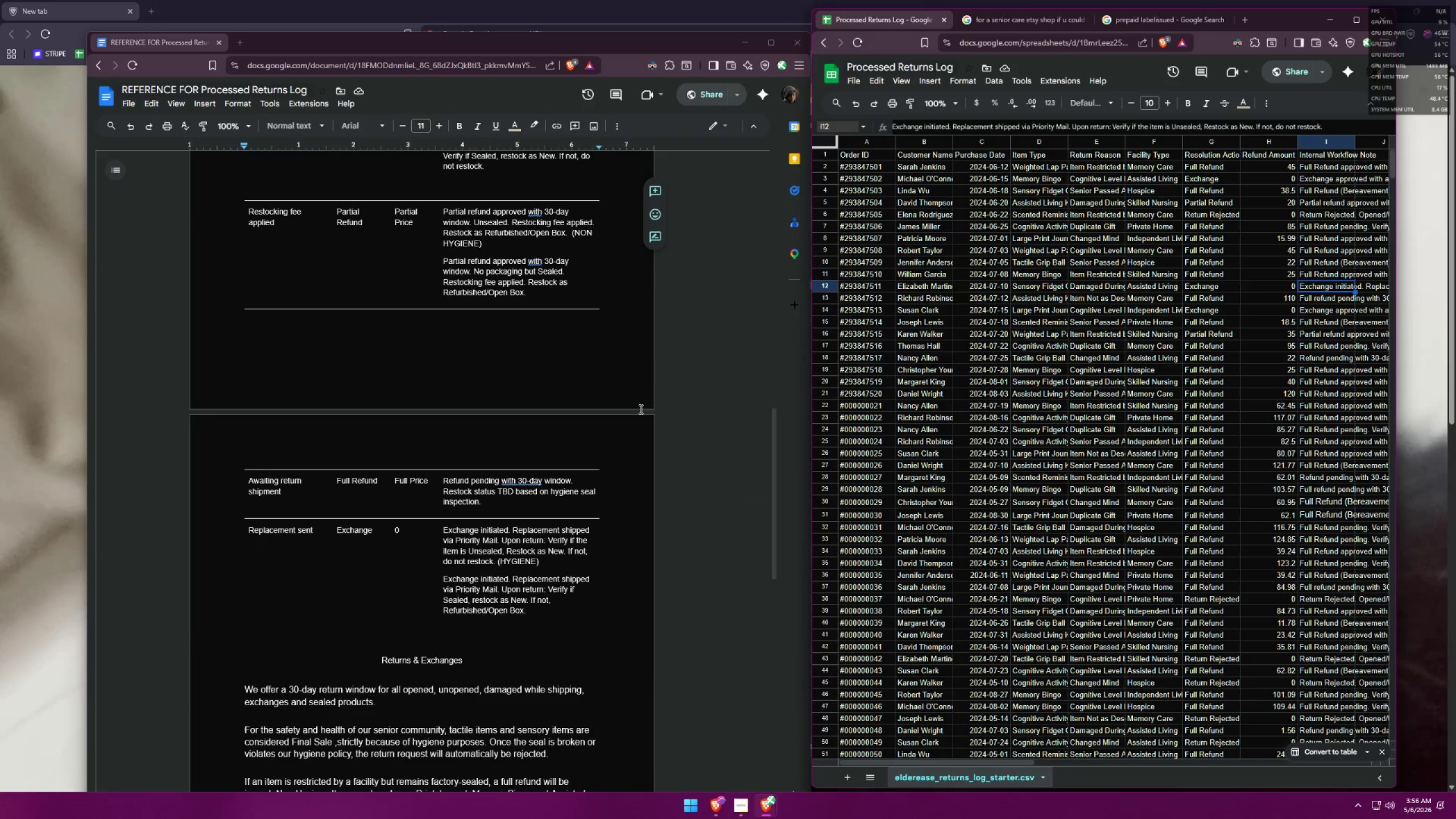 
left_click([1135, 21])
 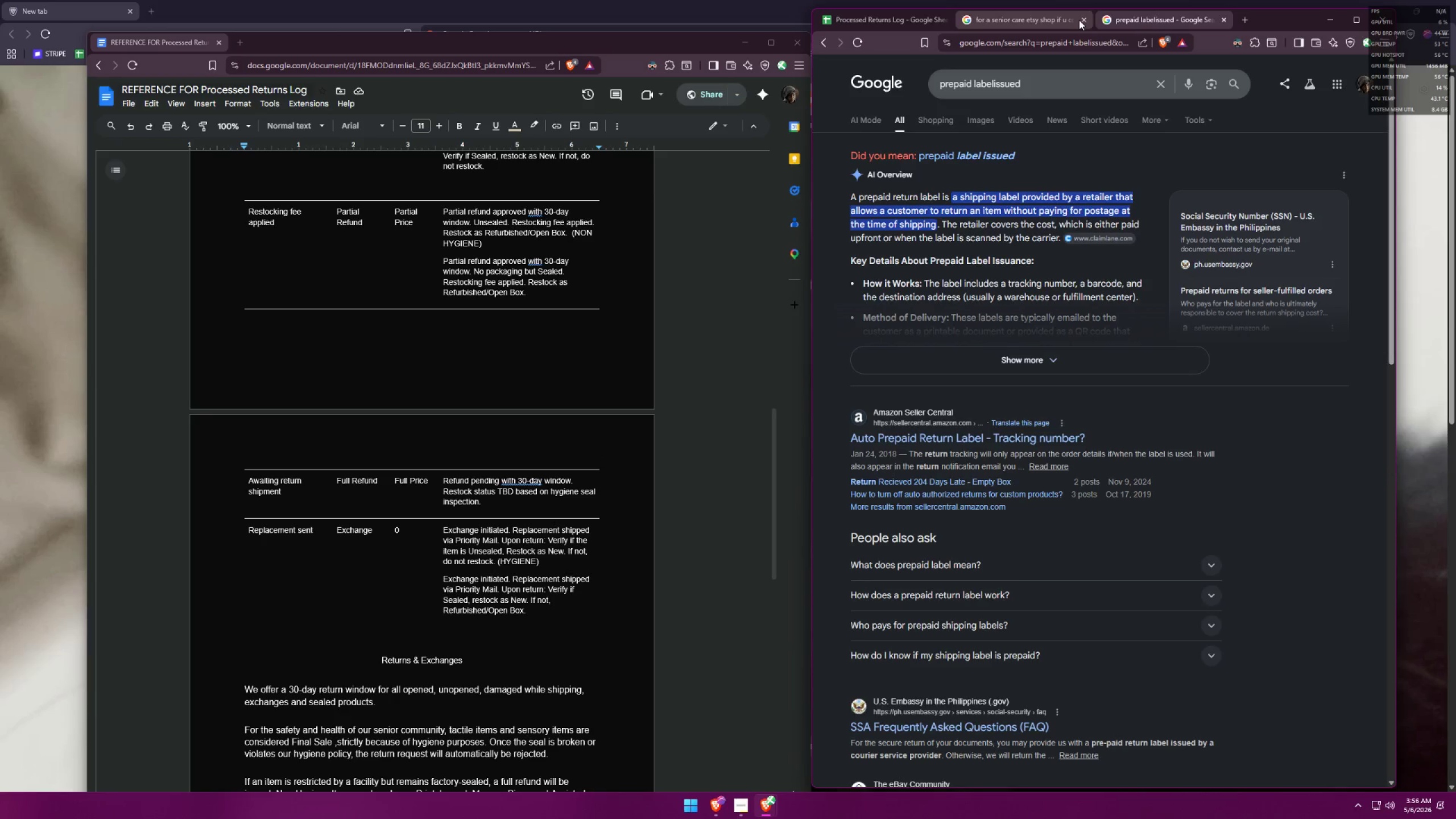 
left_click([1079, 20])
 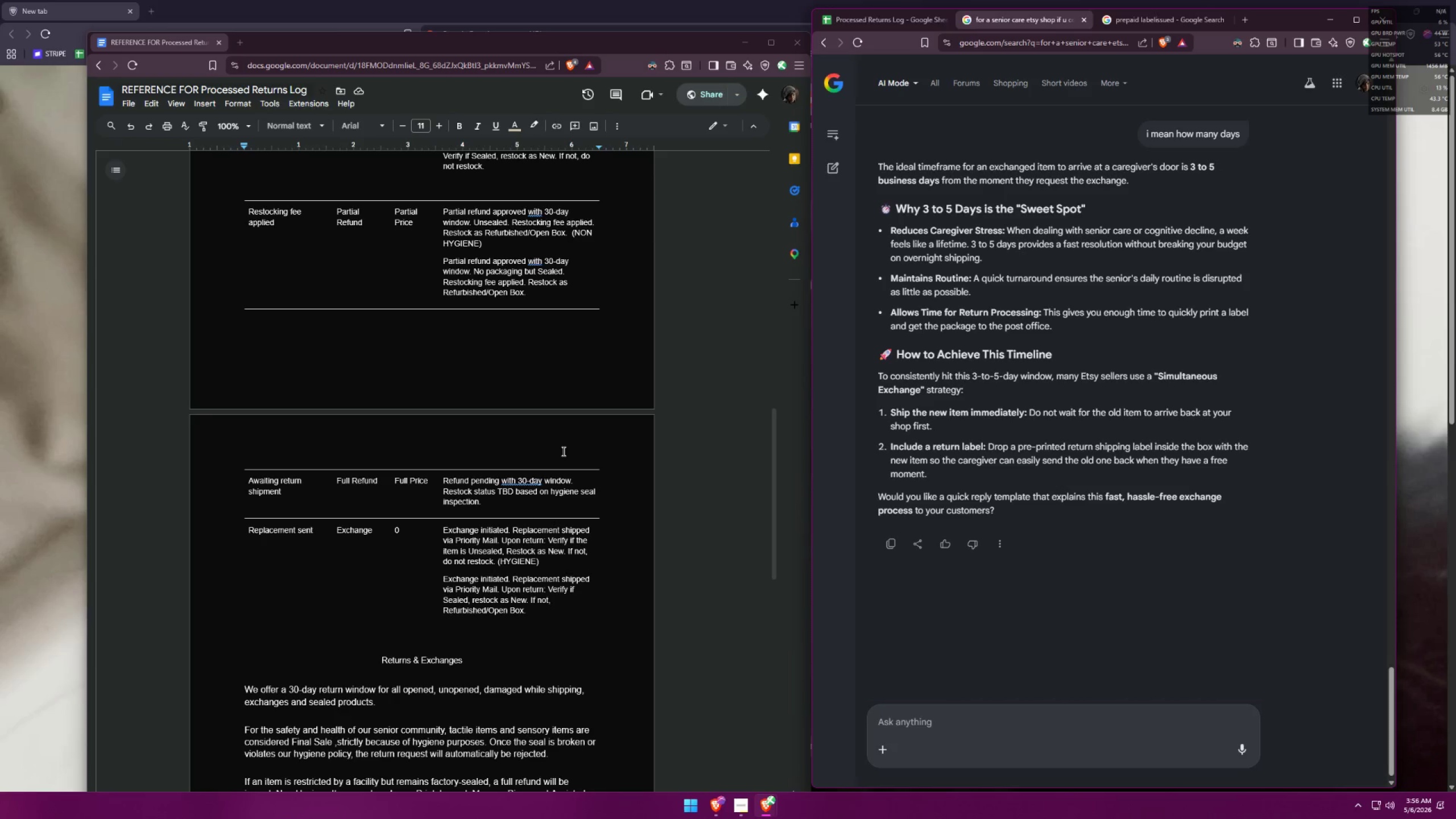 
wait(13.44)
 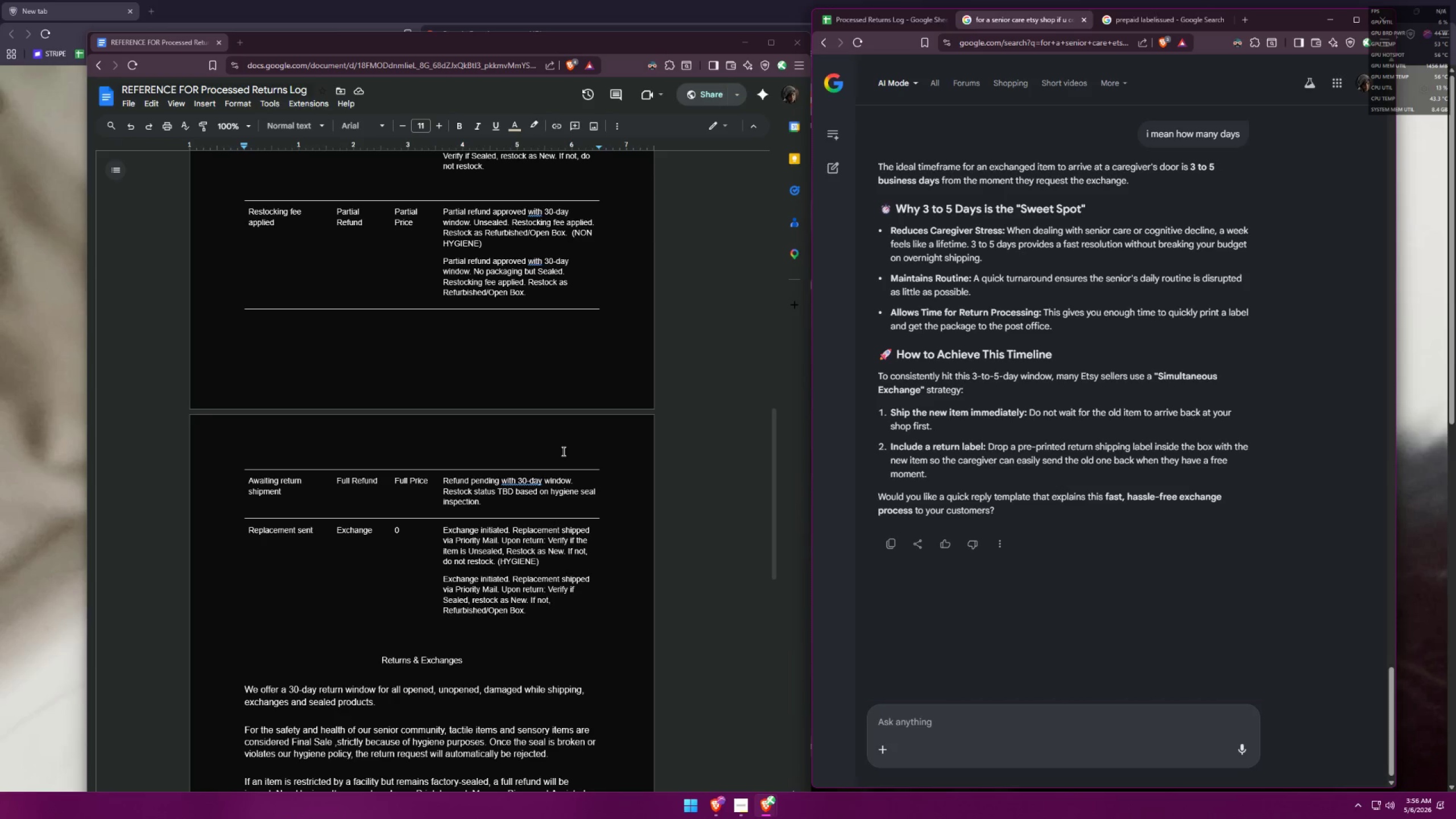 
left_click([507, 530])
 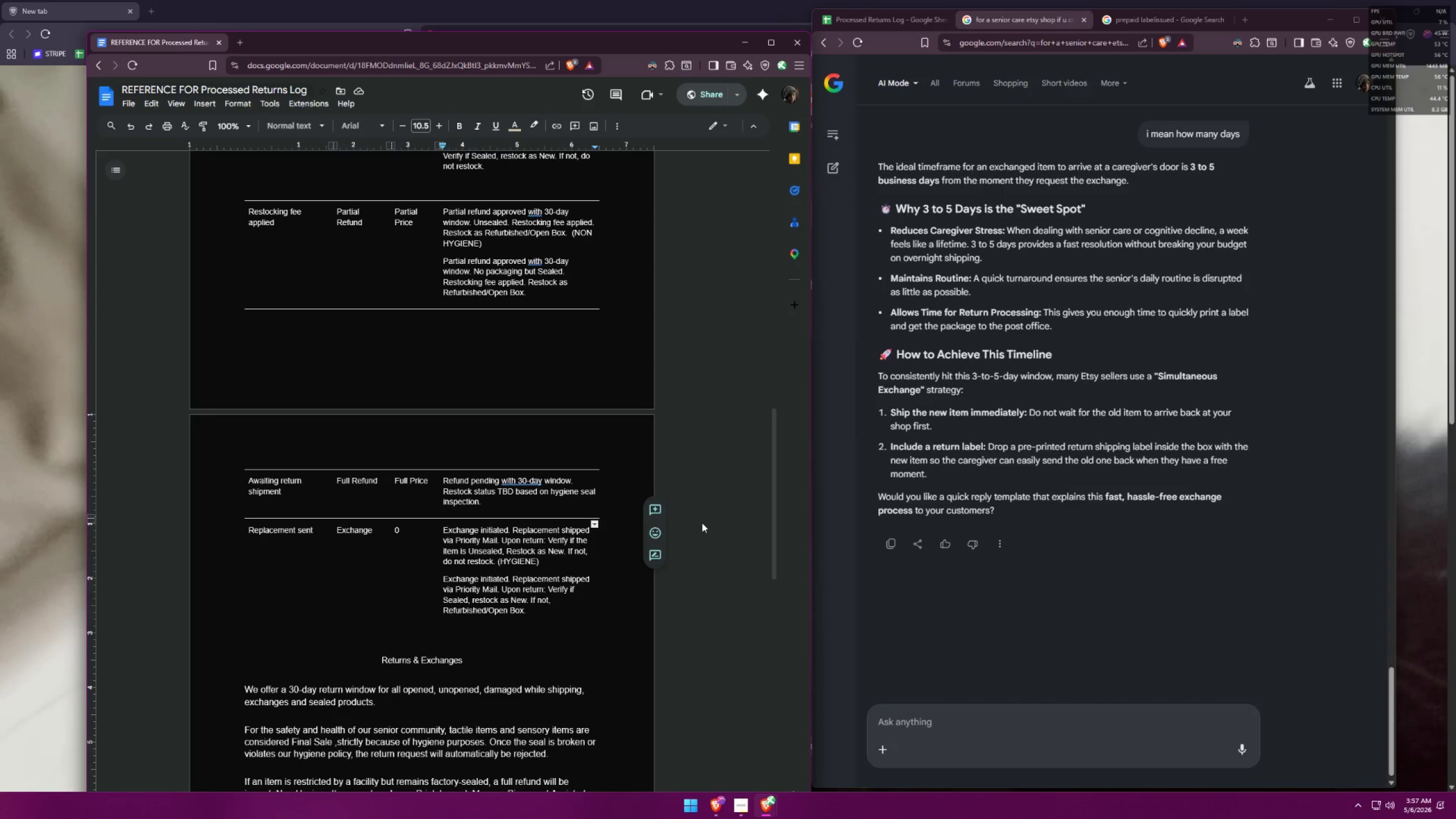 
wait(12.83)
 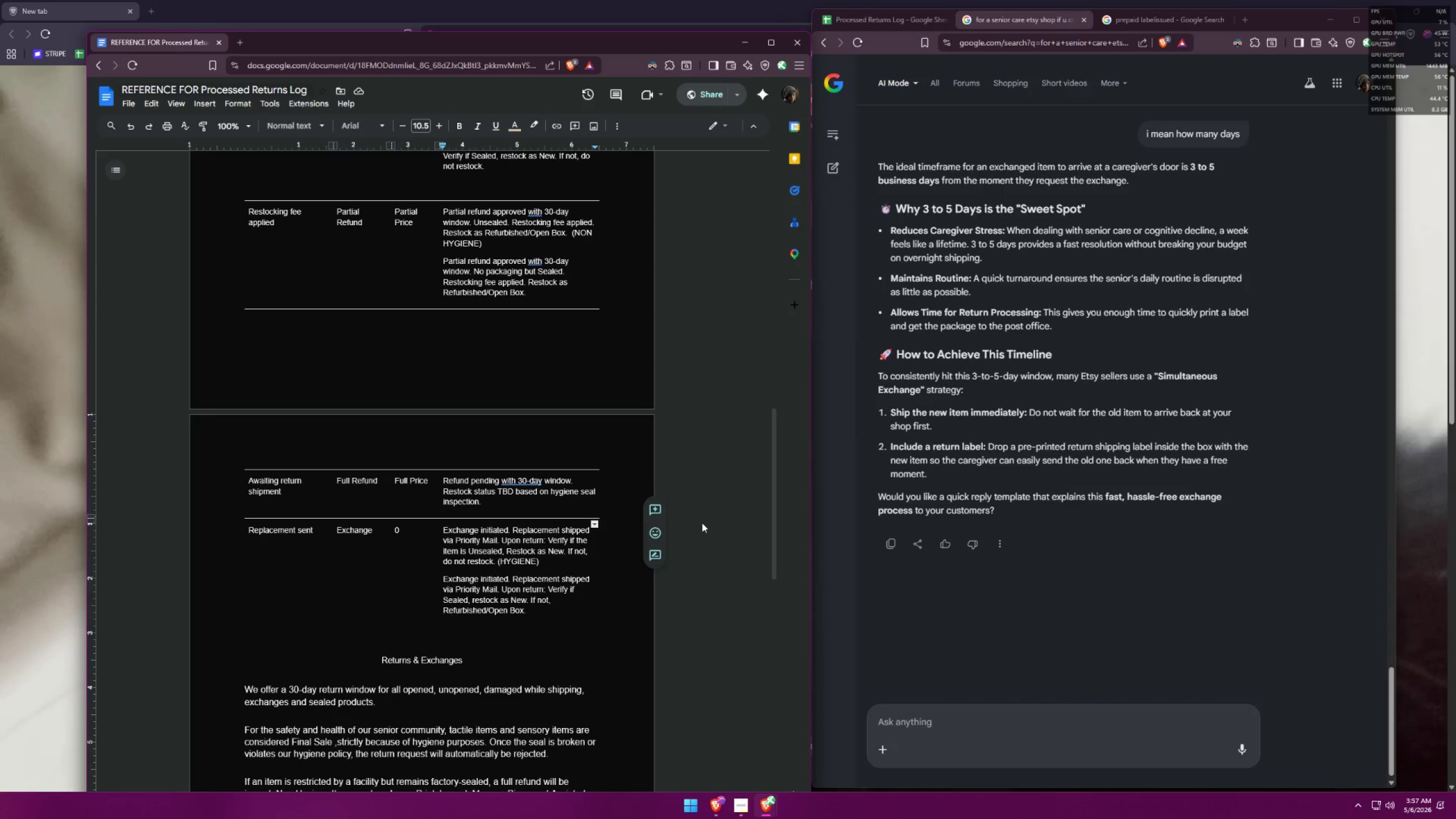 
left_click([511, 535])
 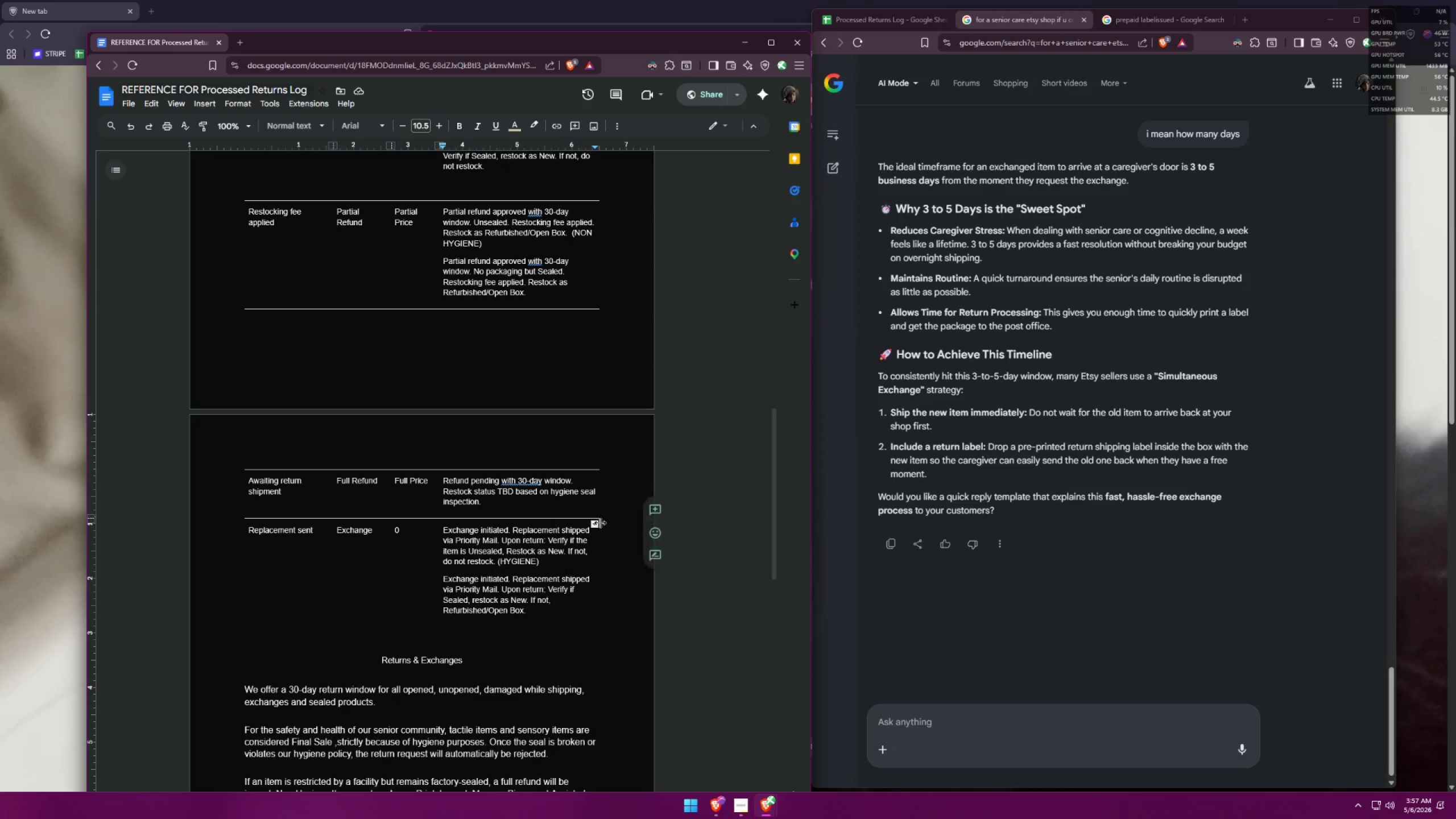 
key(Space)
 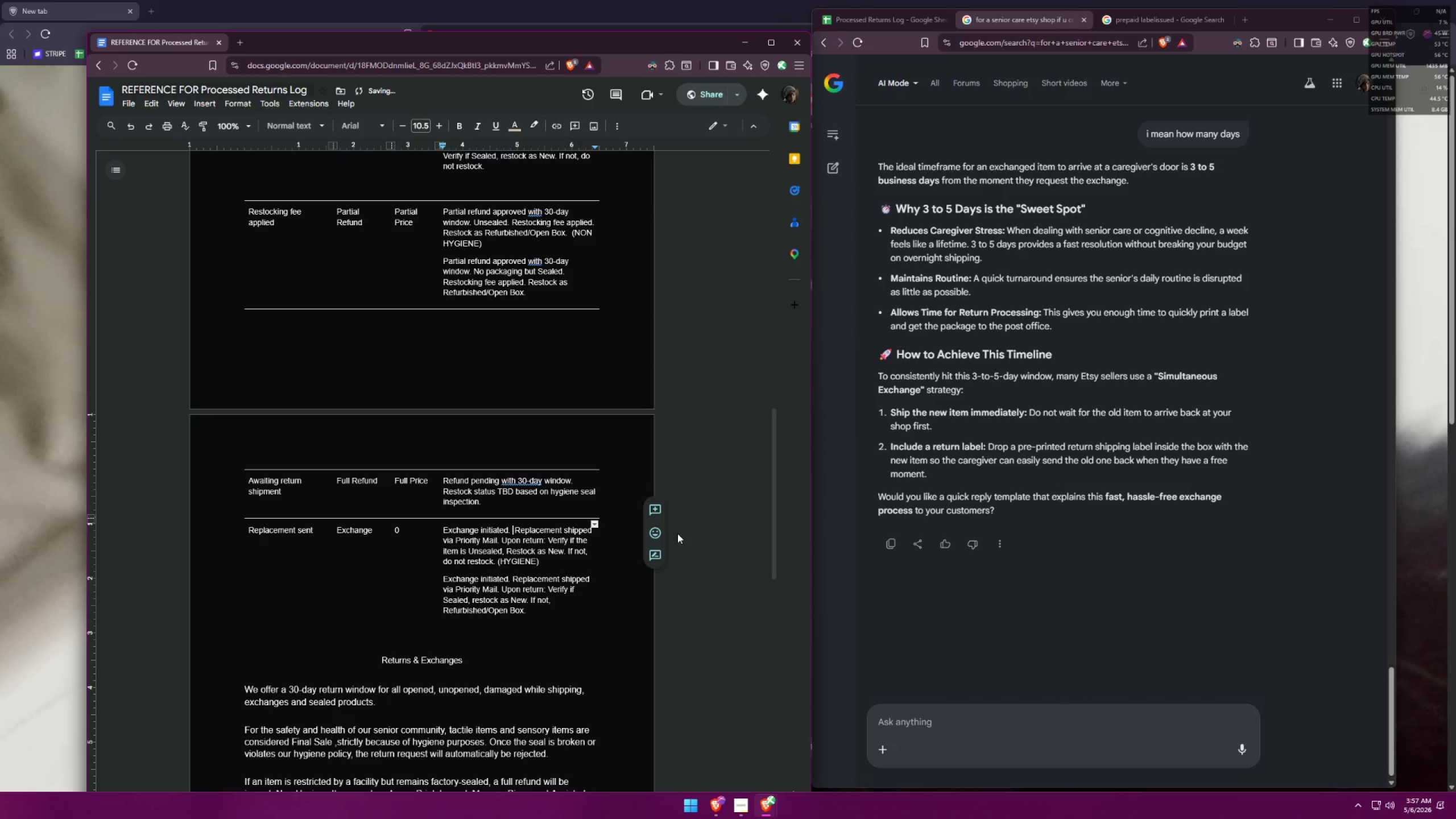 
key(3)
 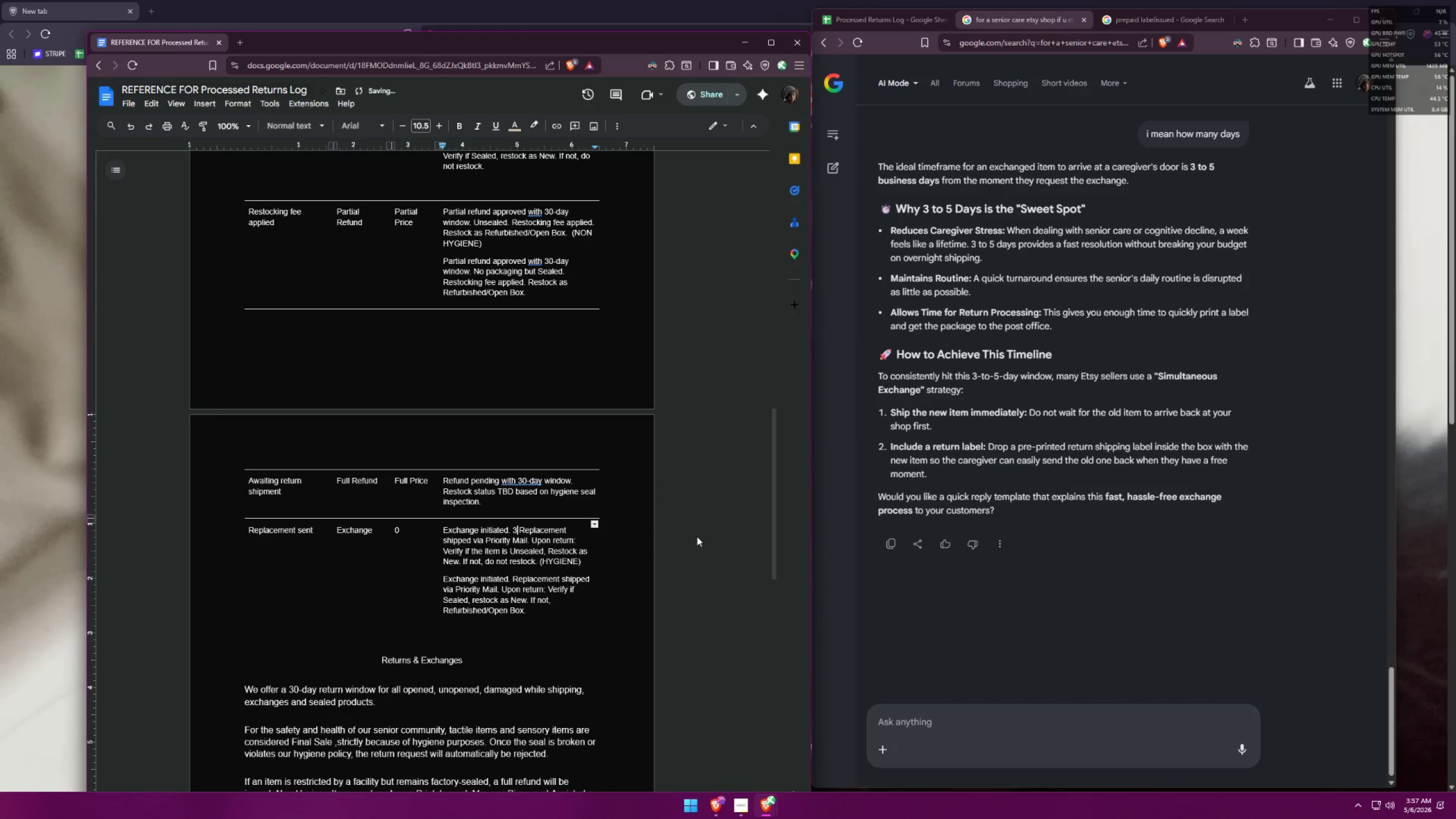 
key(Minus)
 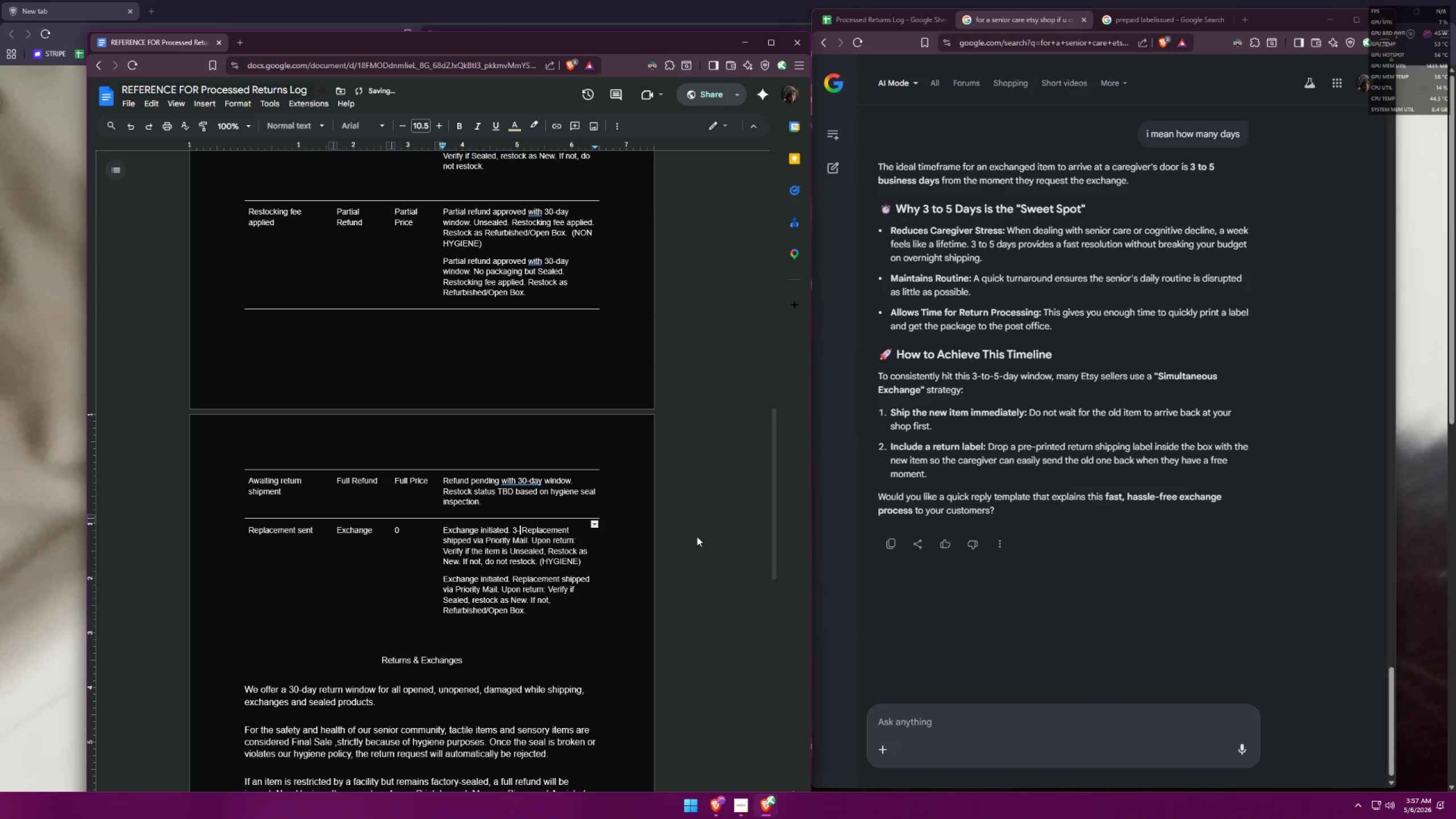 
key(5)
 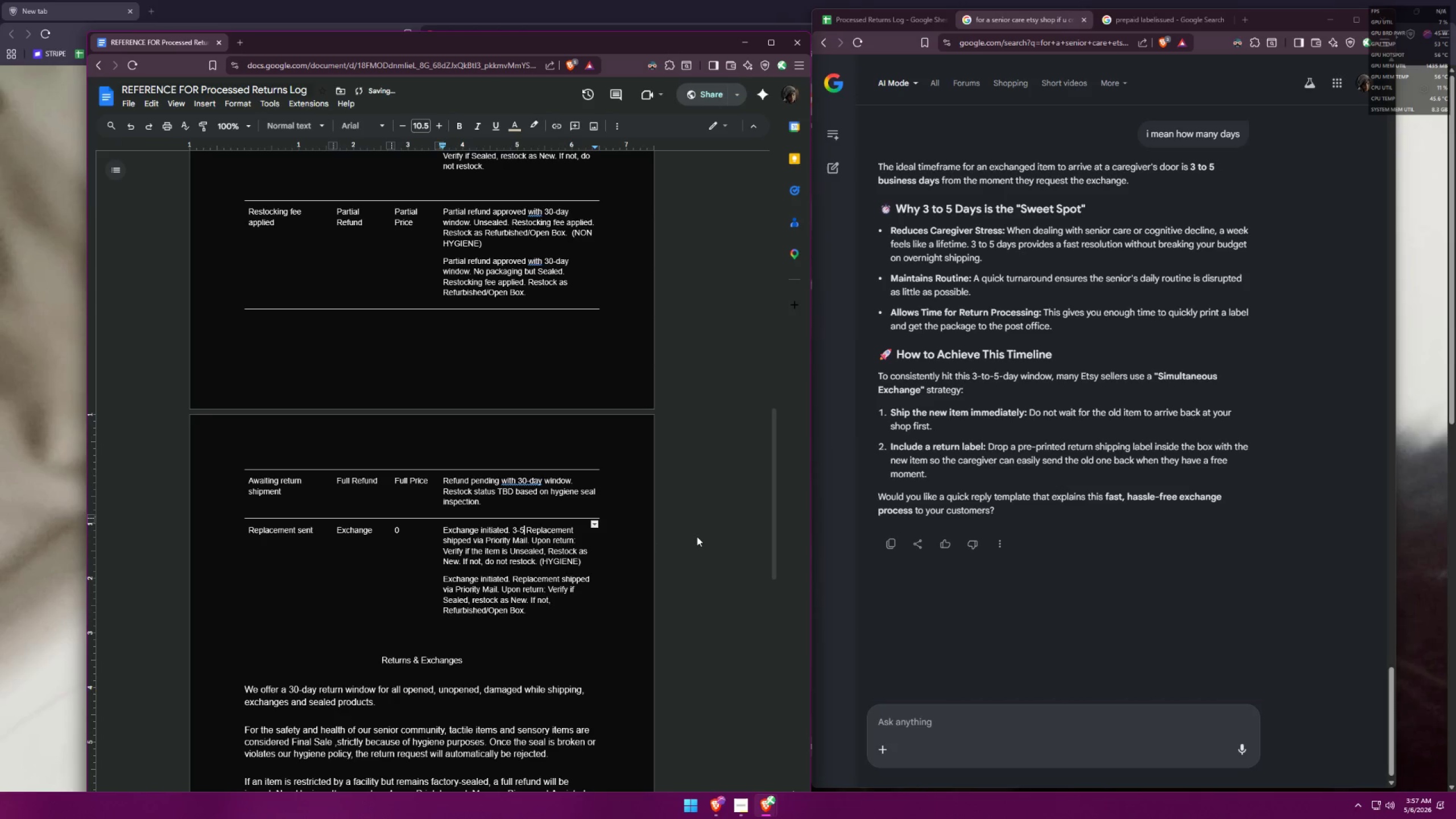 
key(Backspace)
 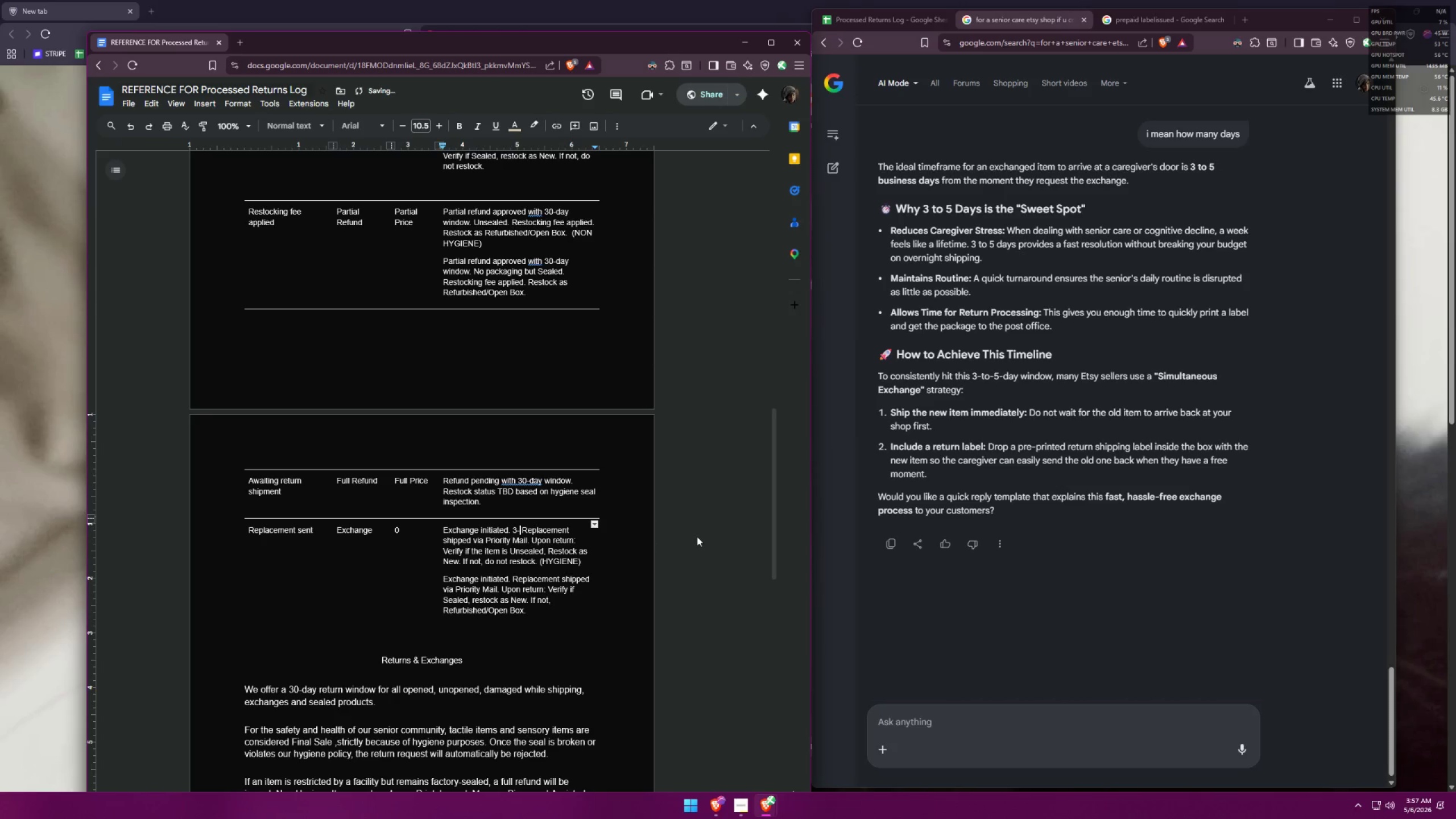 
key(Backspace)
 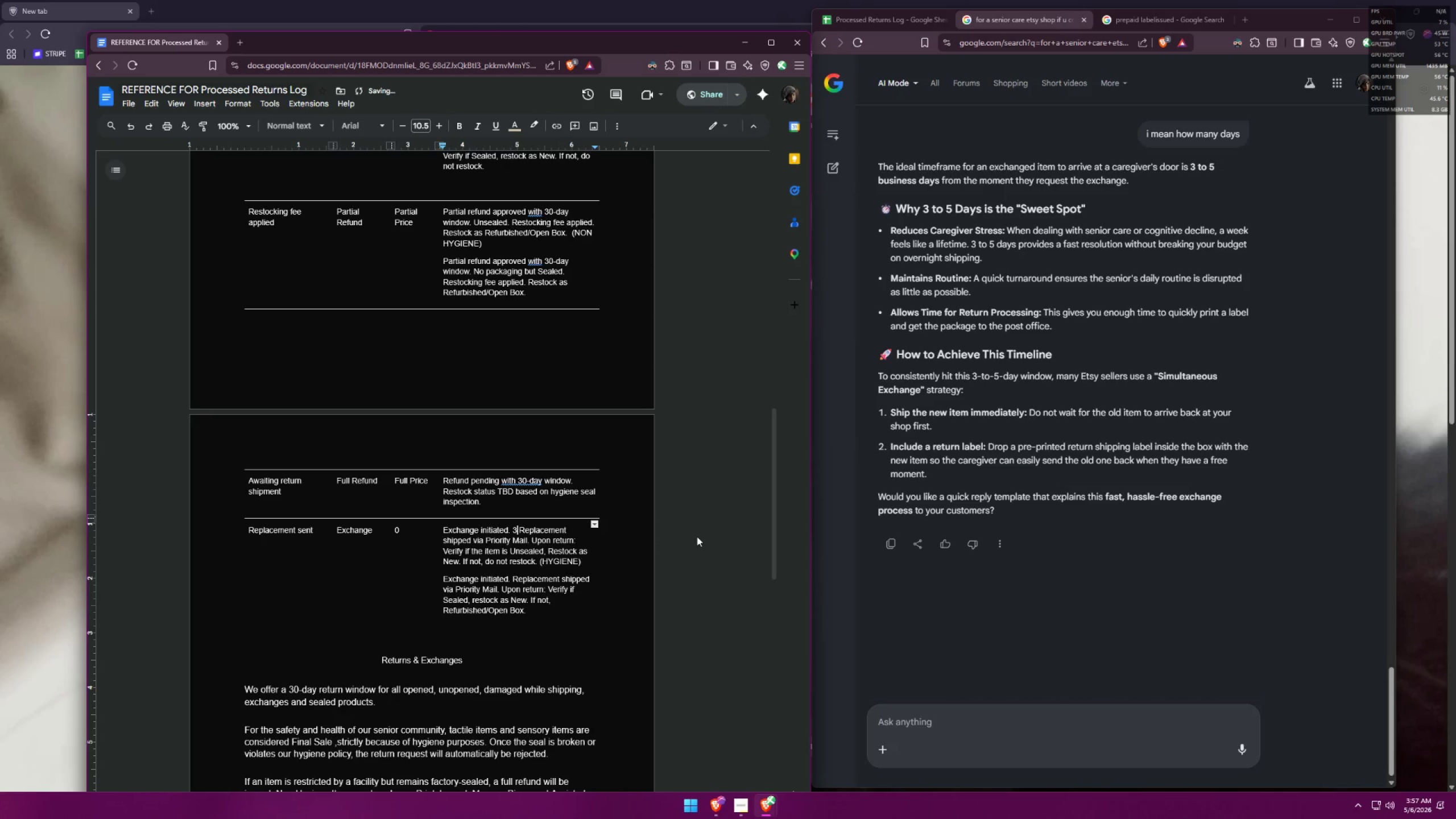 
key(Backspace)
 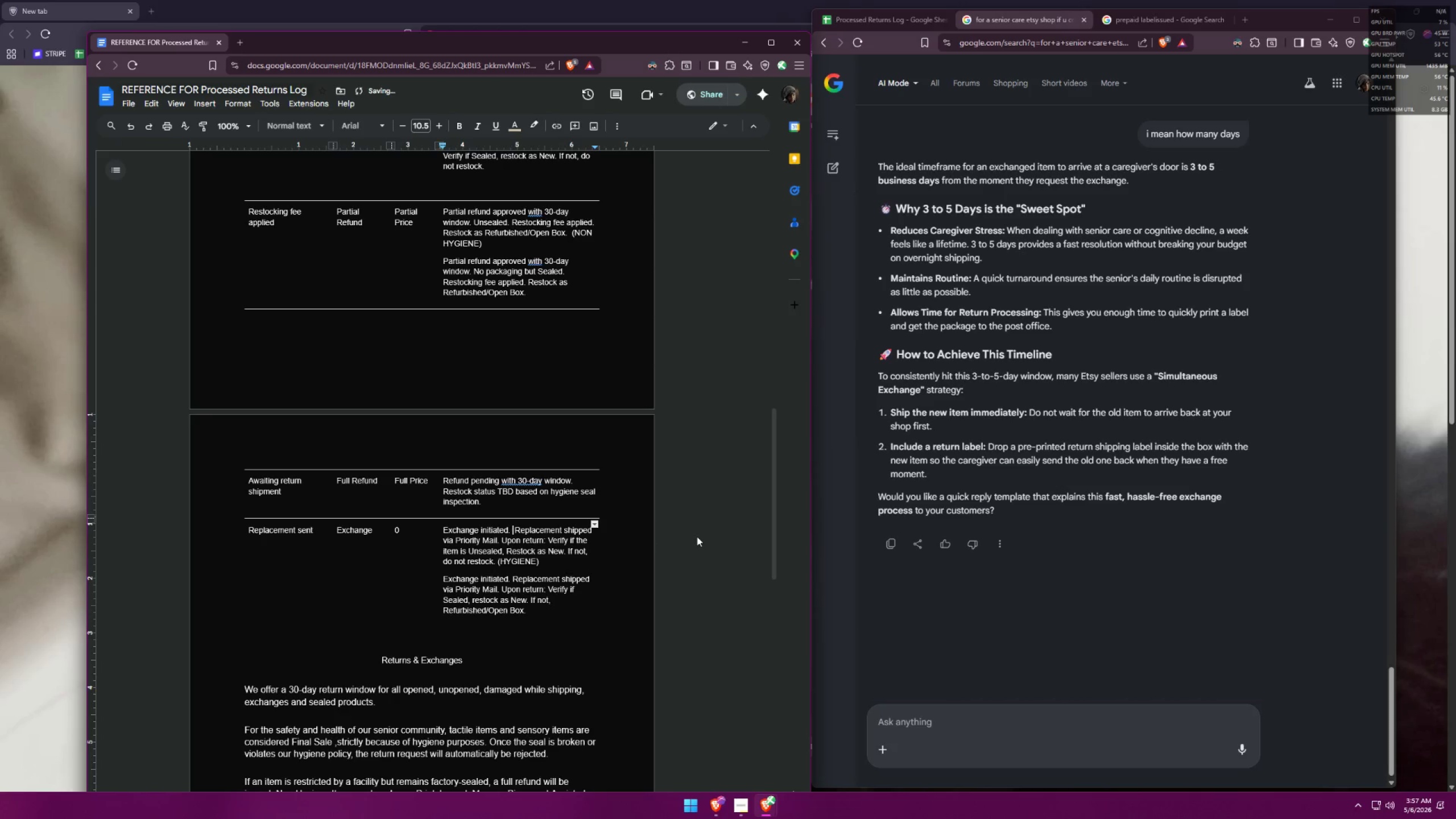 
key(Backspace)
 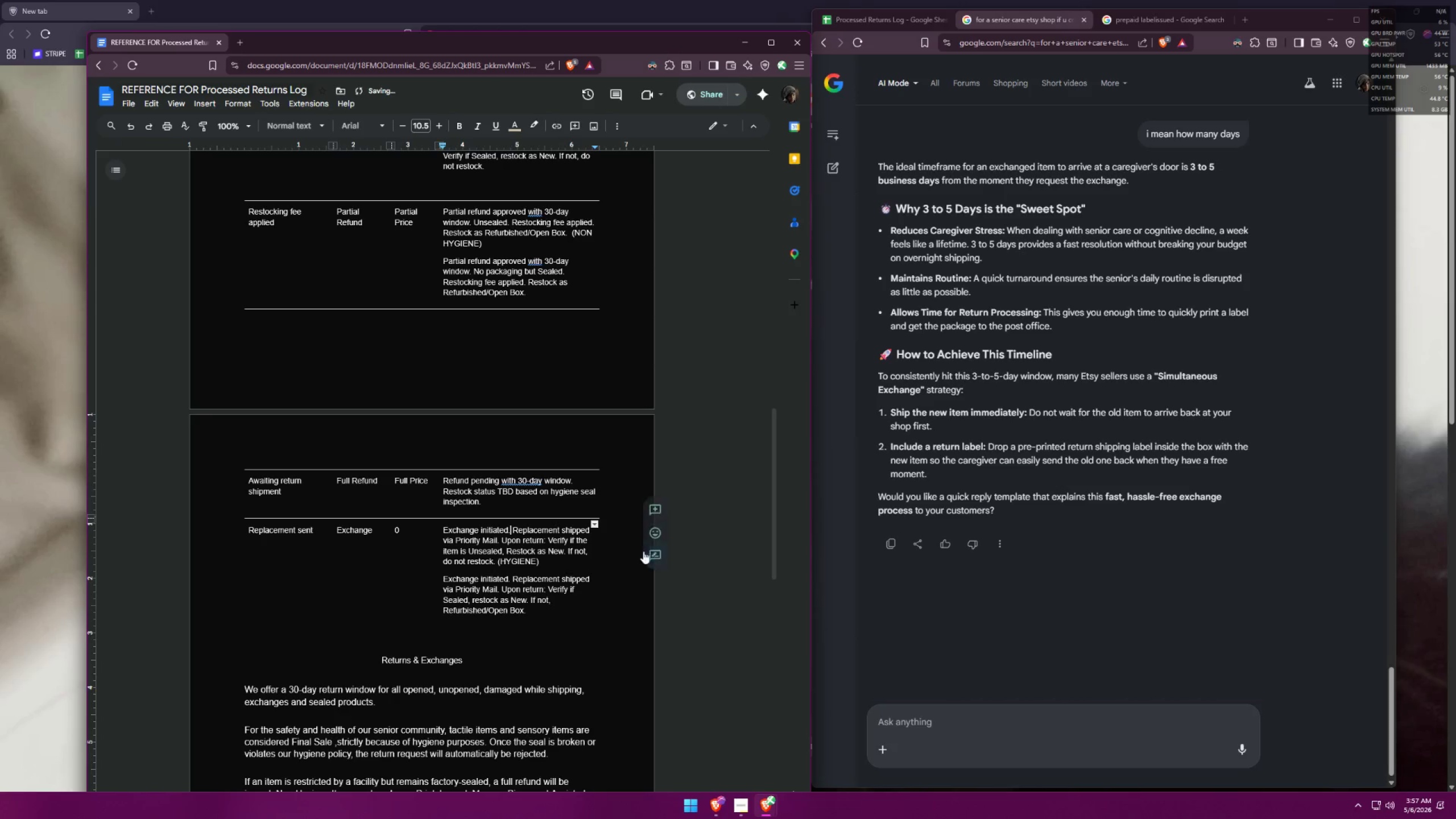 
scroll: coordinate [605, 552], scroll_direction: down, amount: 13.0
 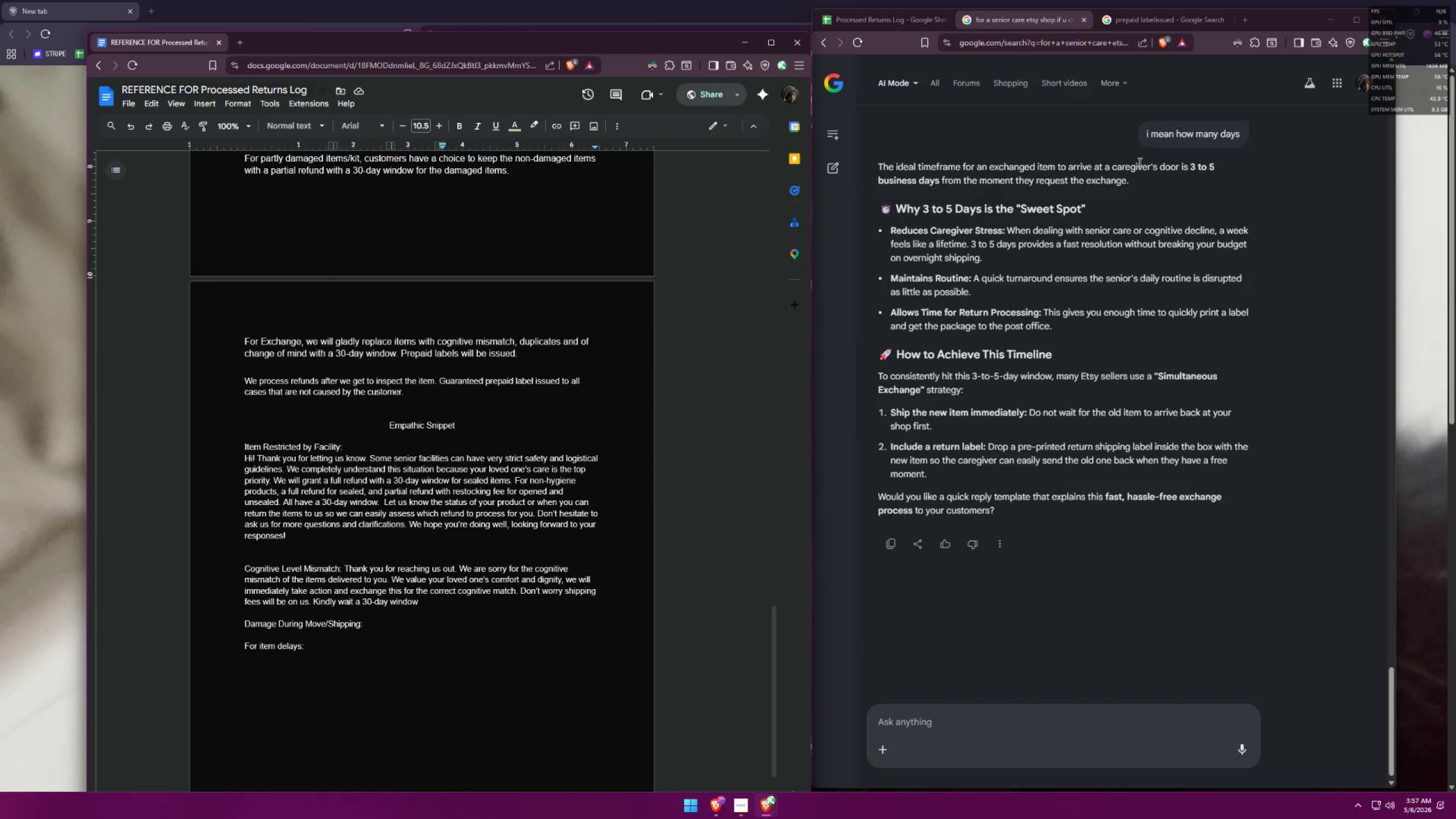 
left_click([1174, 16])
 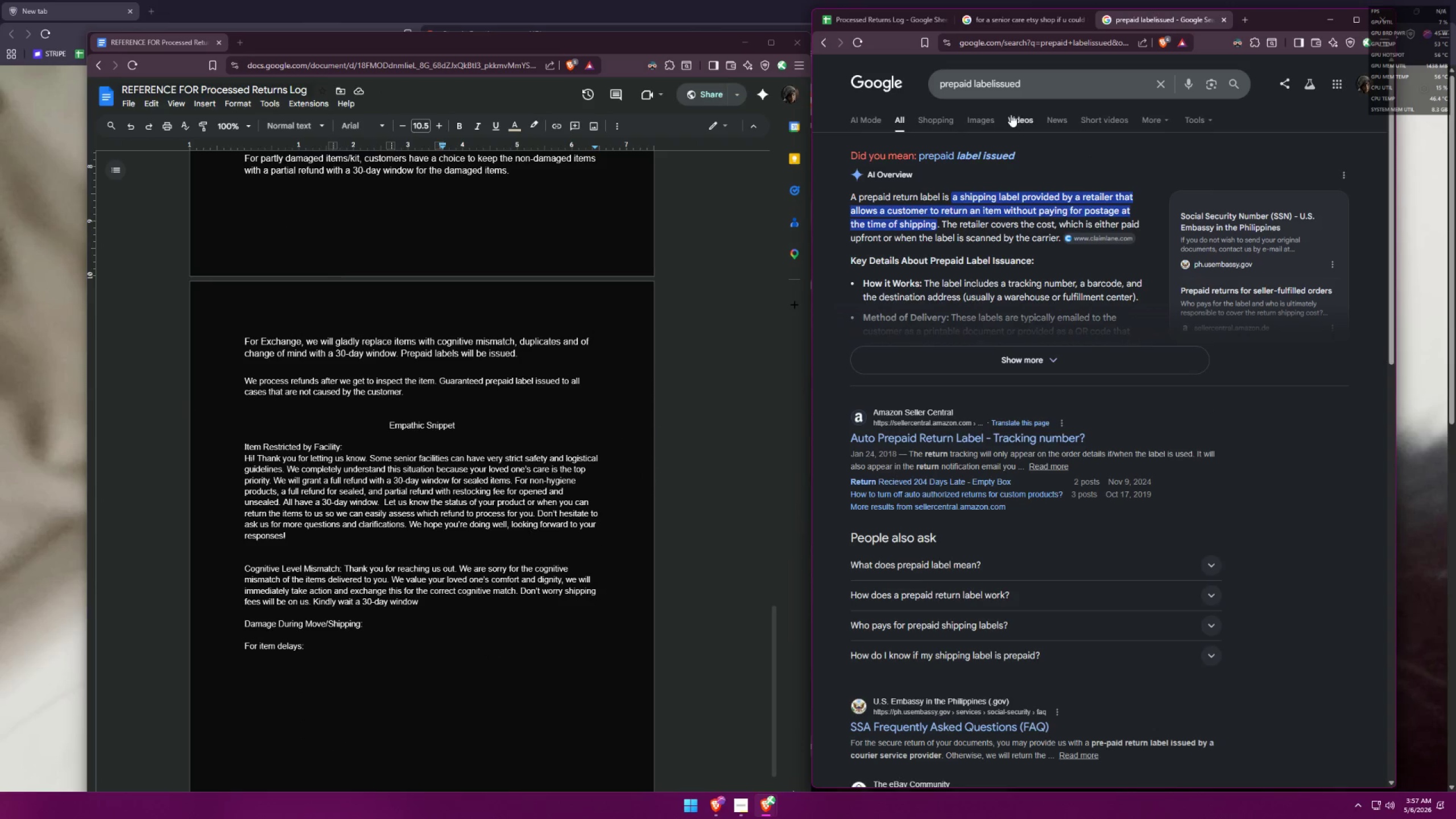 
left_click_drag(start_coordinate=[1044, 94], to_coordinate=[874, 67])
 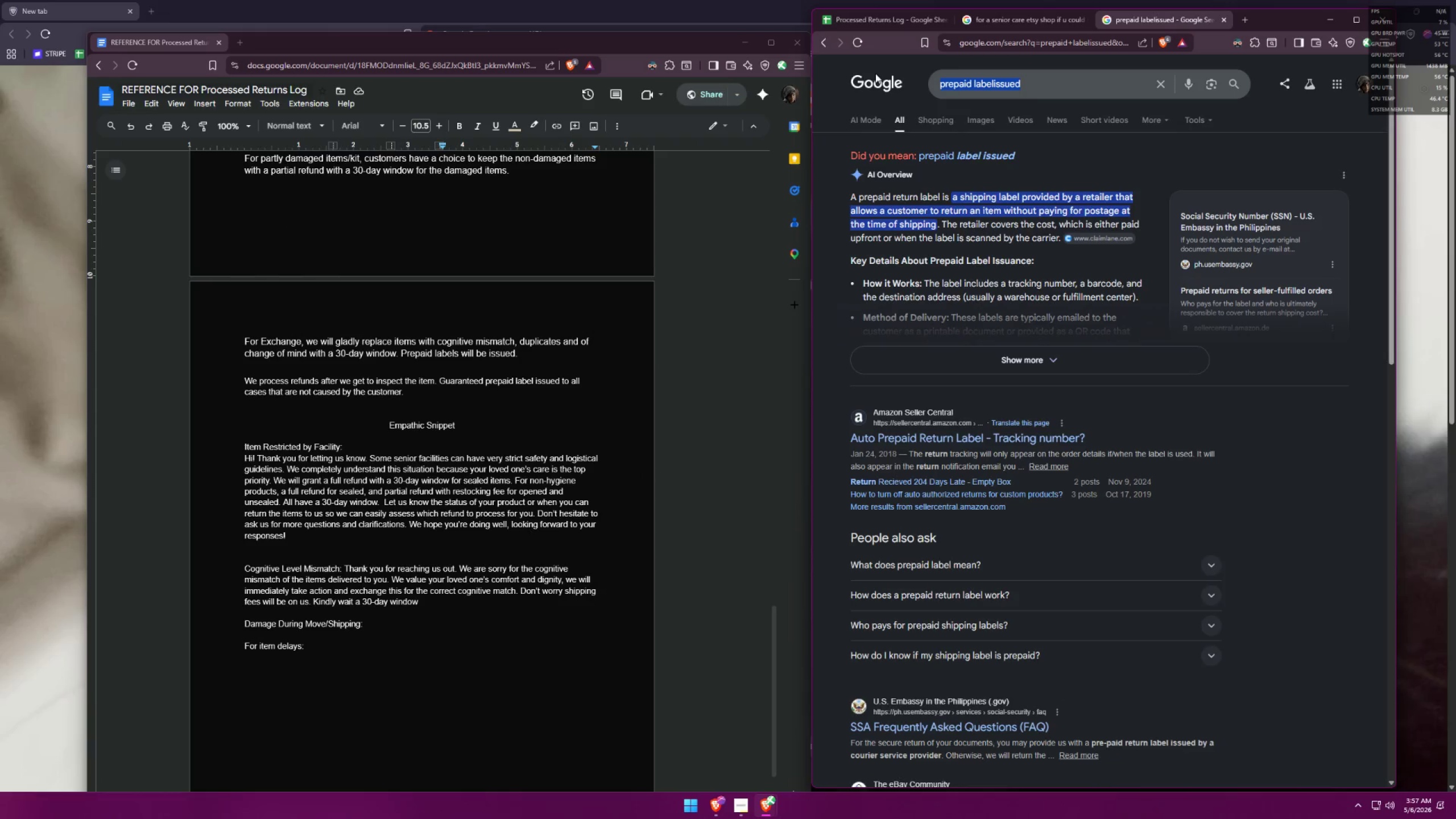 
type(how long is etsy priority naikl)
key(Backspace)
key(Backspace)
key(Backspace)
key(Backspace)
key(Backspace)
type(nauk)
key(Backspace)
key(Backspace)
key(Backspace)
key(Backspace)
type(mail)
 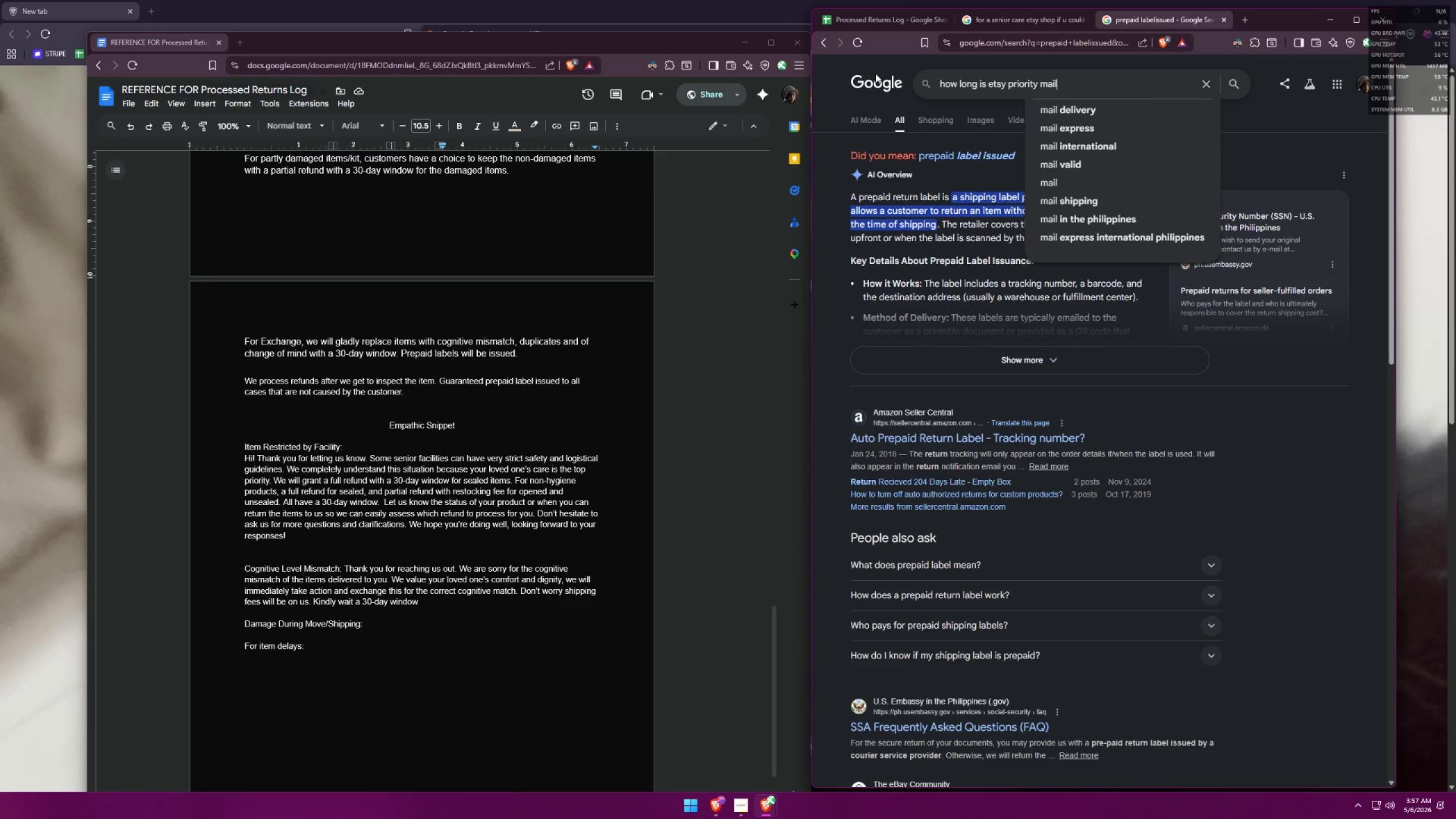 
key(Enter)
 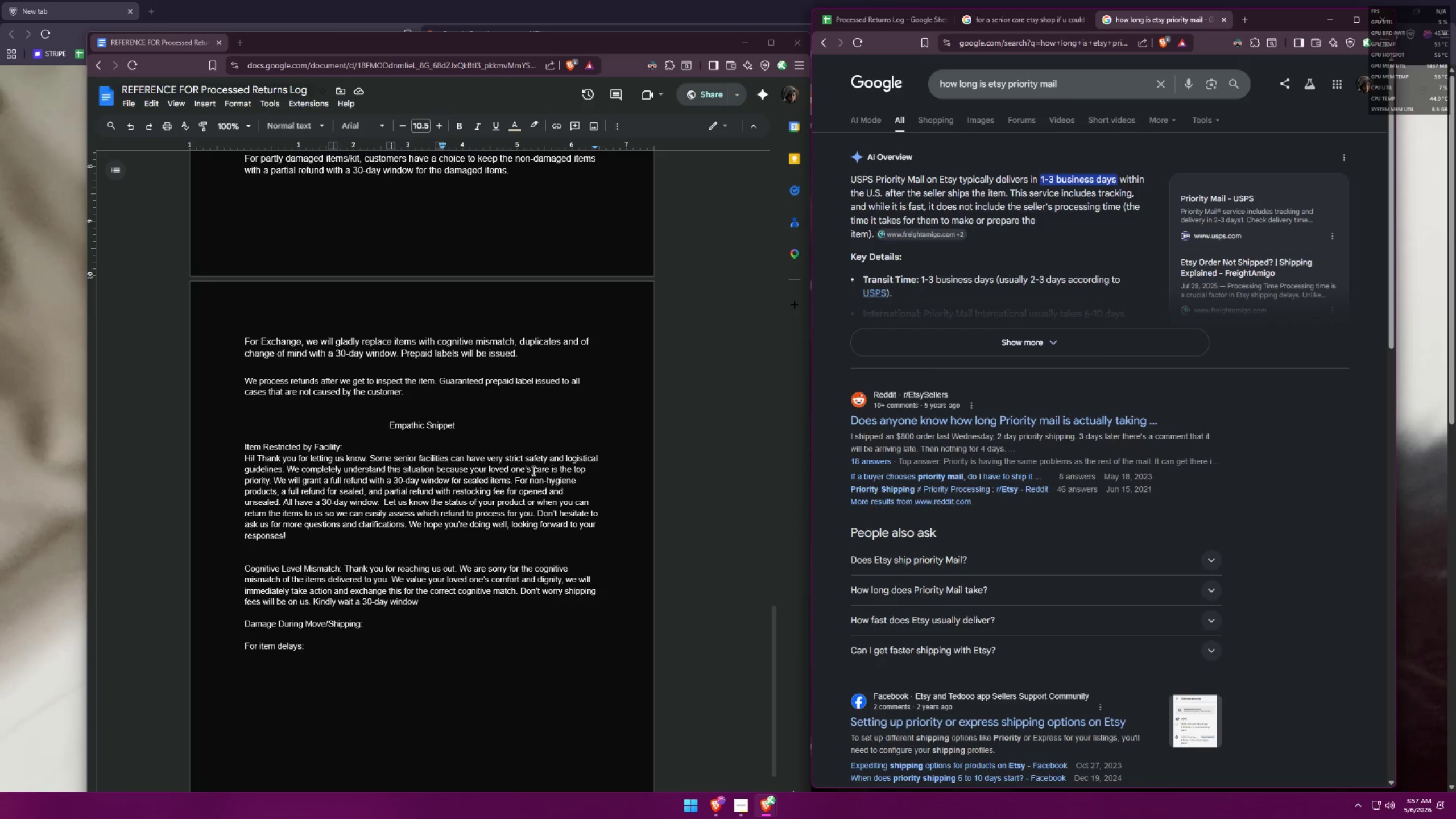 
wait(16.23)
 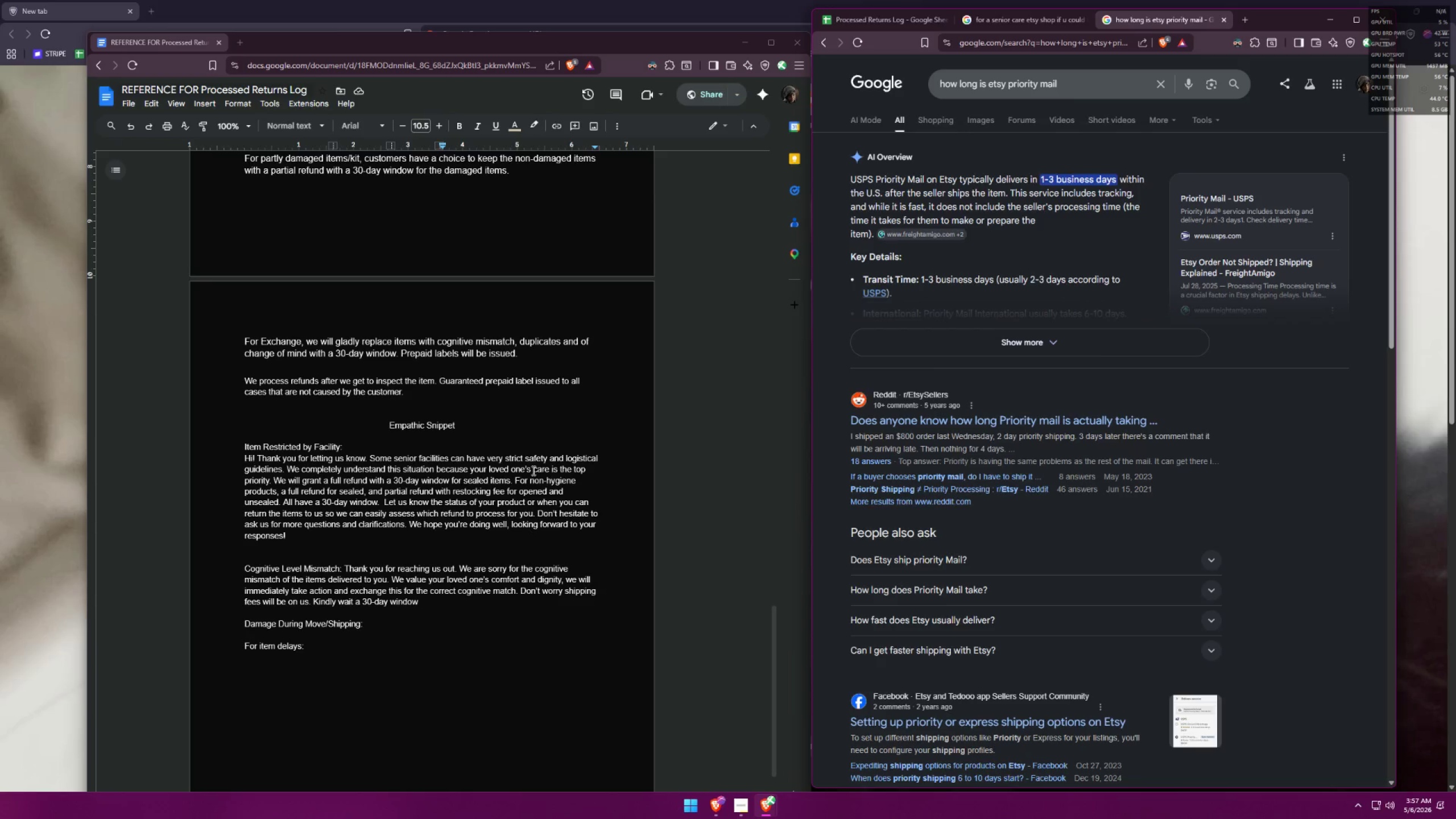 
left_click_drag(start_coordinate=[450, 603], to_coordinate=[358, 597])
 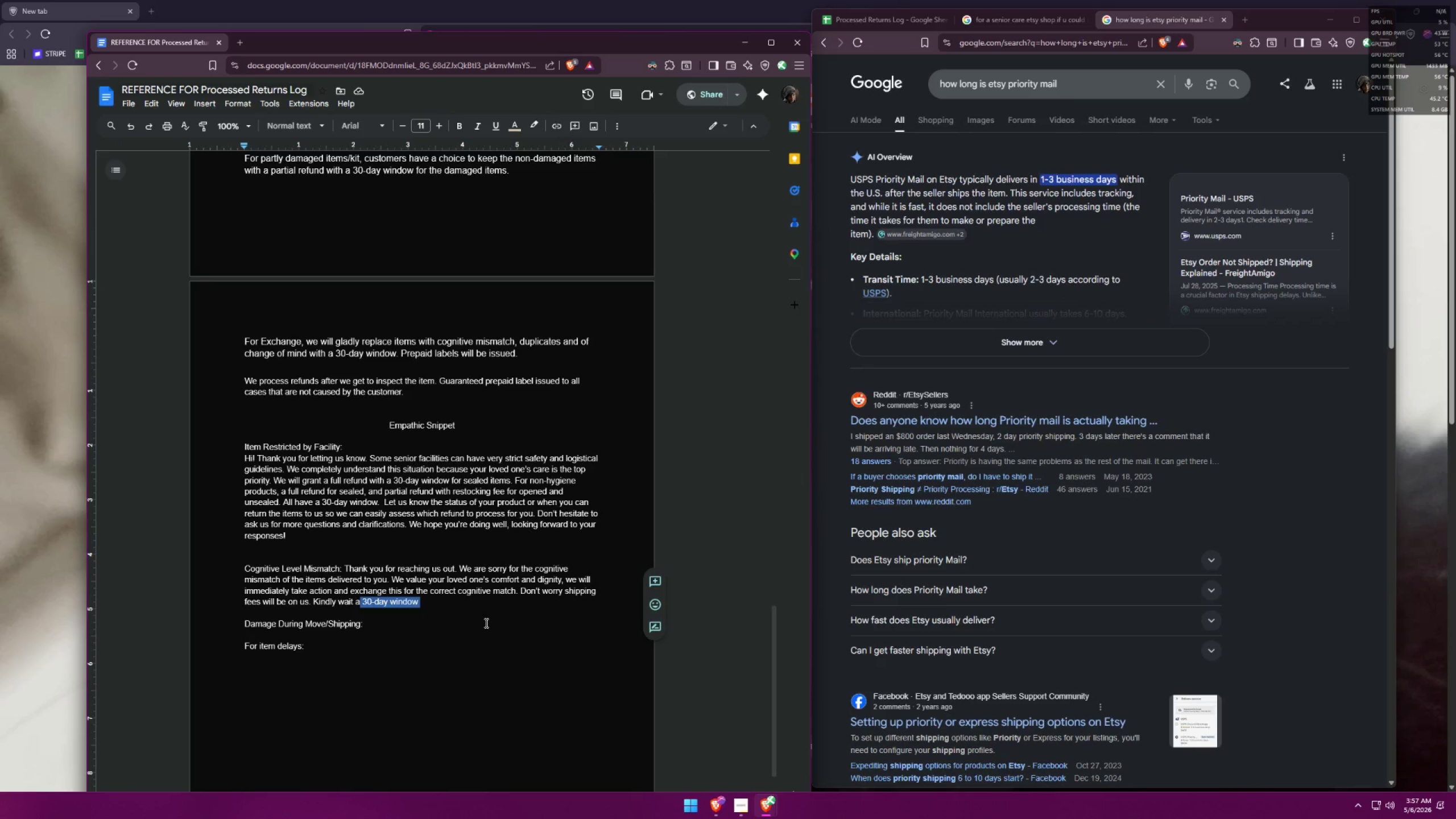 
key(Backspace)
key(Backspace)
type(11)
key(Backspace)
type(-3 days)
 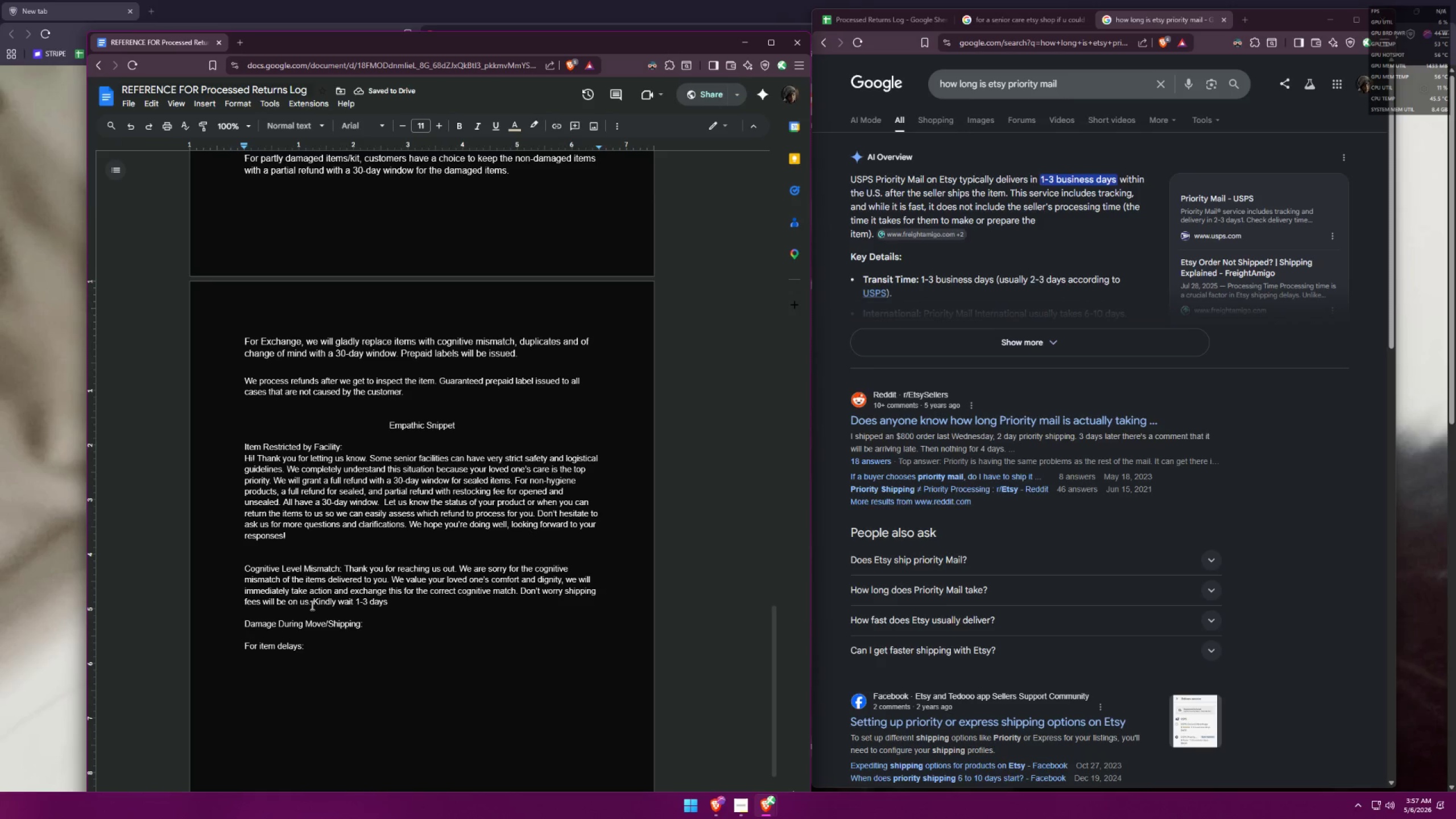 
wait(8.56)
 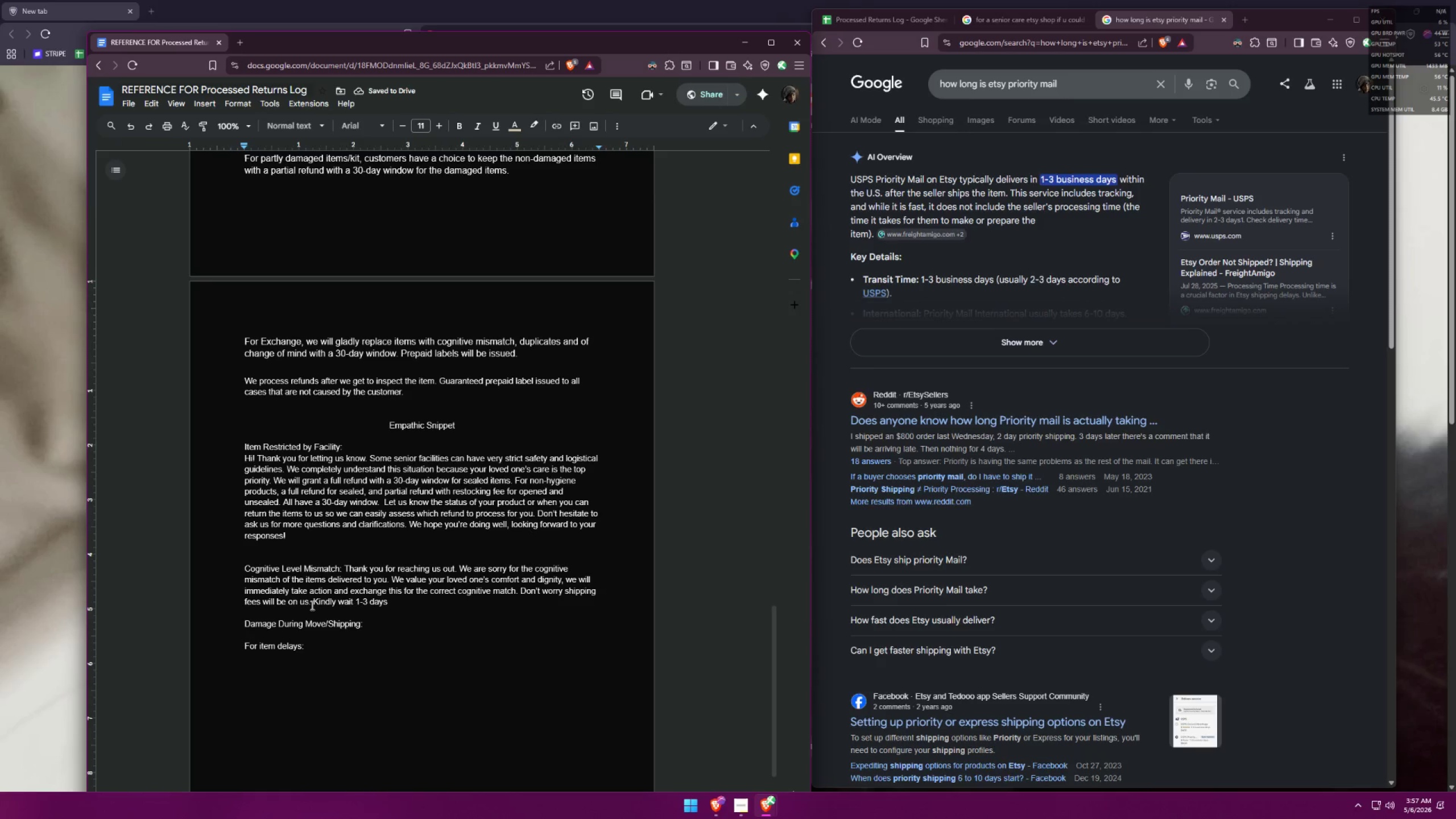 
left_click_drag(start_coordinate=[266, 602], to_coordinate=[601, 595])
 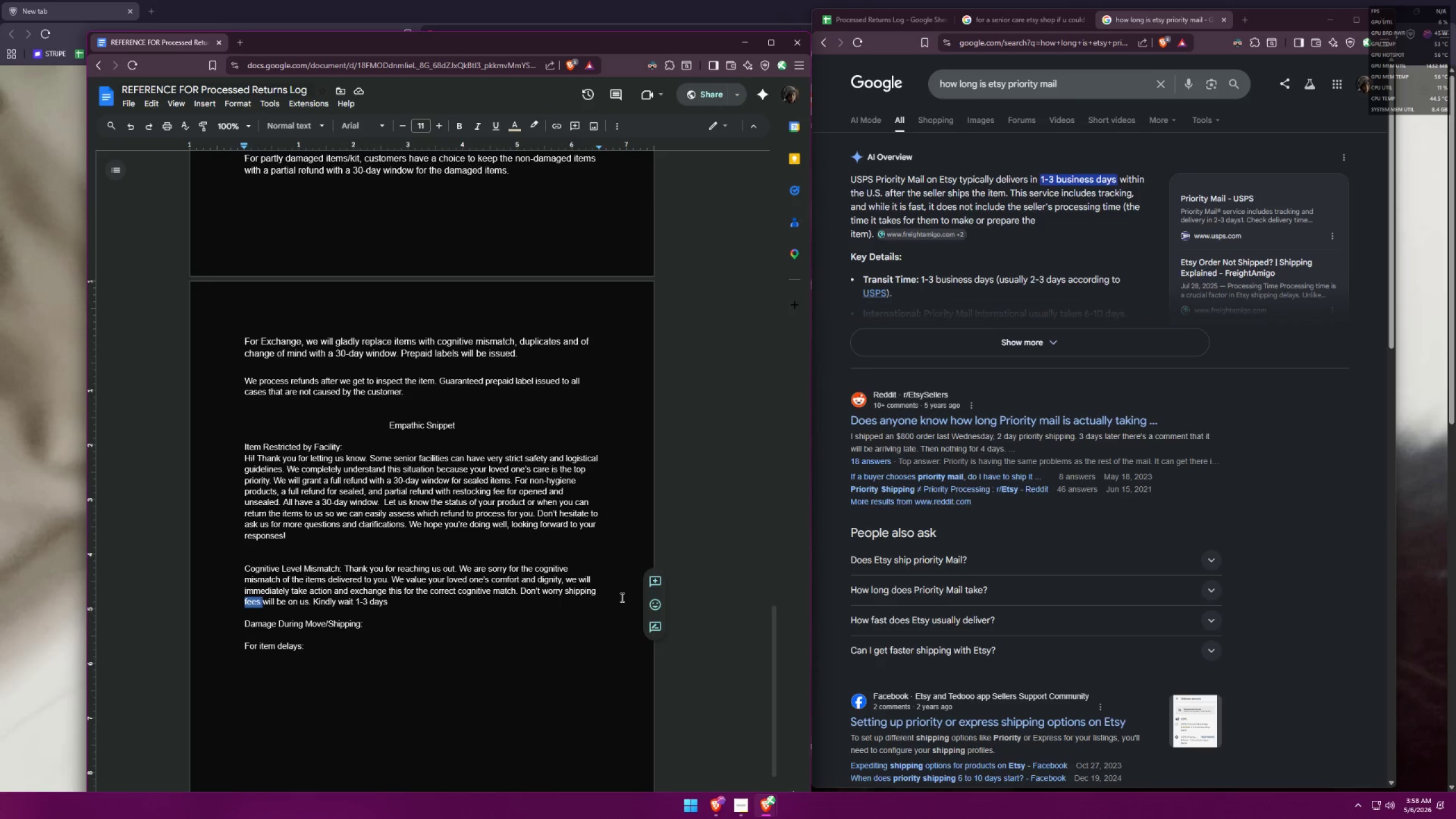 
key(Backspace)
 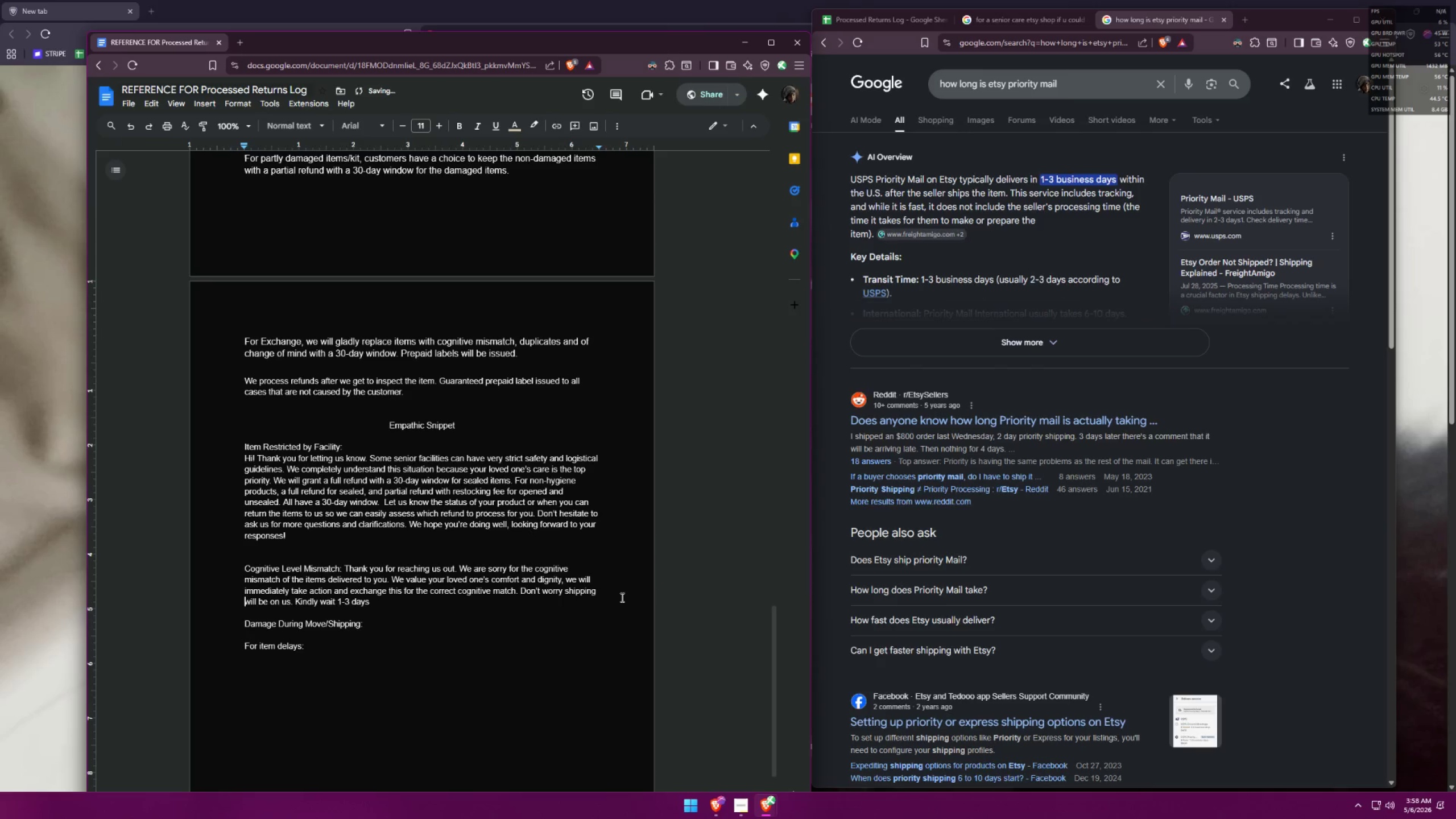 
key(Backspace)
 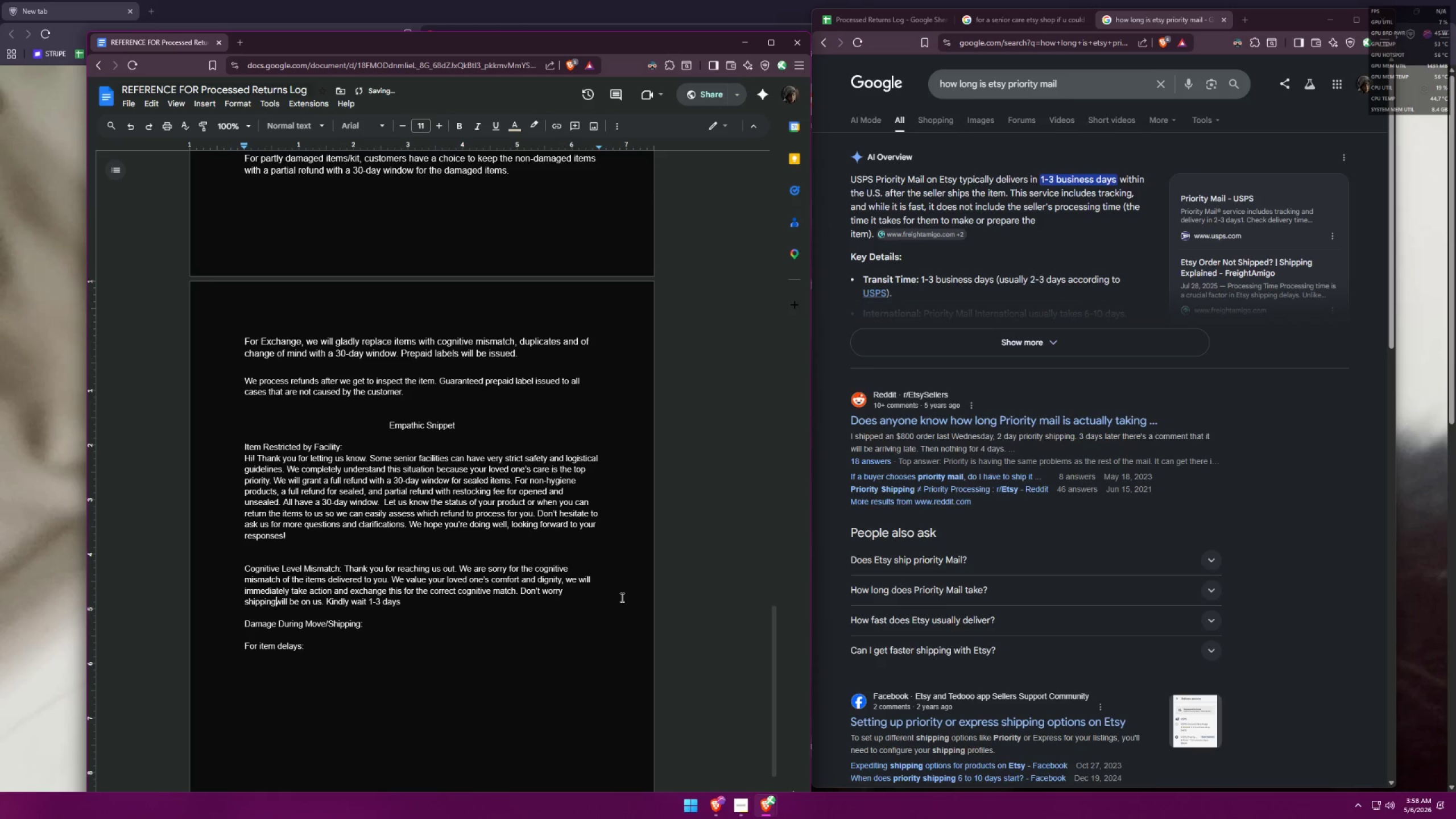 
key(Space)
 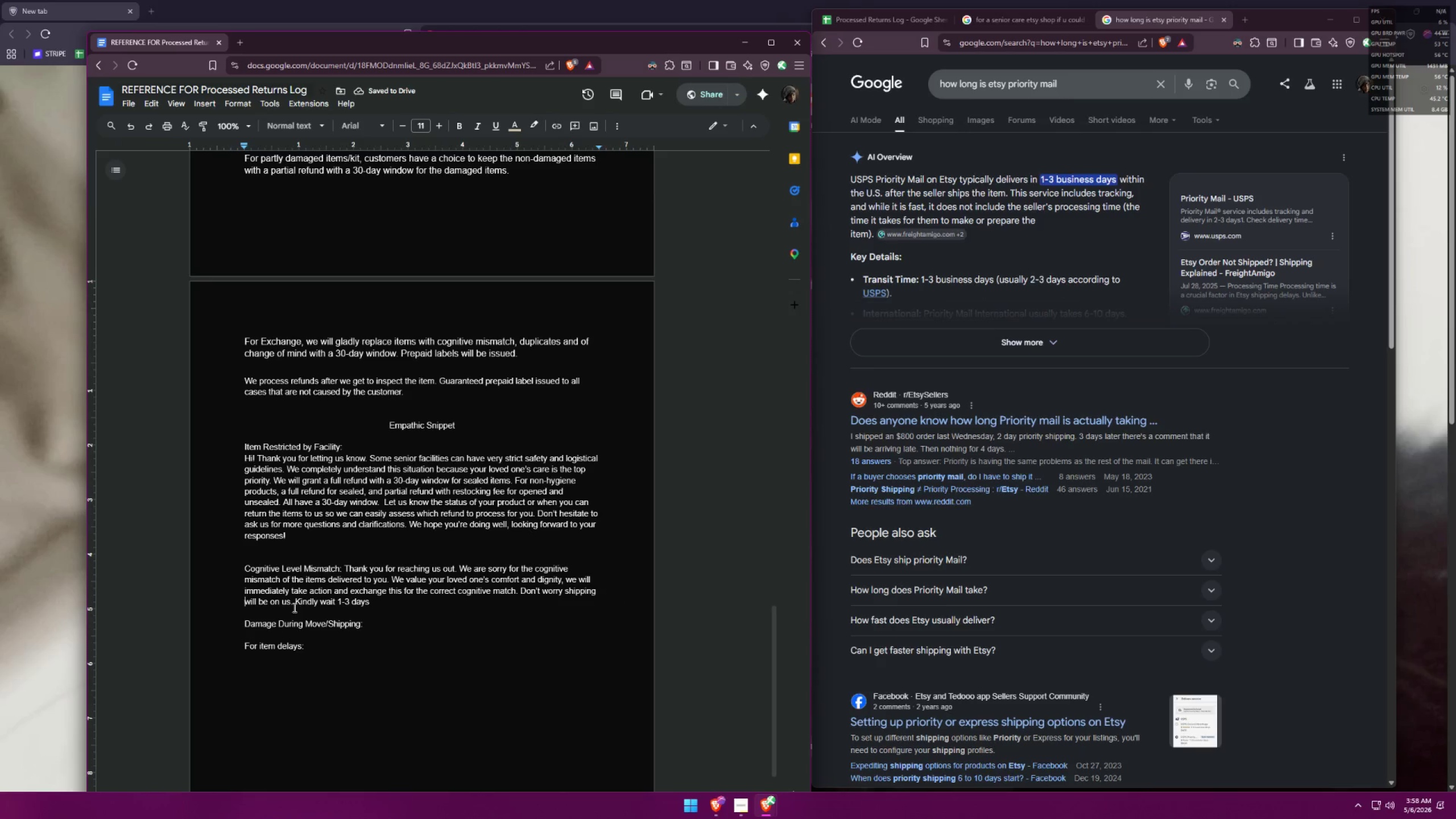 
wait(5.66)
 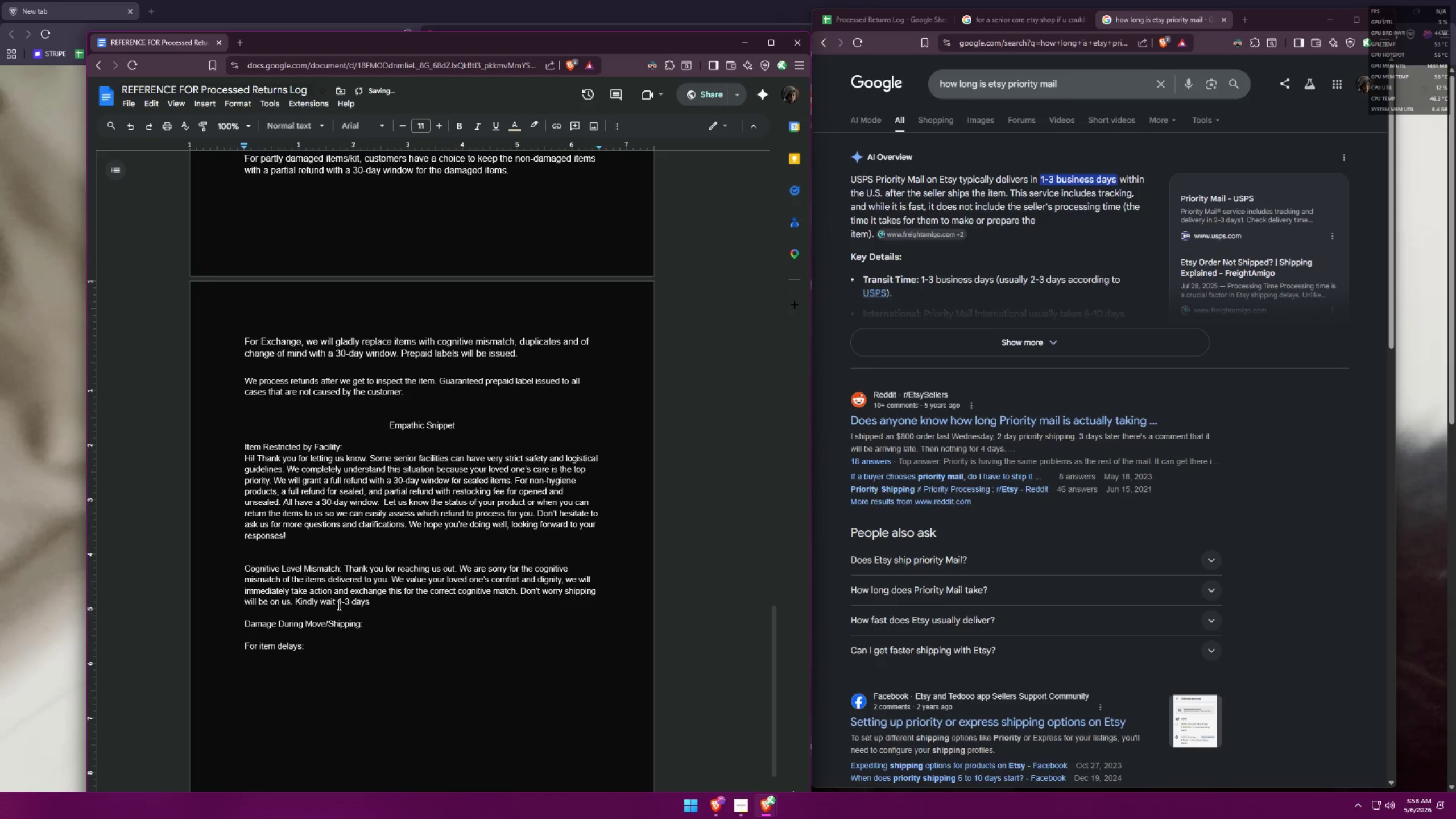 
left_click_drag(start_coordinate=[259, 600], to_coordinate=[235, 598])
 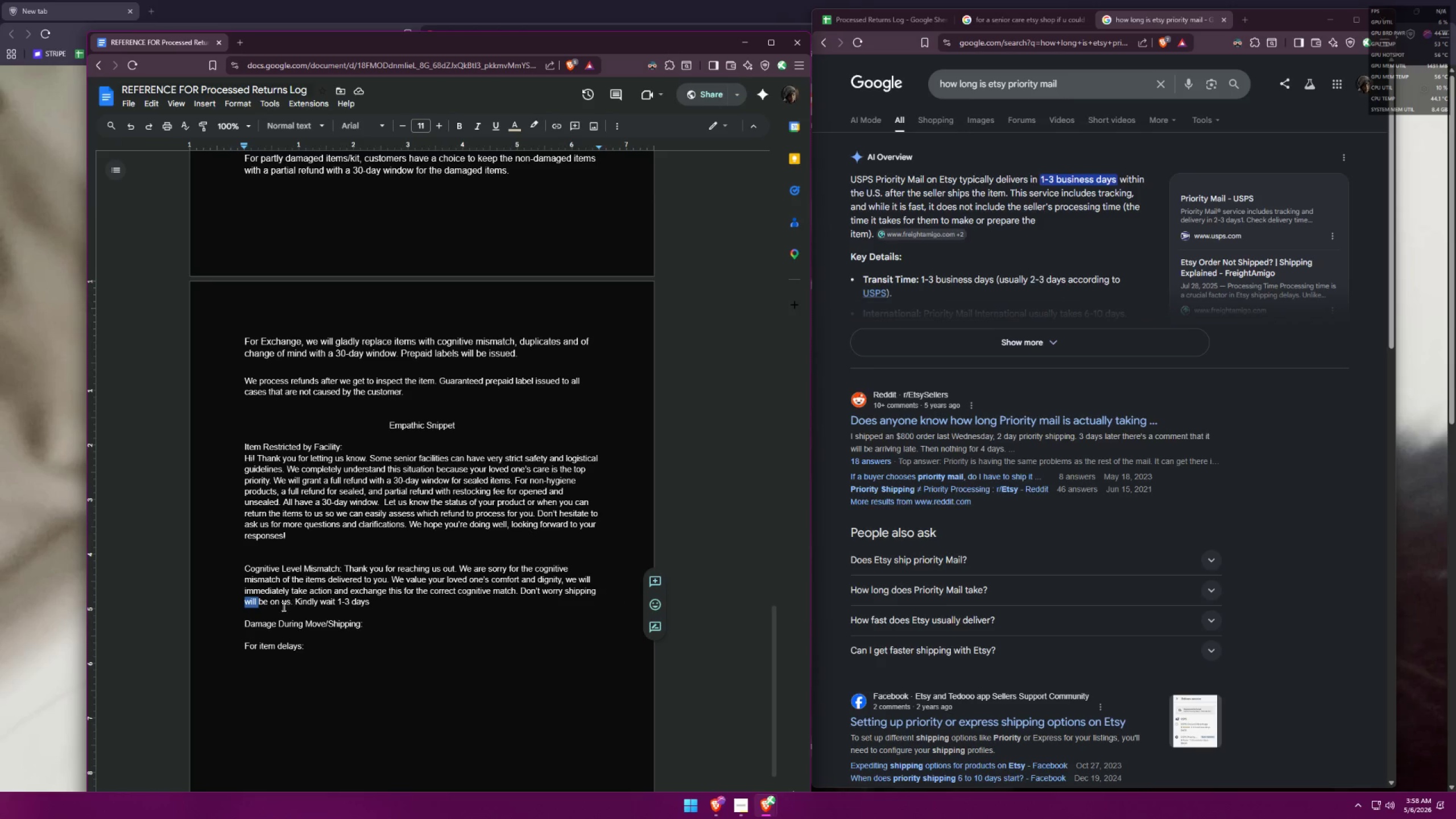 
left_click_drag(start_coordinate=[270, 601], to_coordinate=[246, 601])
 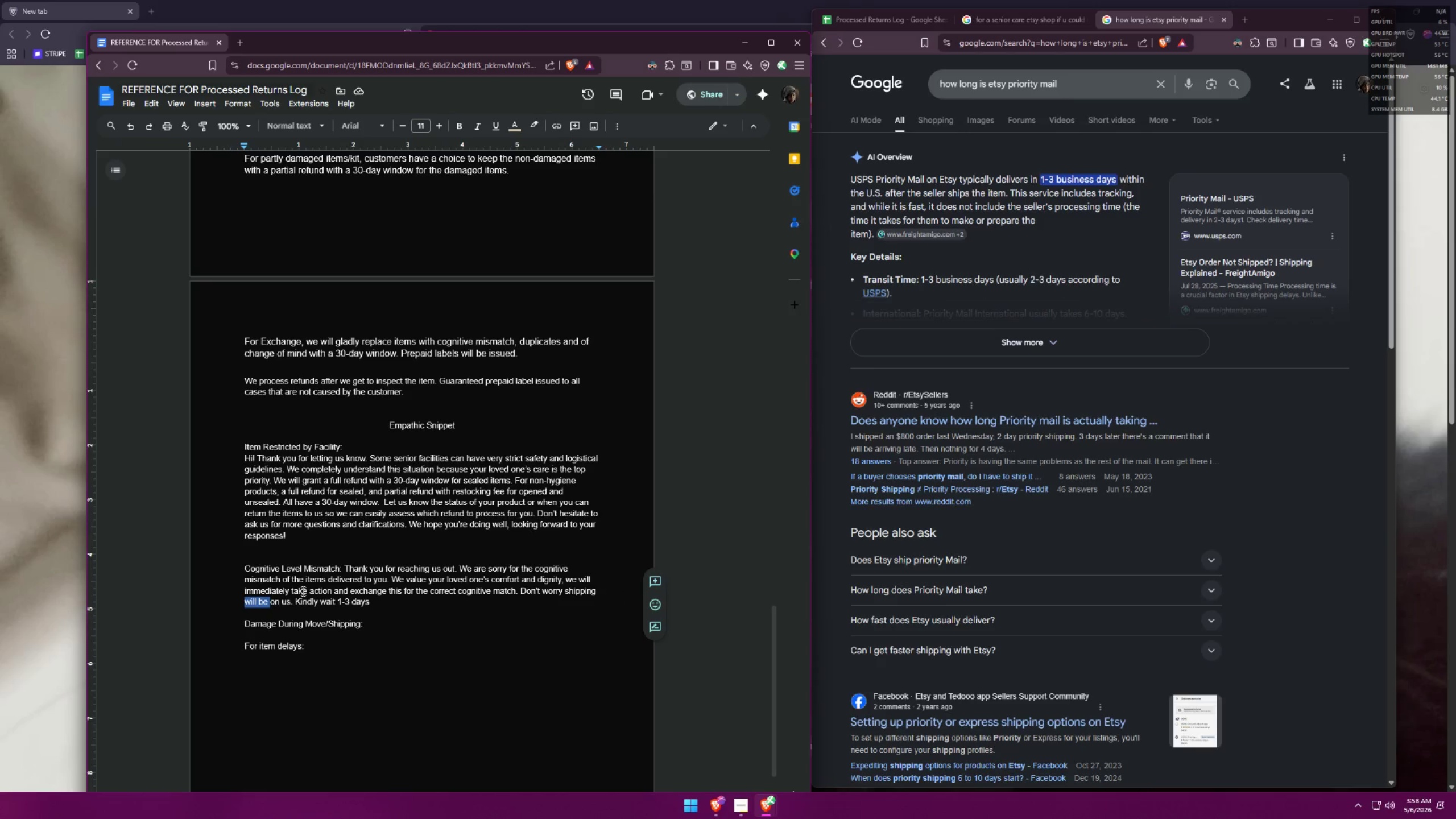 
key(Backspace)
key(Backspace)
type( is )
 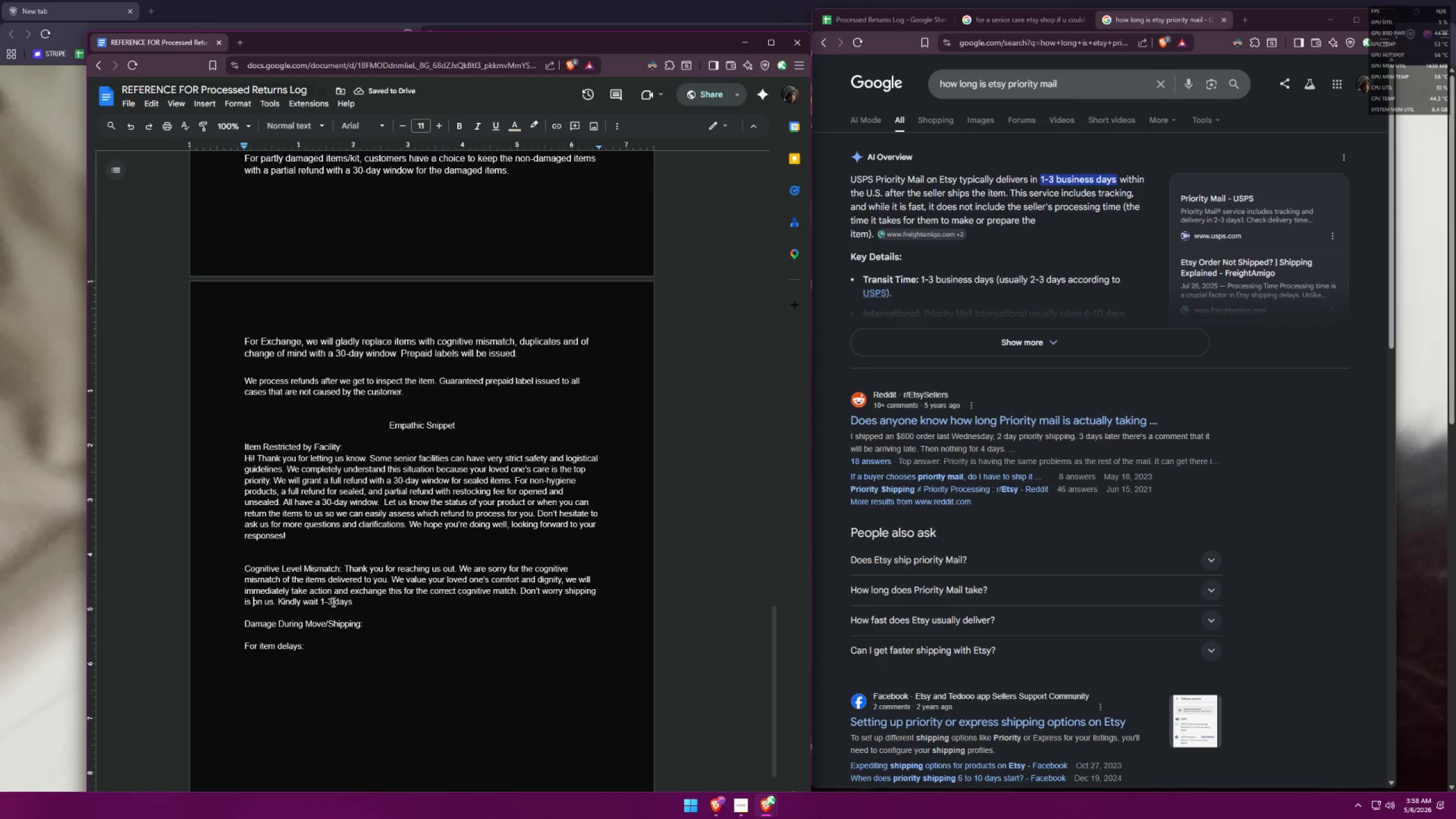 
double_click([362, 599])
 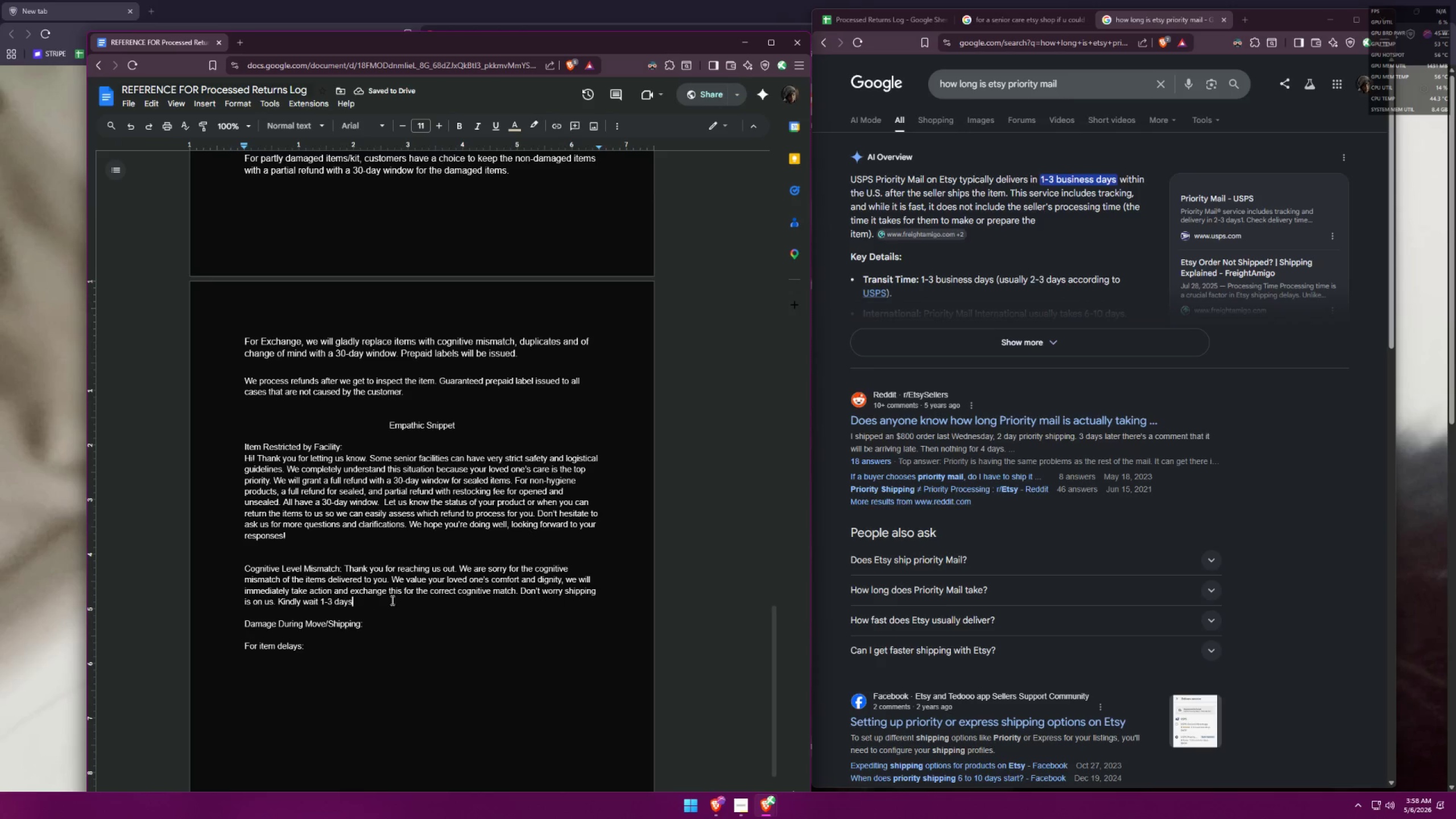 
type( for Priority Mail to arrive. )
 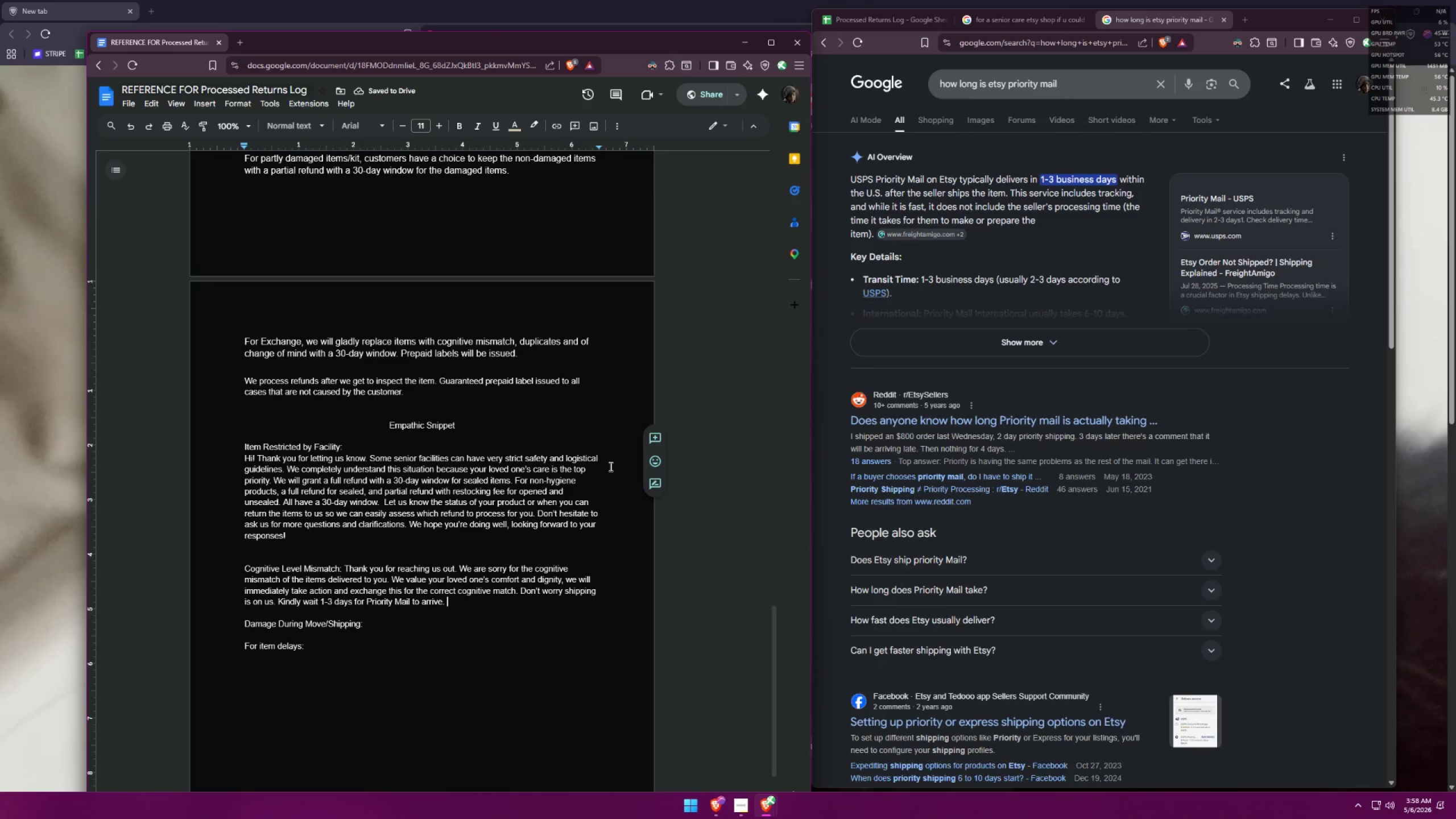 
wait(6.98)
 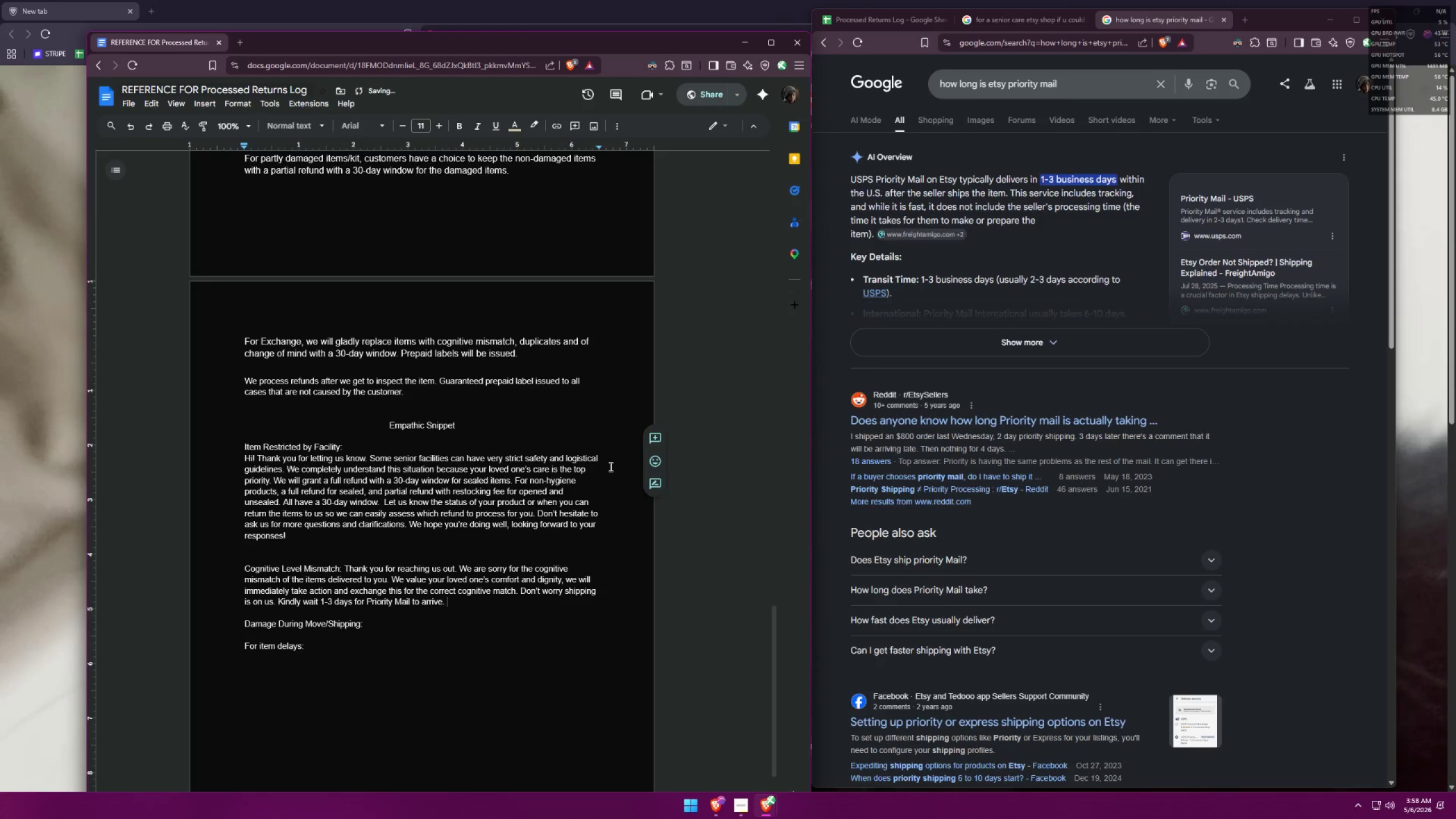 
type(Let us know if you )
 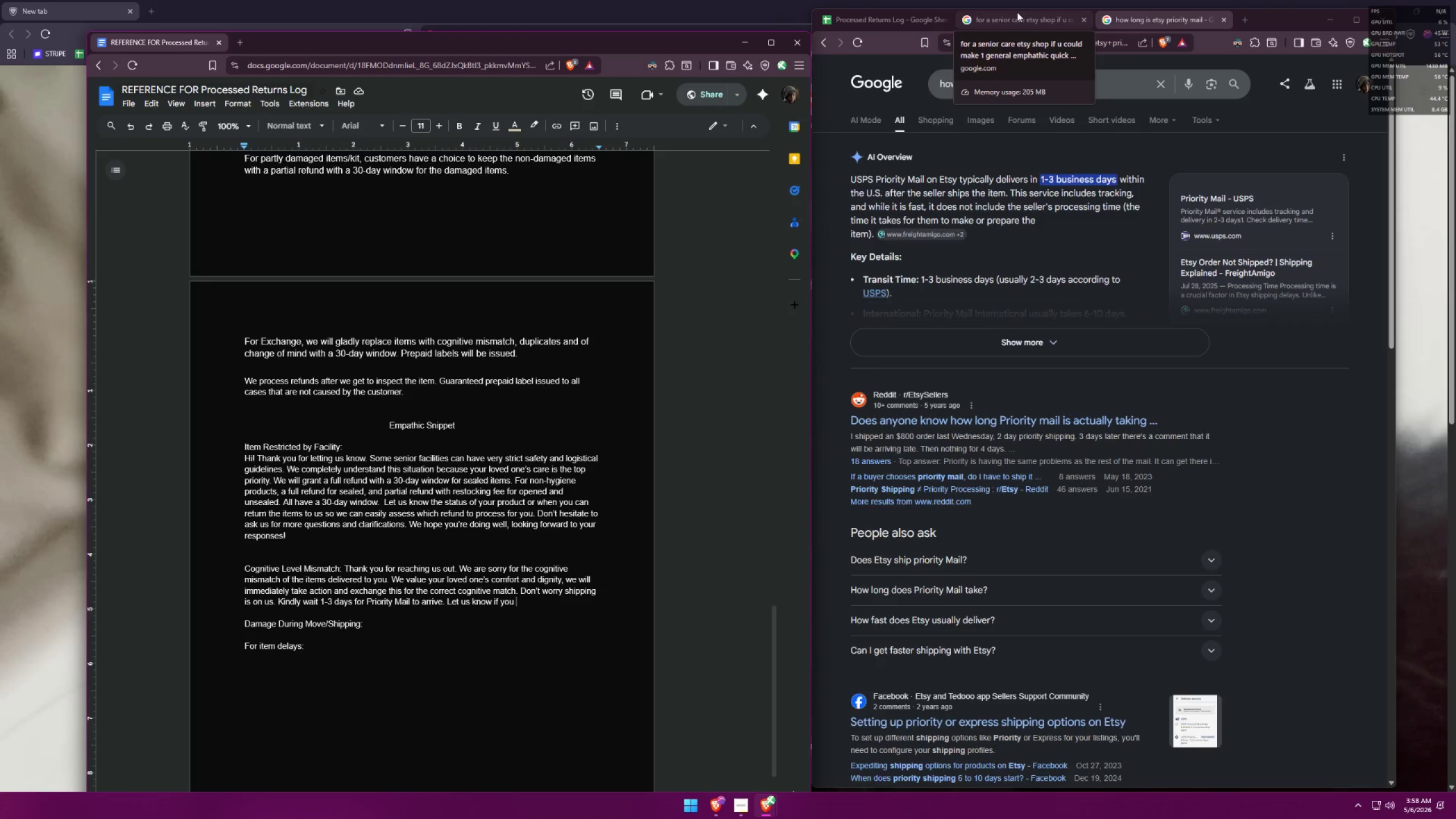 
wait(29.23)
 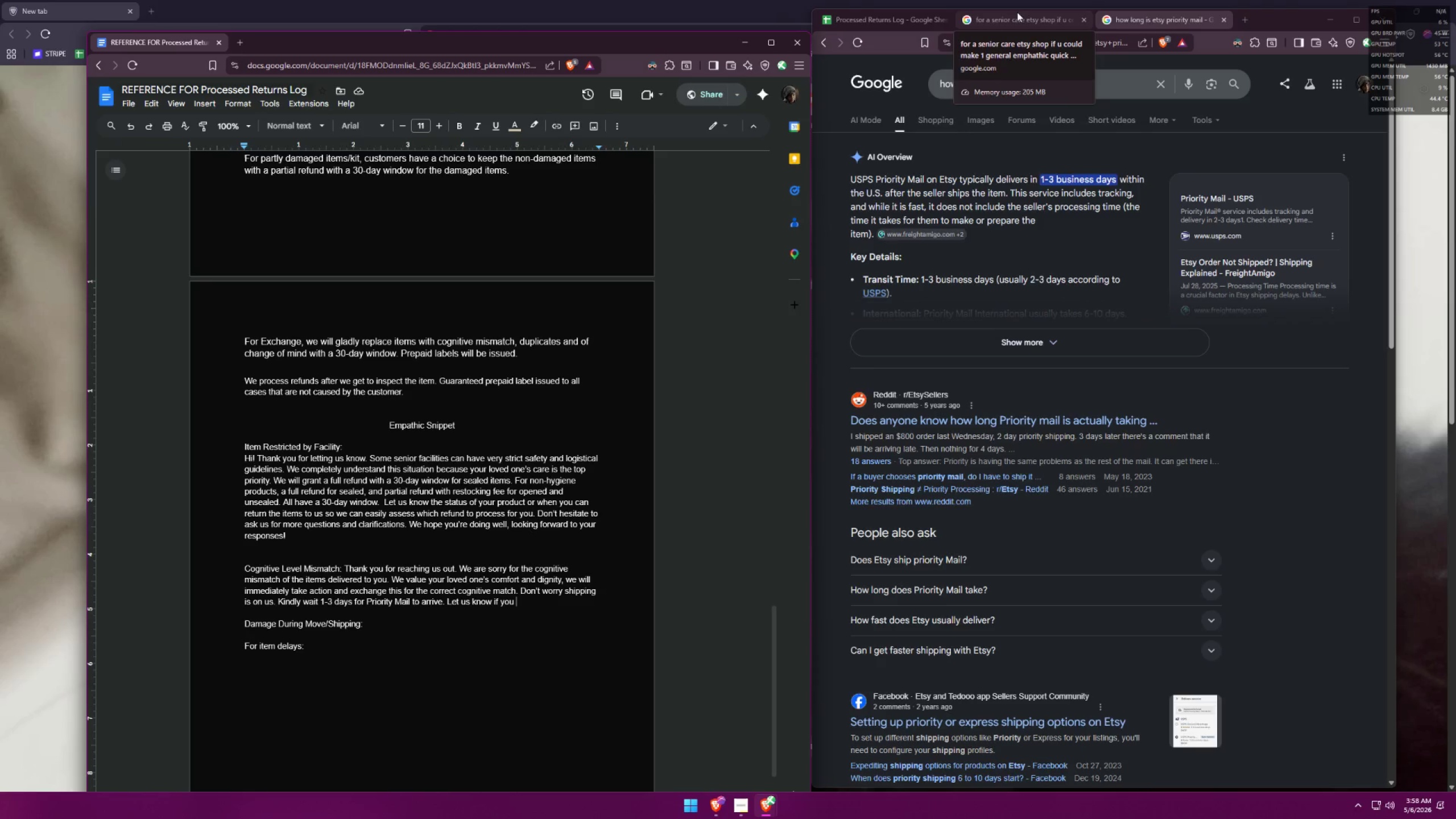 
left_click([1011, 24])
 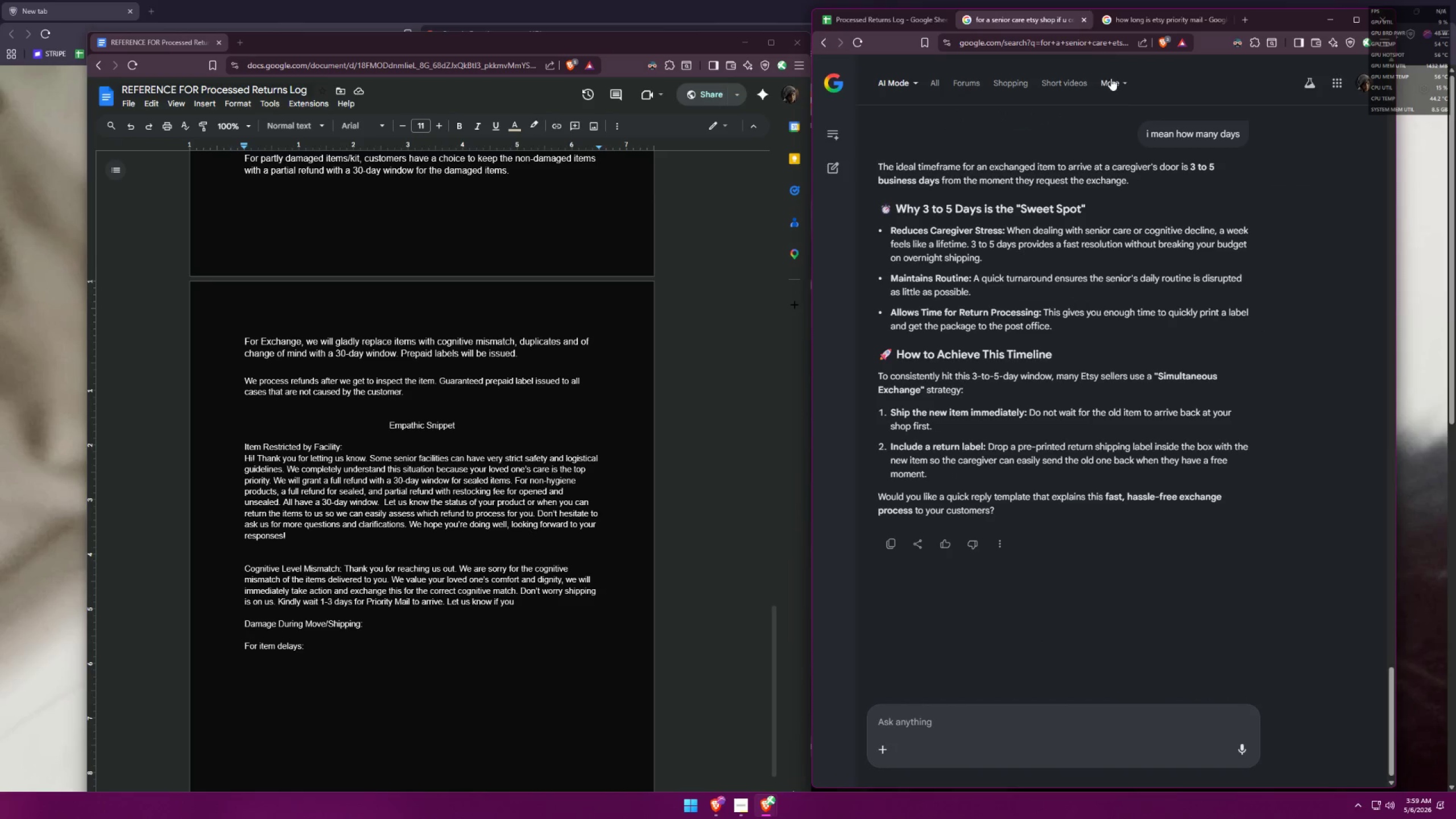 
left_click([1147, 21])
 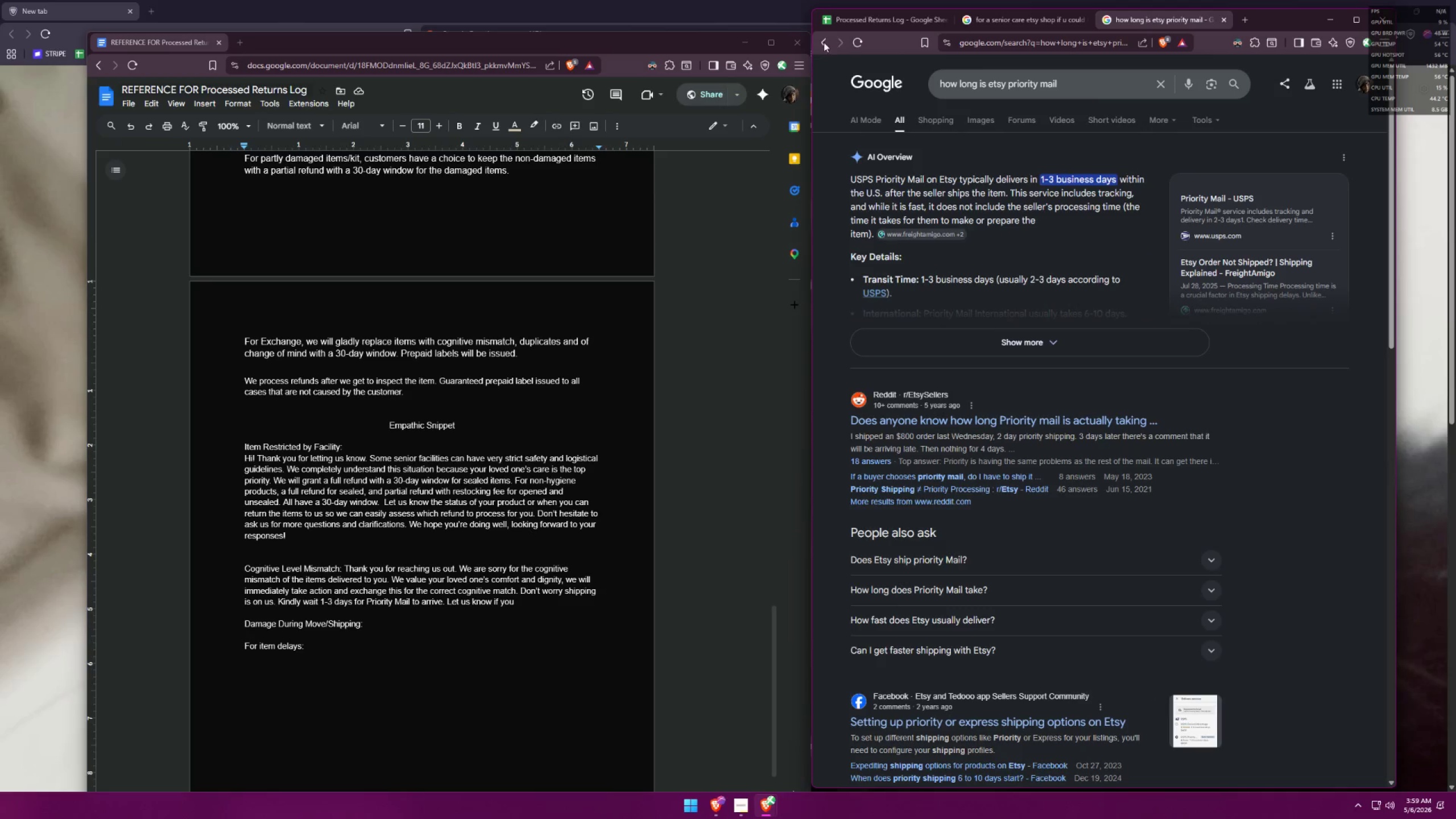 
left_click([815, 43])
 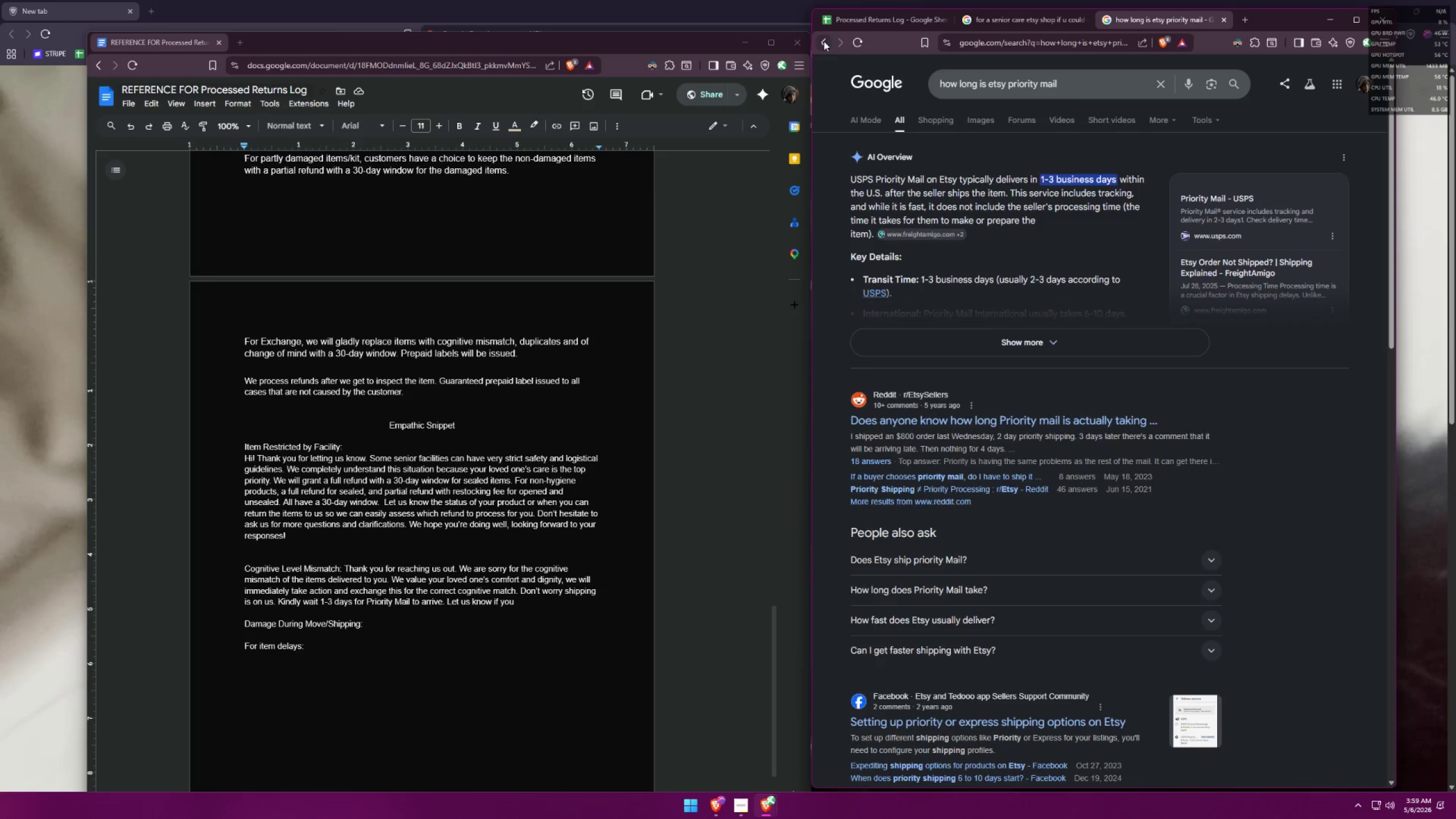 
left_click([827, 40])
 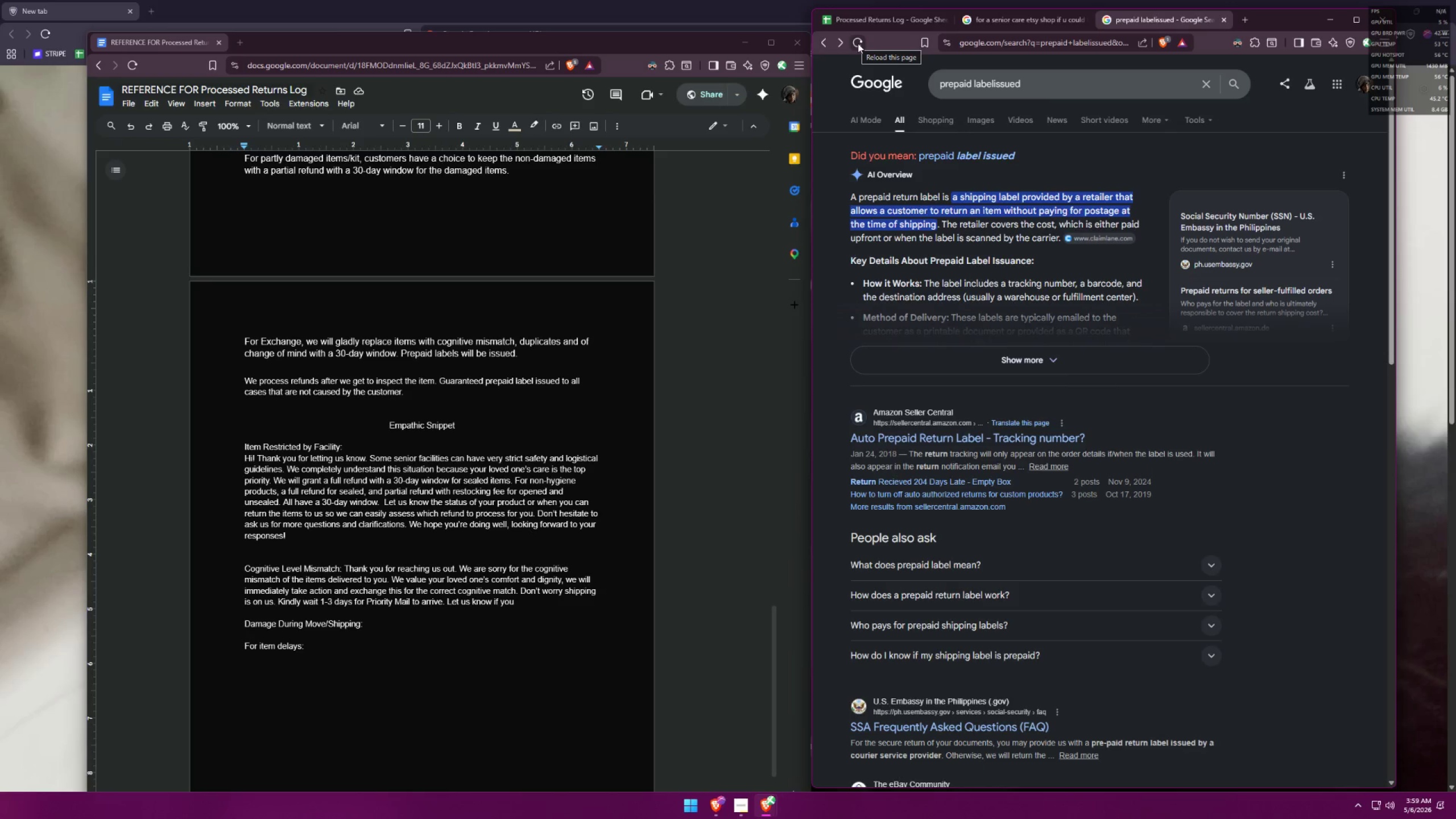 
wait(10.36)
 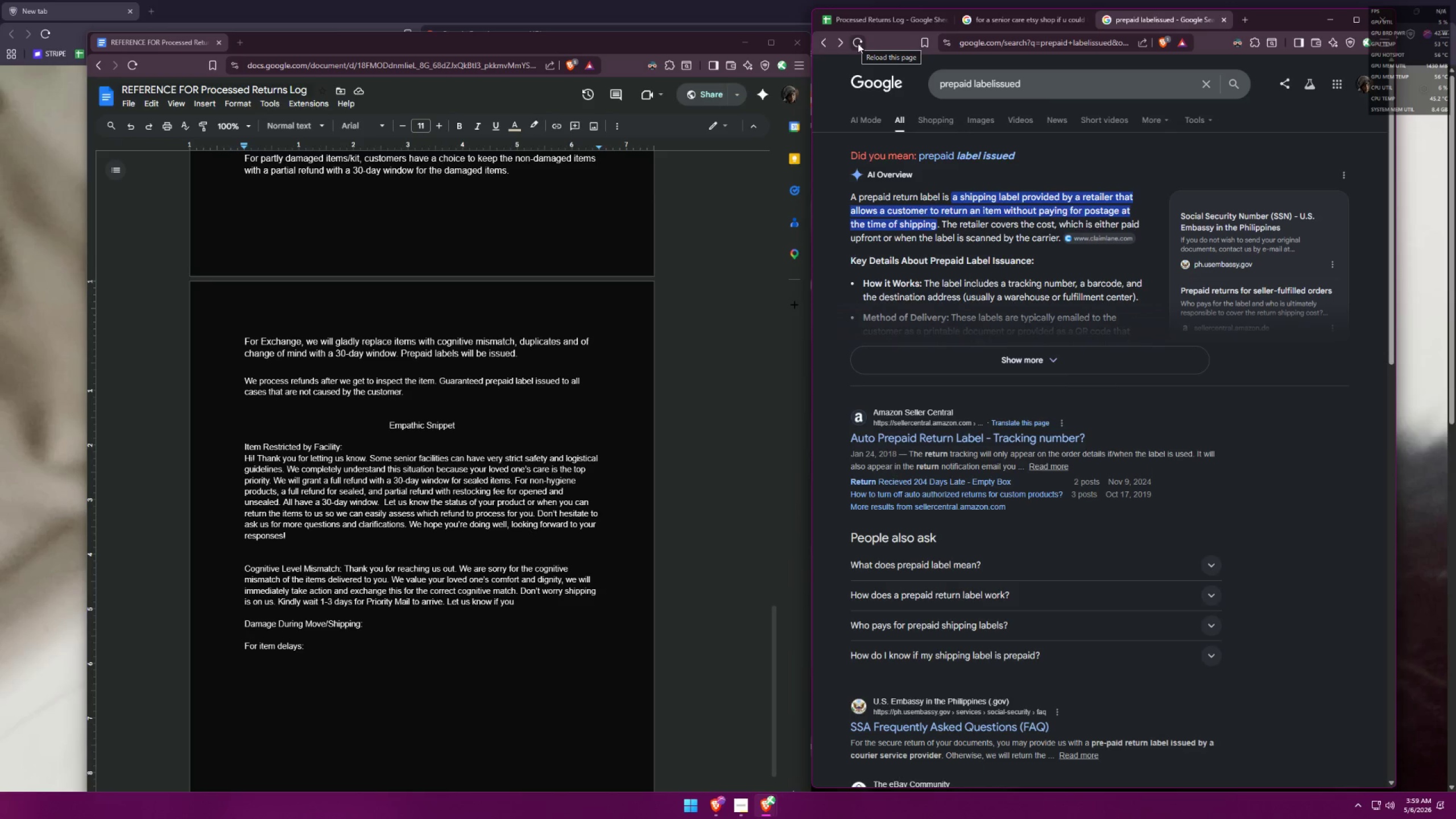 
left_click([601, 590])
 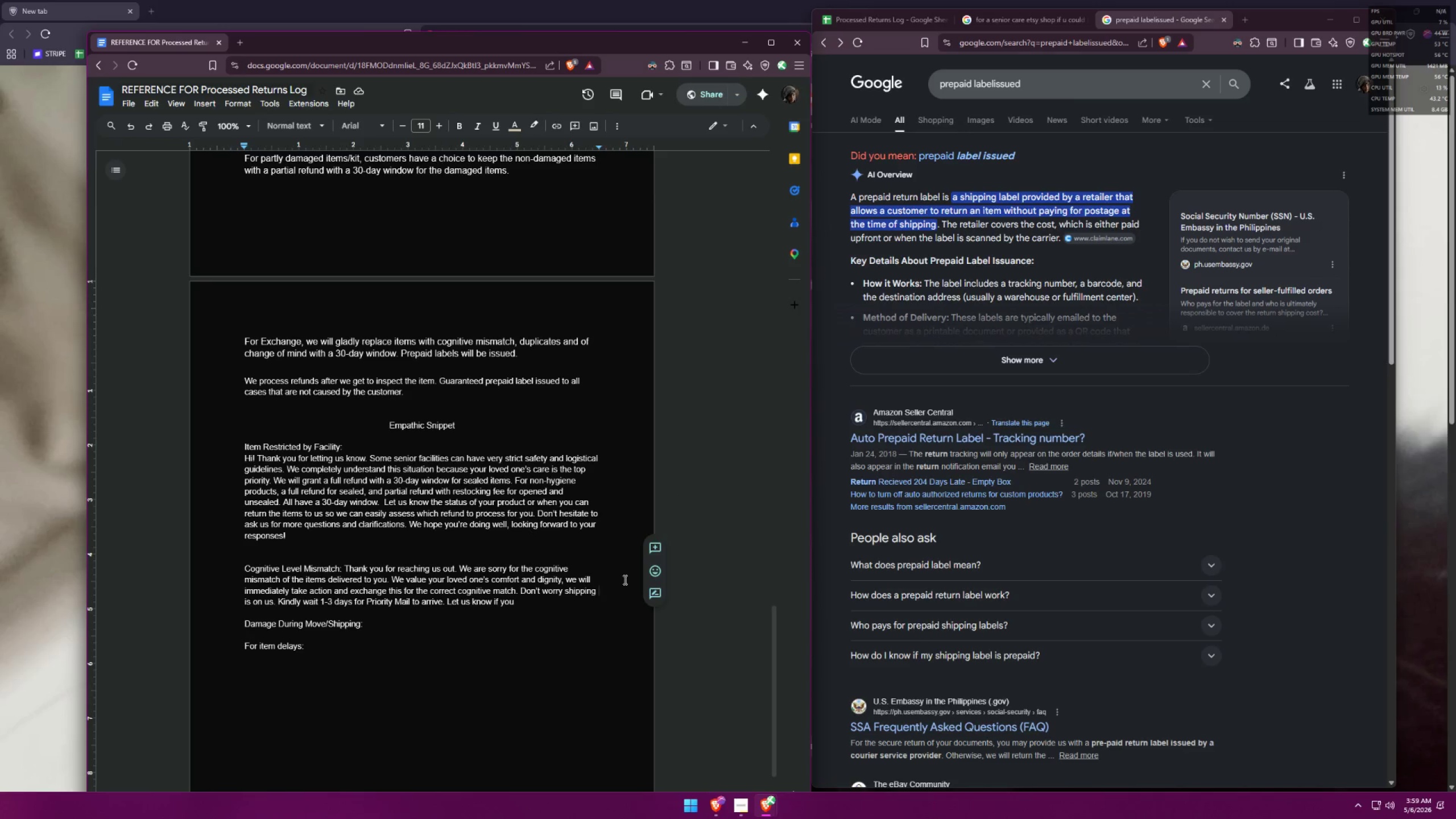 
type(fee of the retur)
key(Backspace)
key(Backspace)
key(Backspace)
key(Backspace)
key(Backspace)
type(for the return item )
 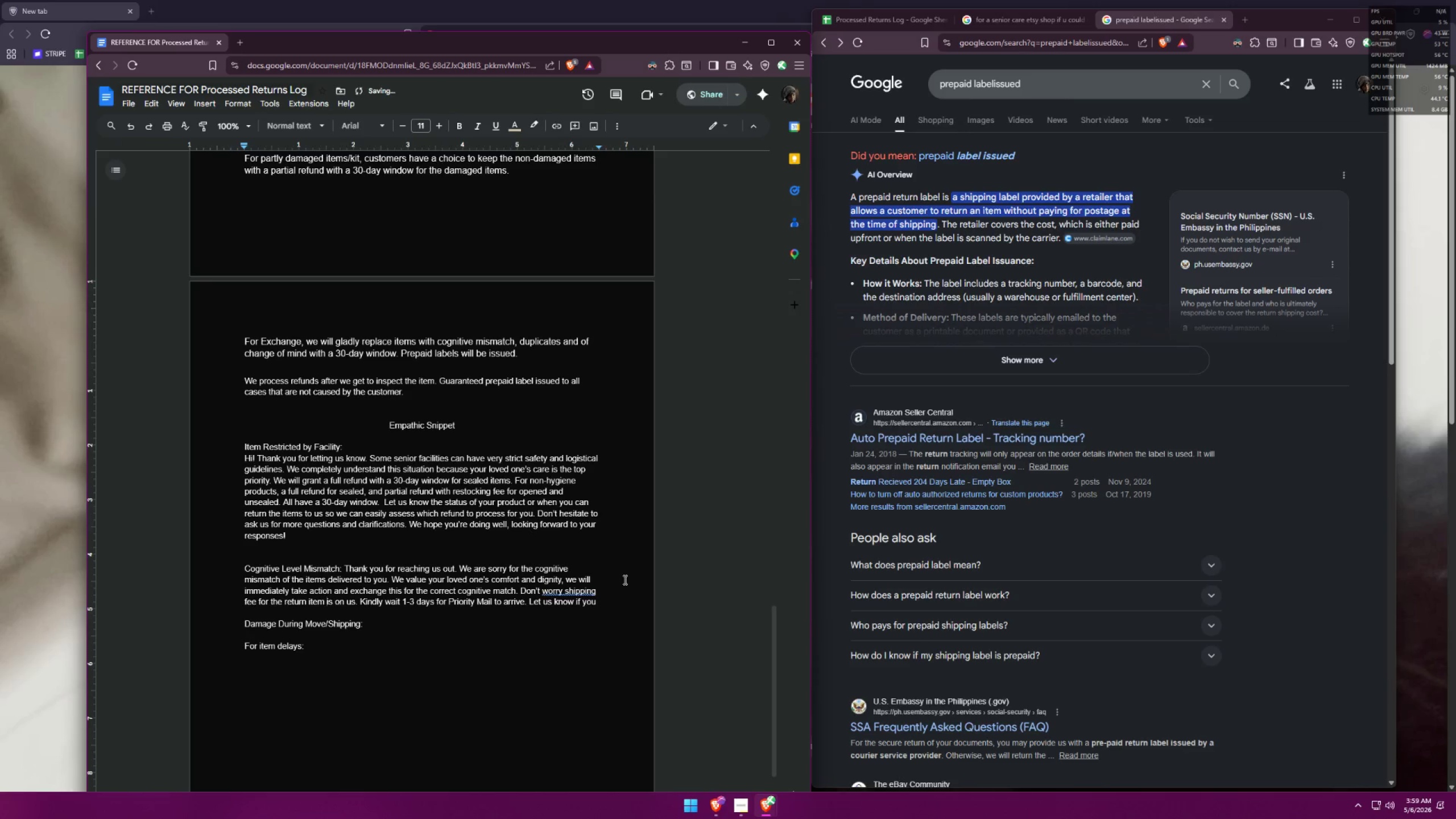 
left_click([582, 588])
 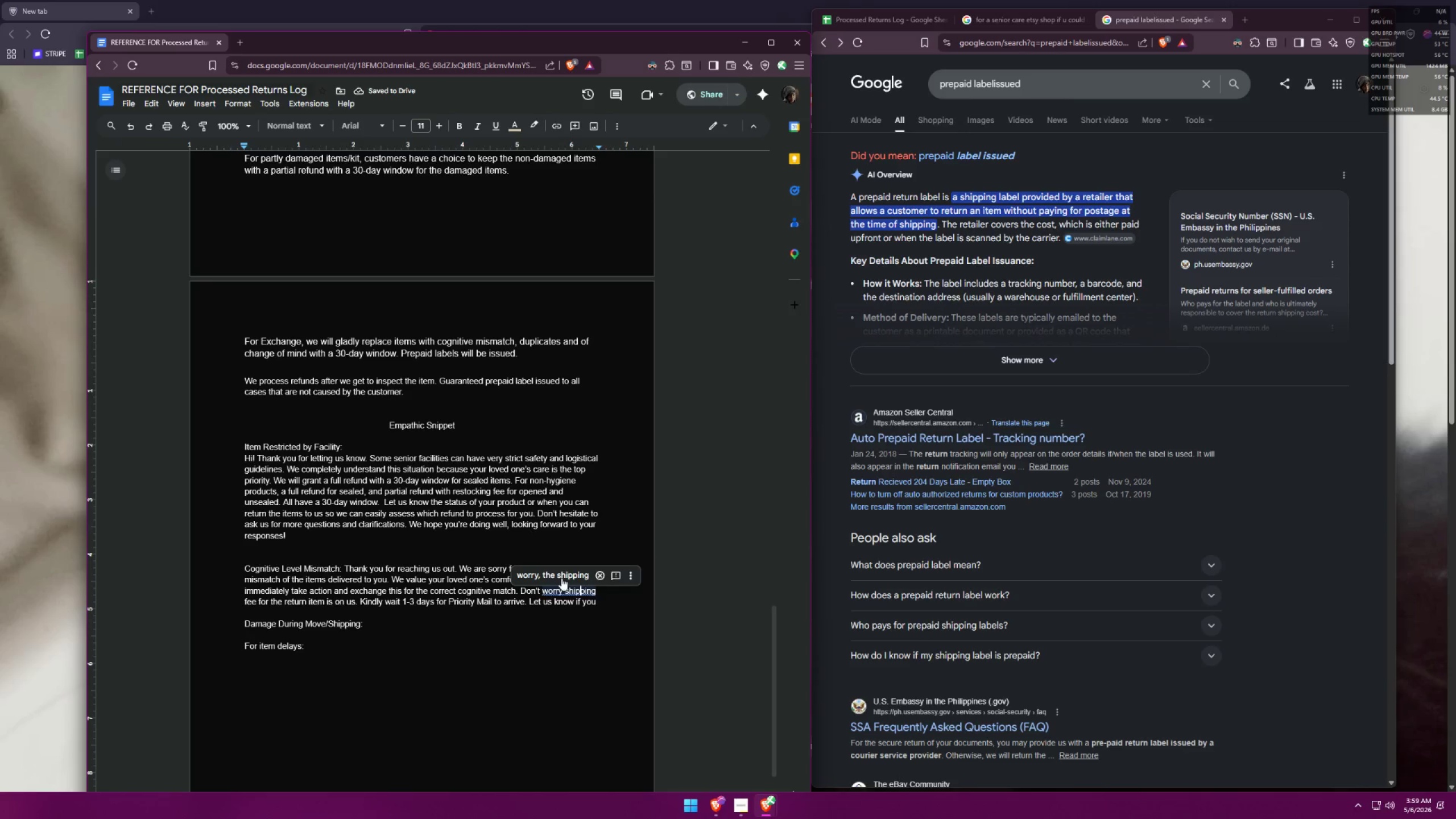 
left_click([561, 577])
 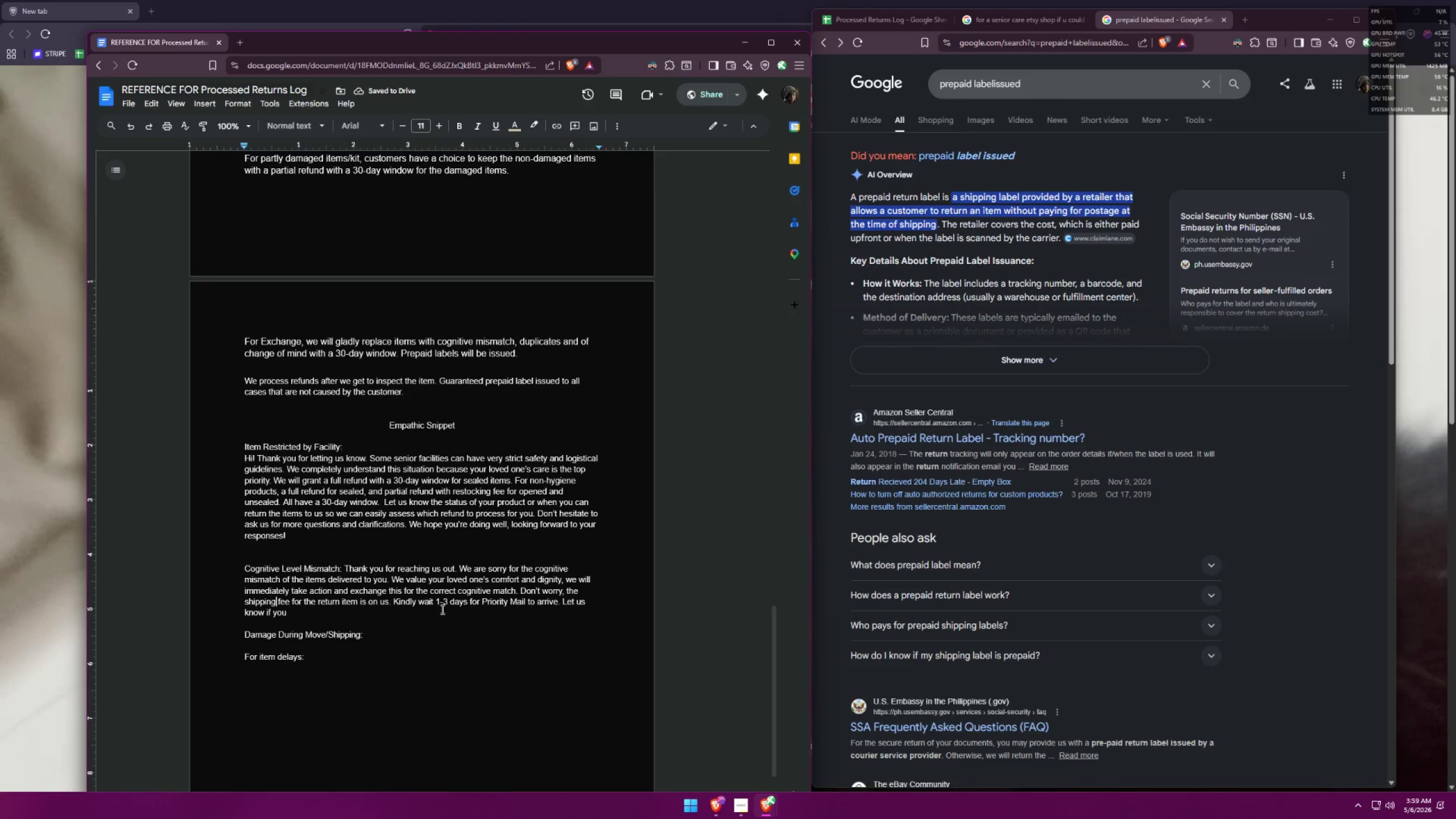 
left_click([396, 600])
 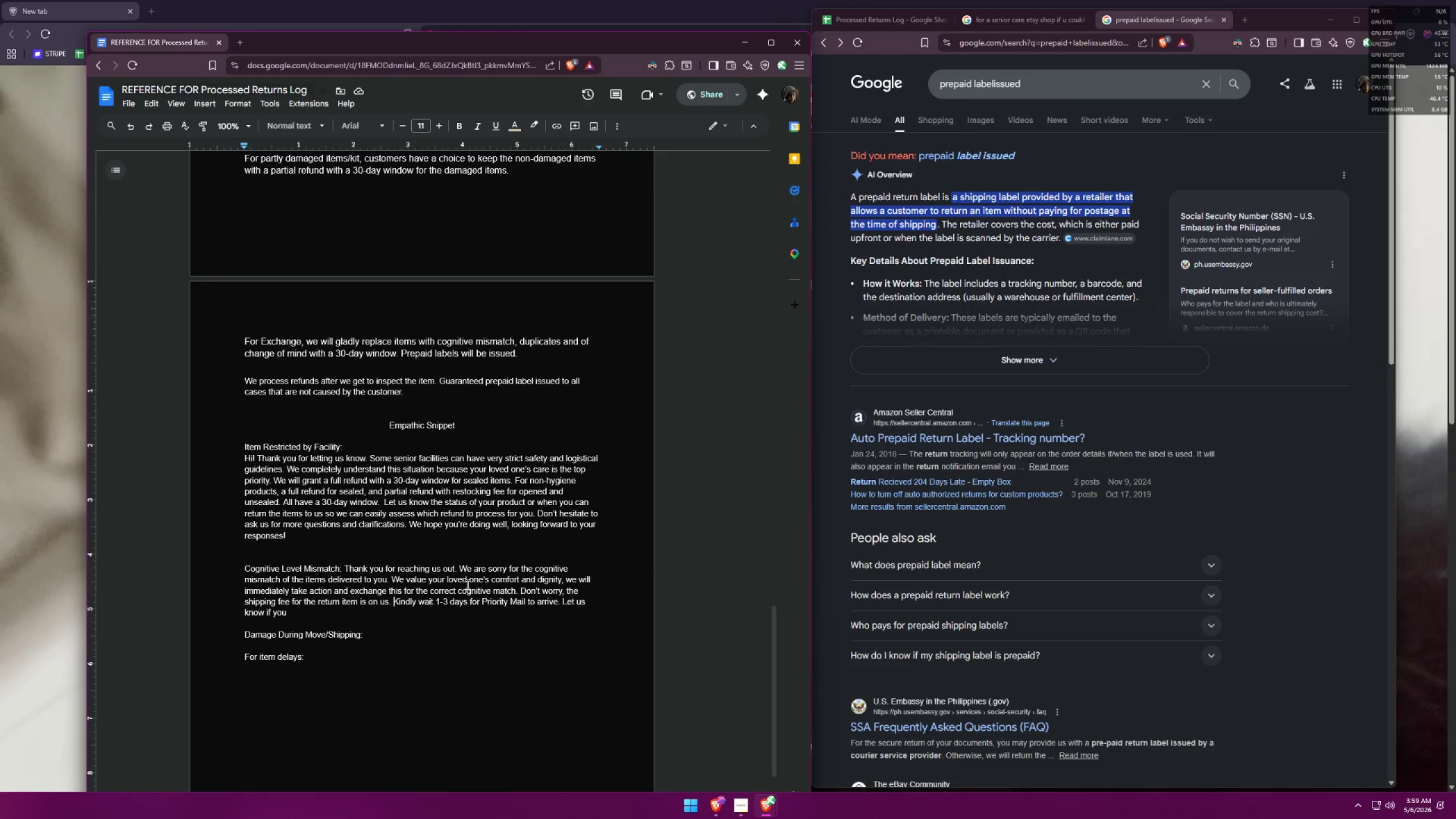 
type(once re)
key(Backspace)
key(Backspace)
type(we received it, we wil )
key(Backspace)
type(l ship )
 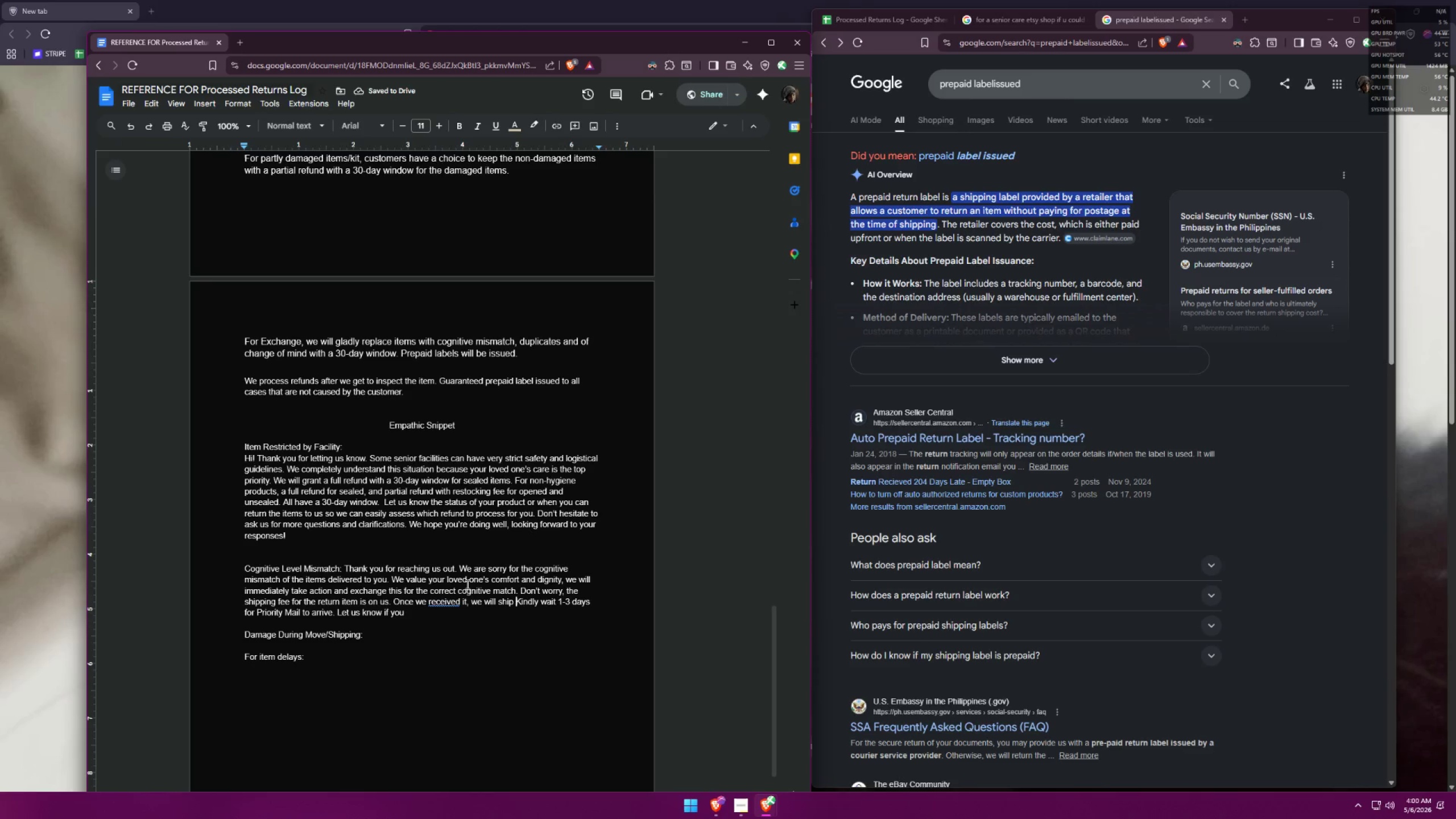 
type(the matched anf correct)
key(Backspace)
type(nd accurate )
 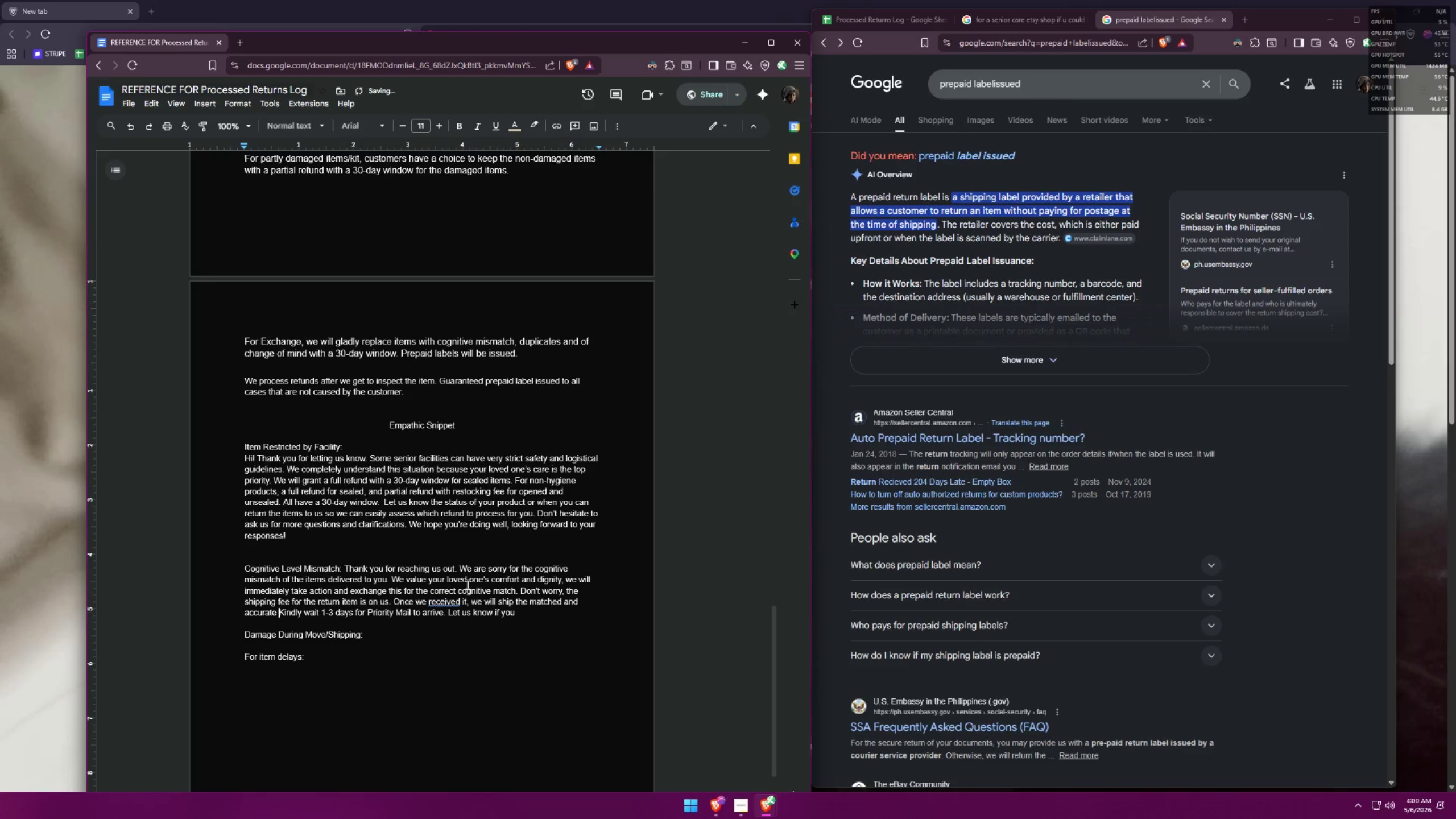 
type(items via Priority Mail )
key(Backspace)
type( wg)
key(Backspace)
type(ghi)
key(Backspace)
key(Backspace)
key(Backspace)
type(hic w)
key(Backspace)
key(Backspace)
type(h will take 1-3 days to arrive in you doorp)
key(Backspace)
type( step,)
key(Backspace)
type(.)
 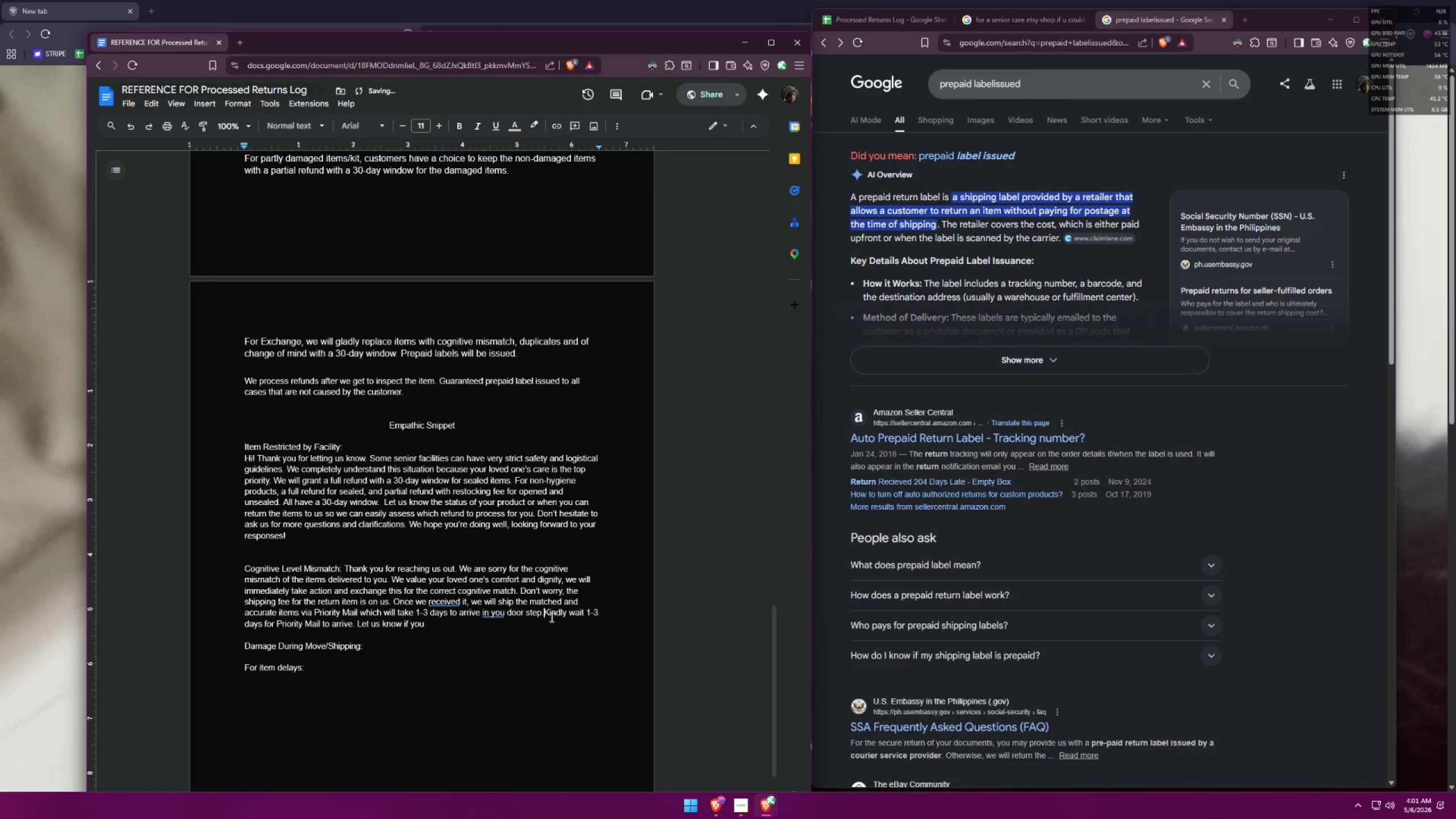 
left_click_drag(start_coordinate=[544, 611], to_coordinate=[356, 626])
 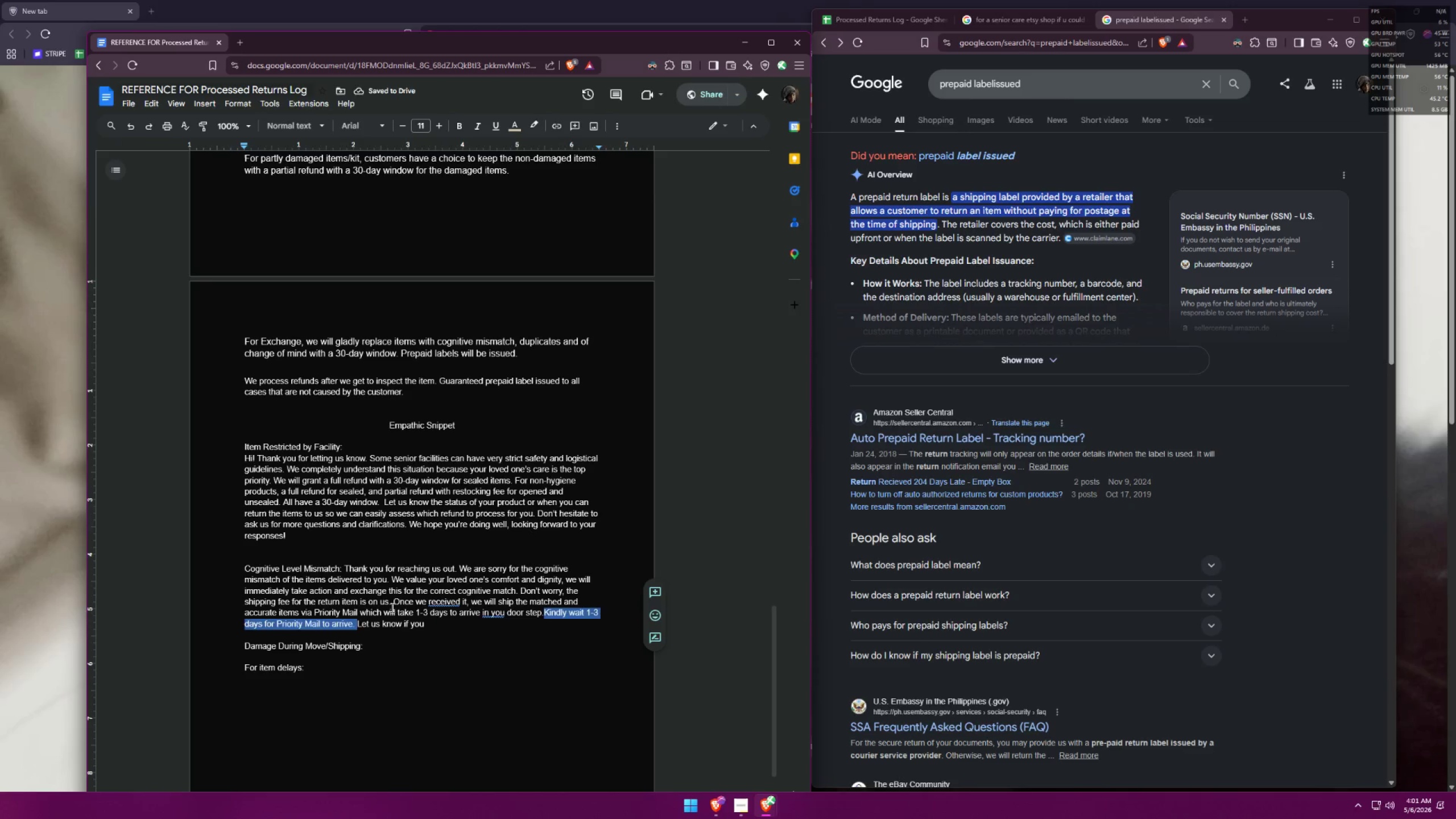 
key(Backspace)
 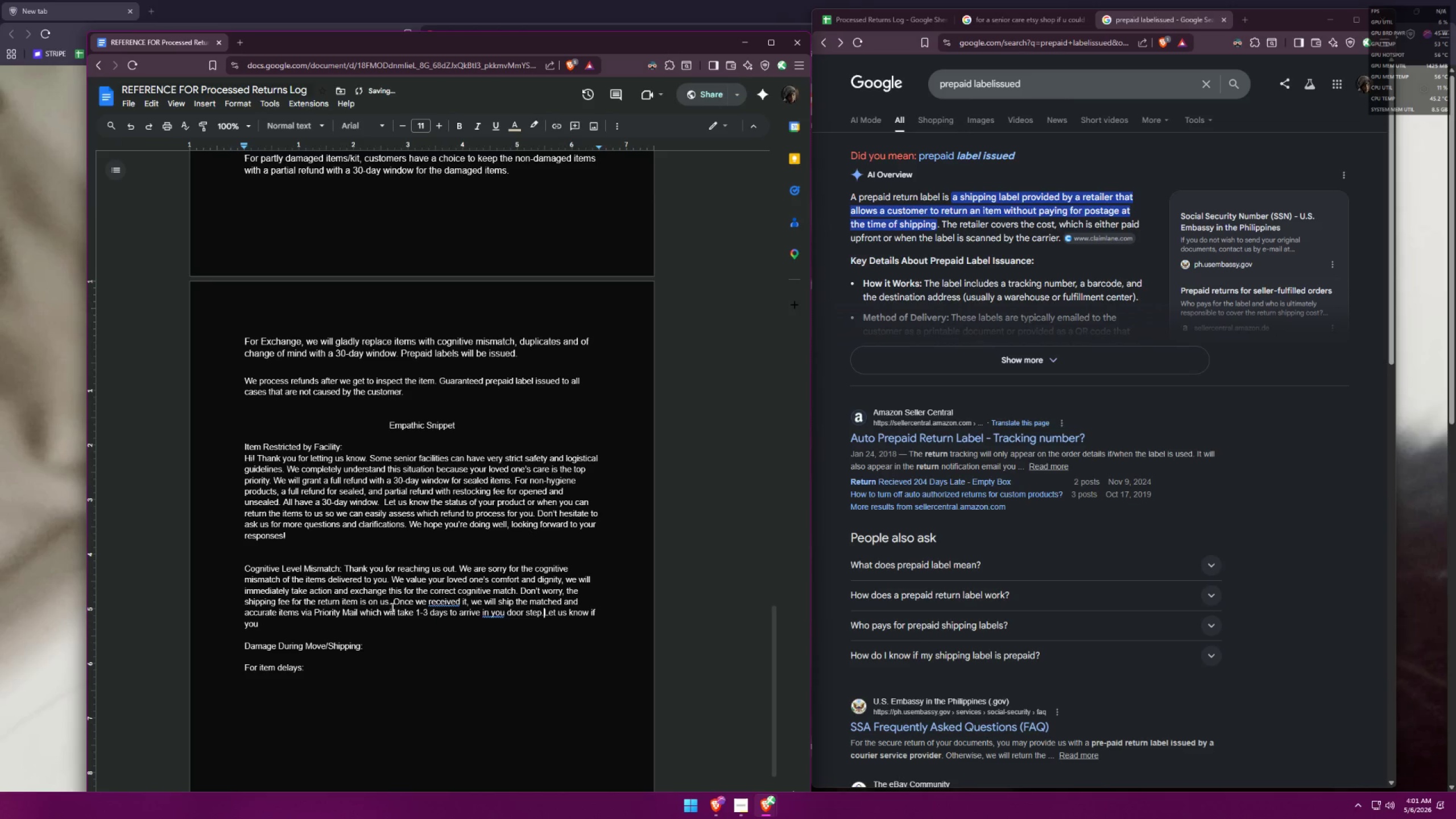 
key(Space)
 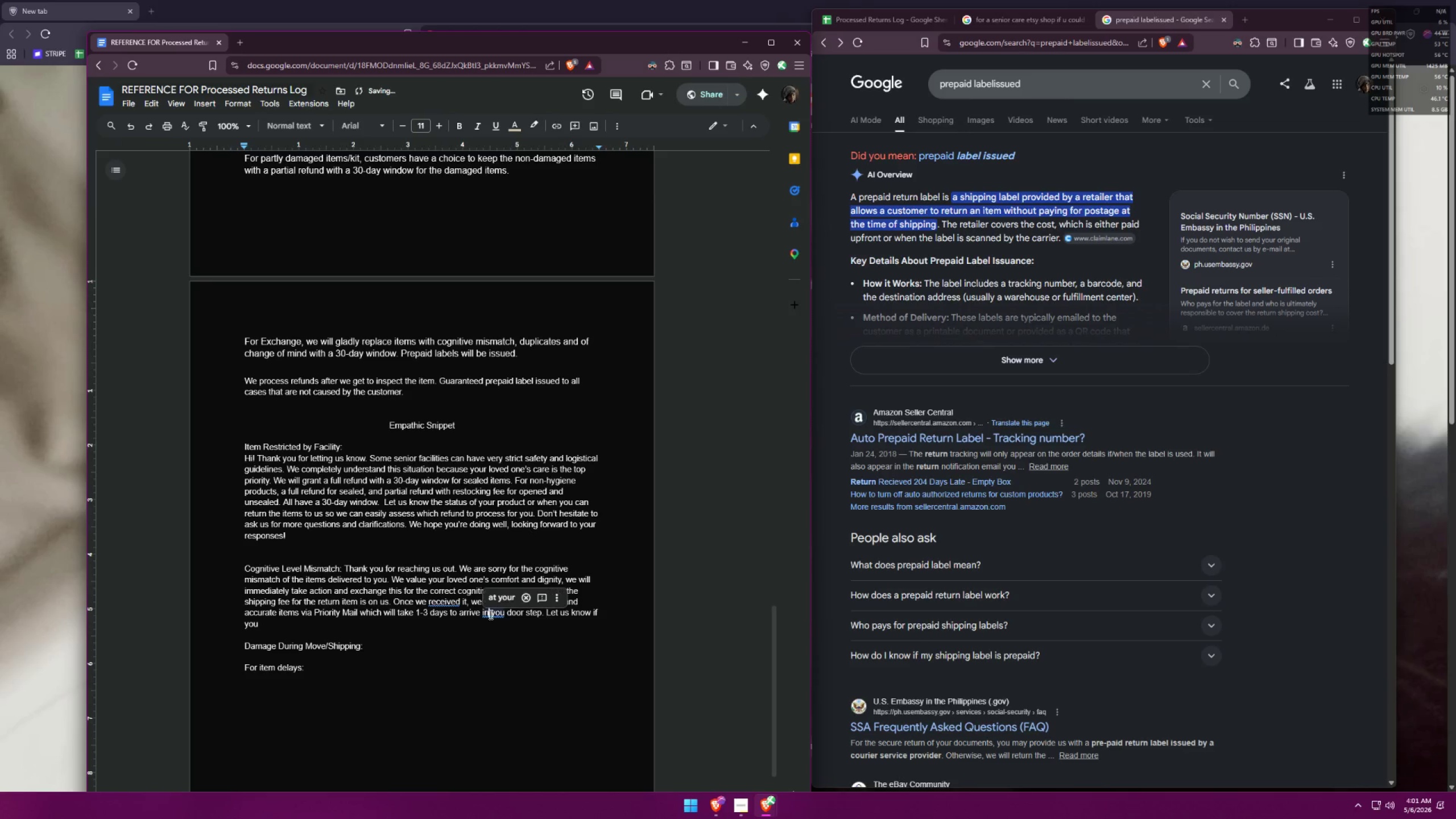 
double_click([502, 602])
 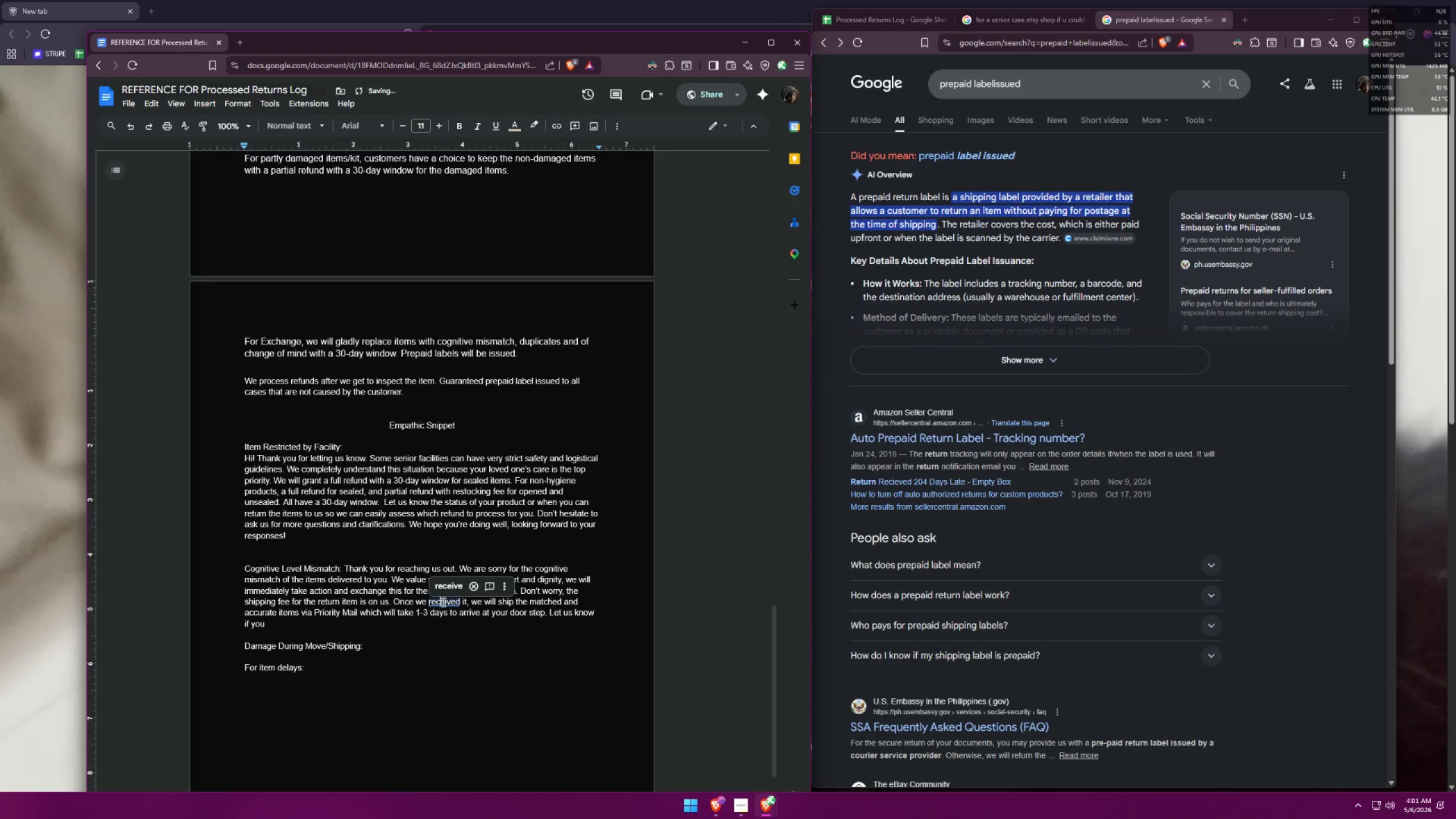 
double_click([453, 592])
 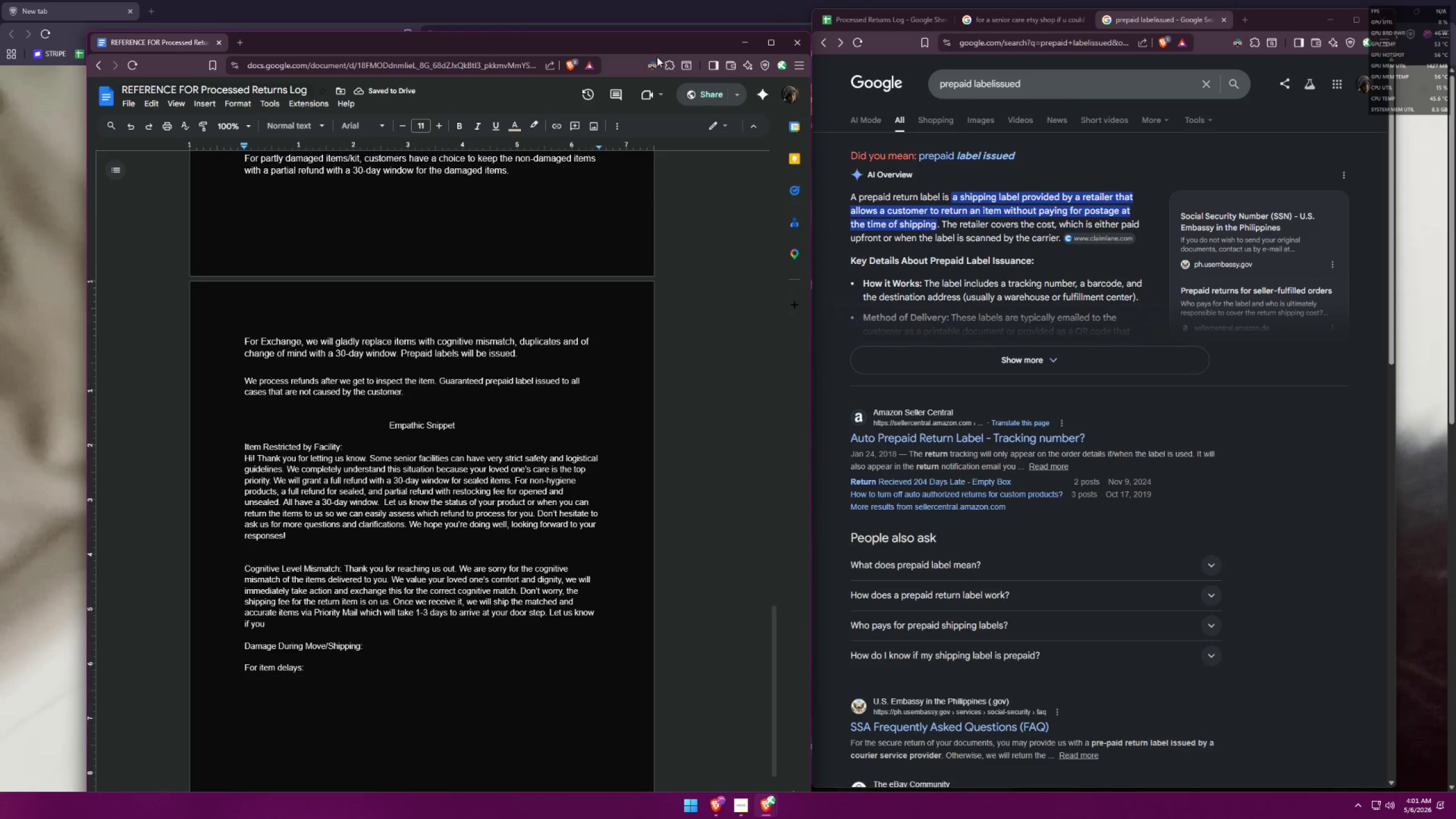 
wait(6.11)
 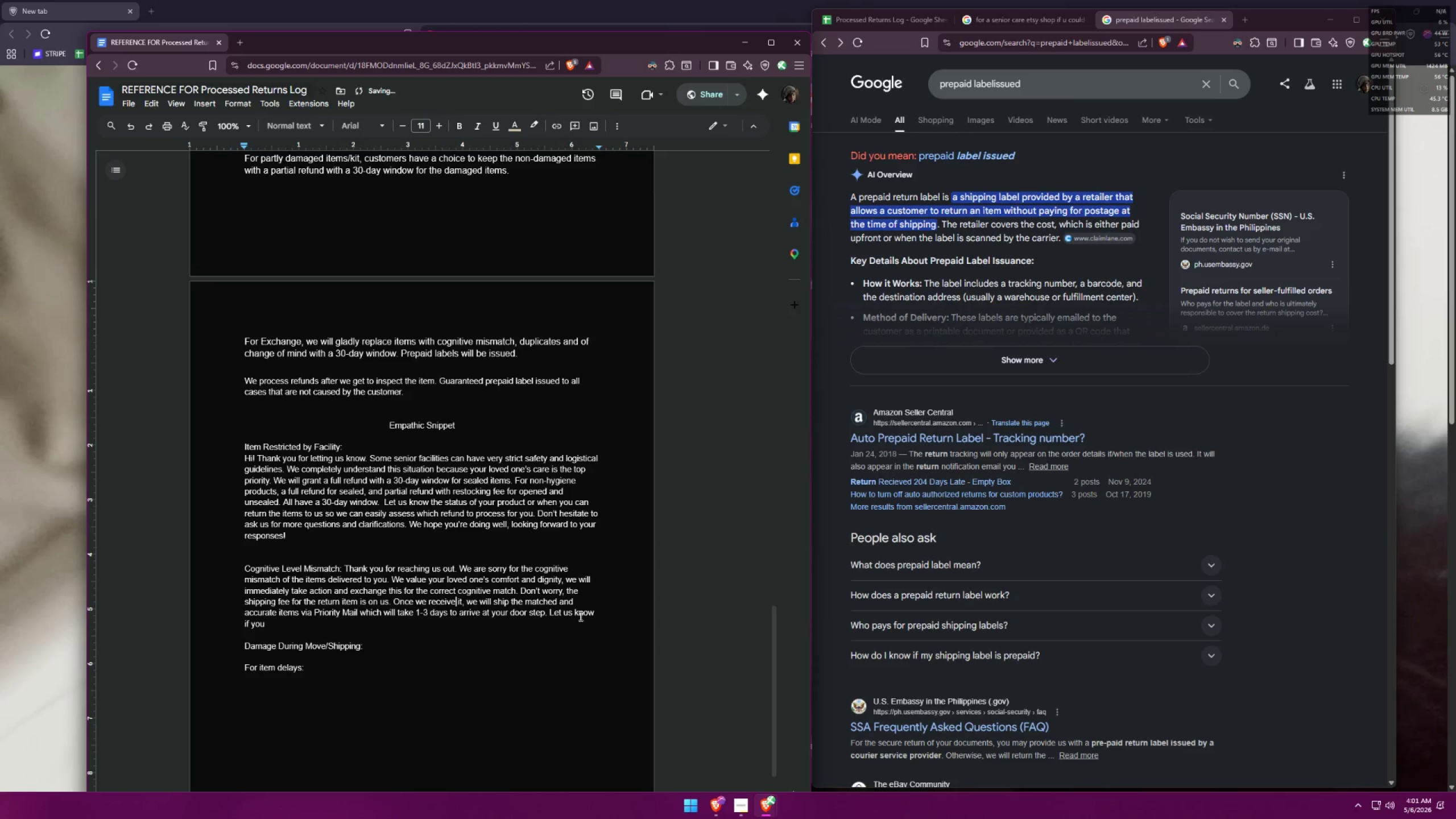 
left_click([894, 19])
 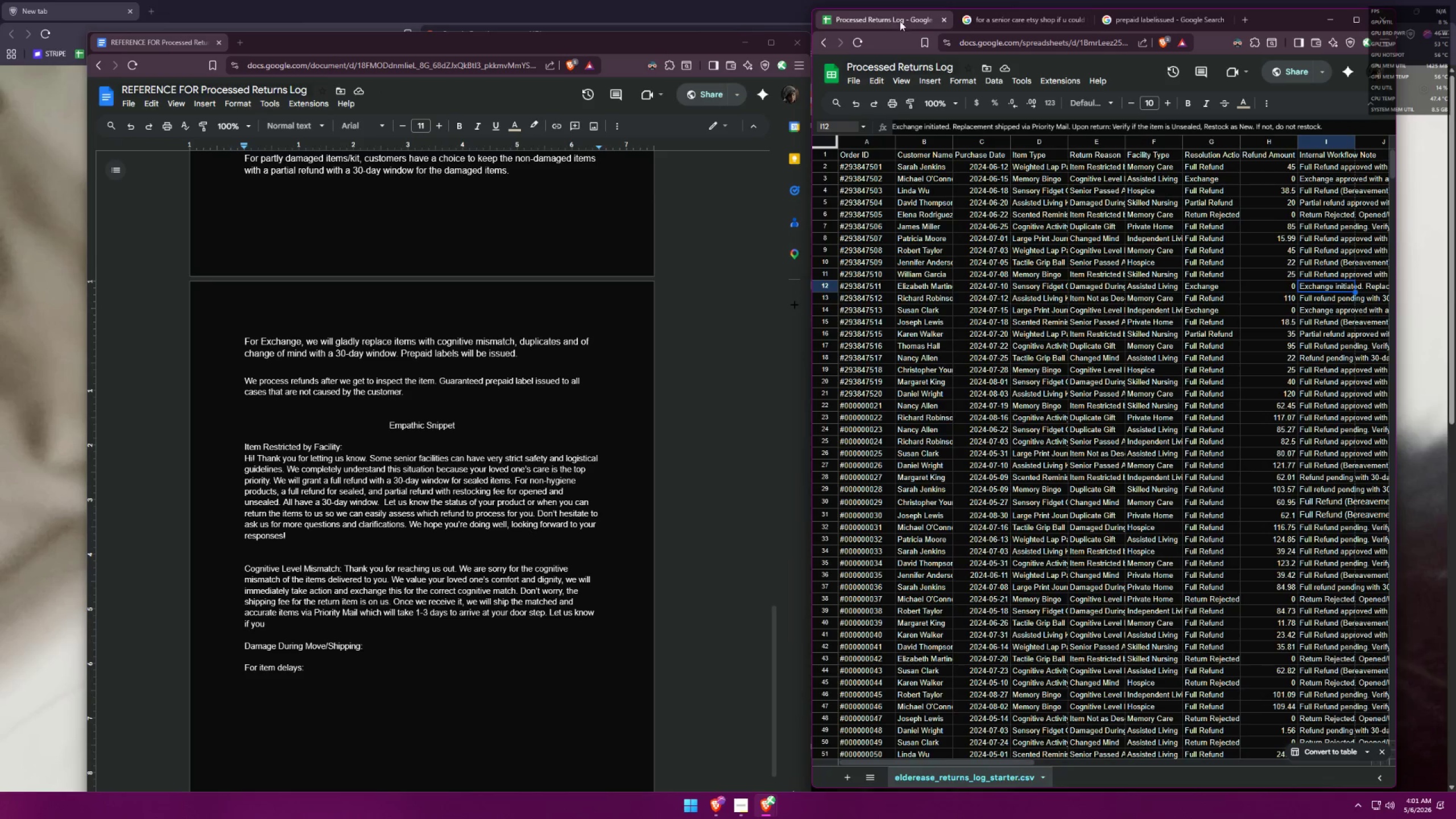 
left_click([1003, 17])
 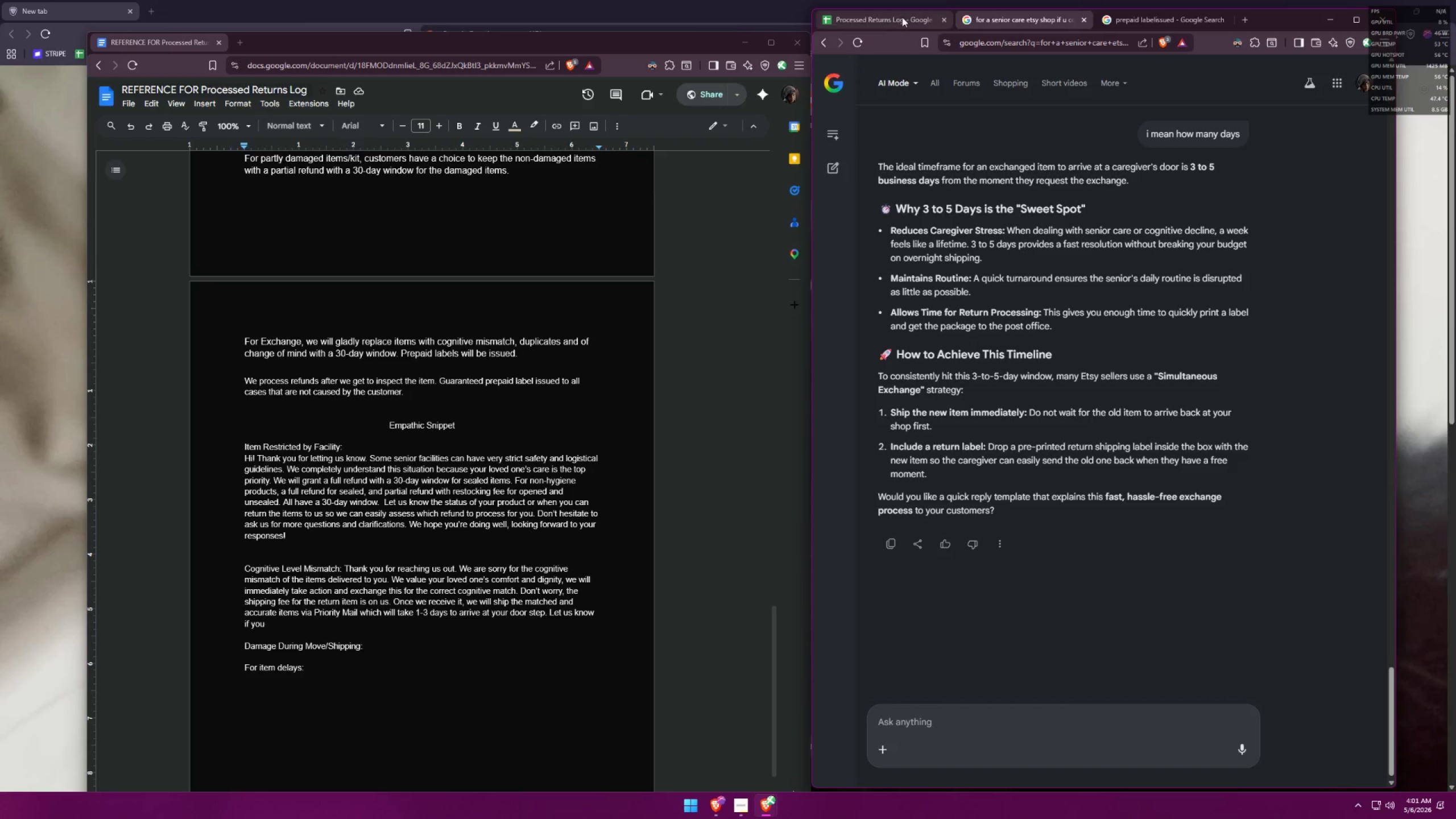 
left_click([896, 17])
 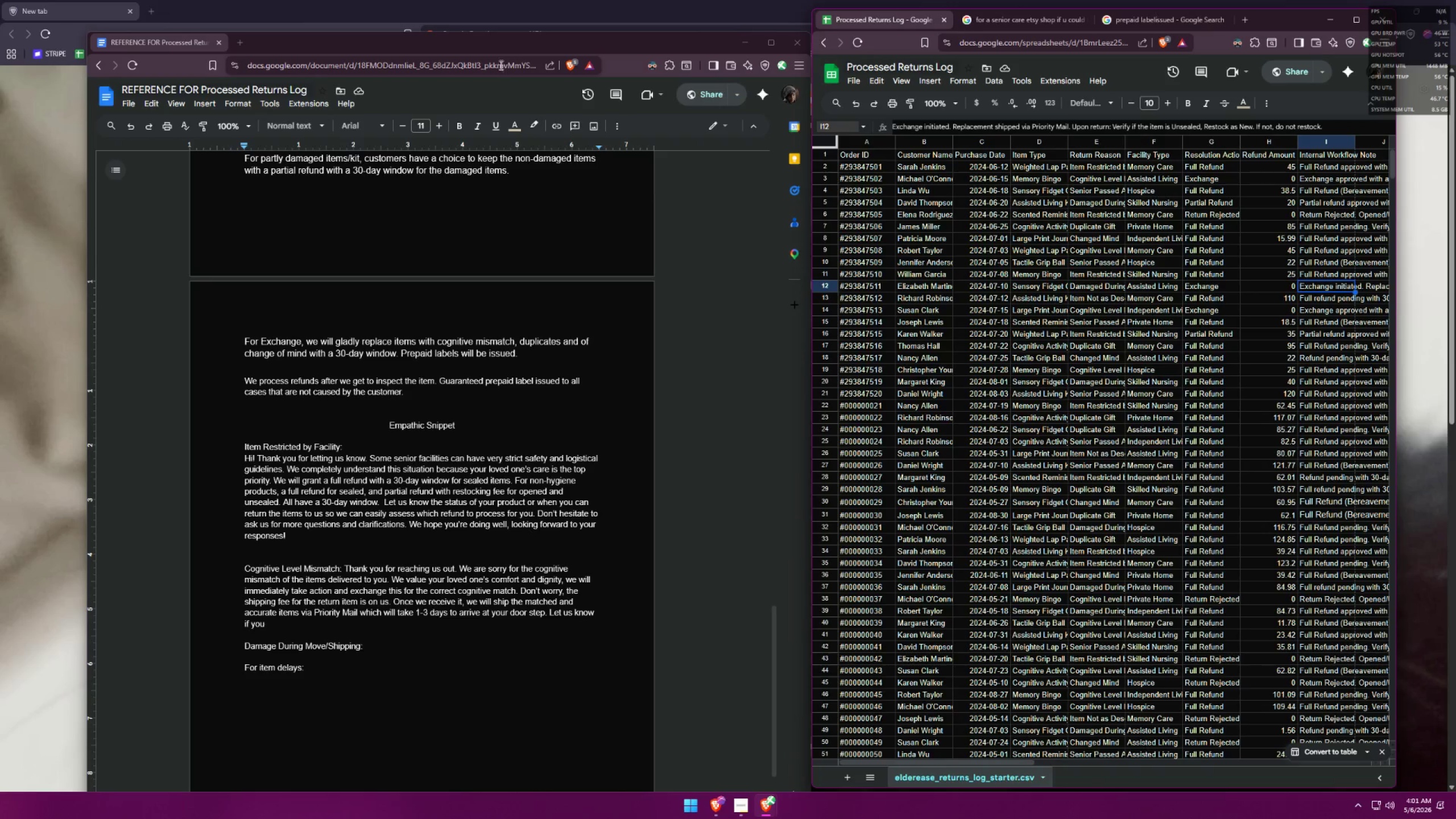 
left_click_drag(start_coordinate=[520, 51], to_coordinate=[523, 41])
 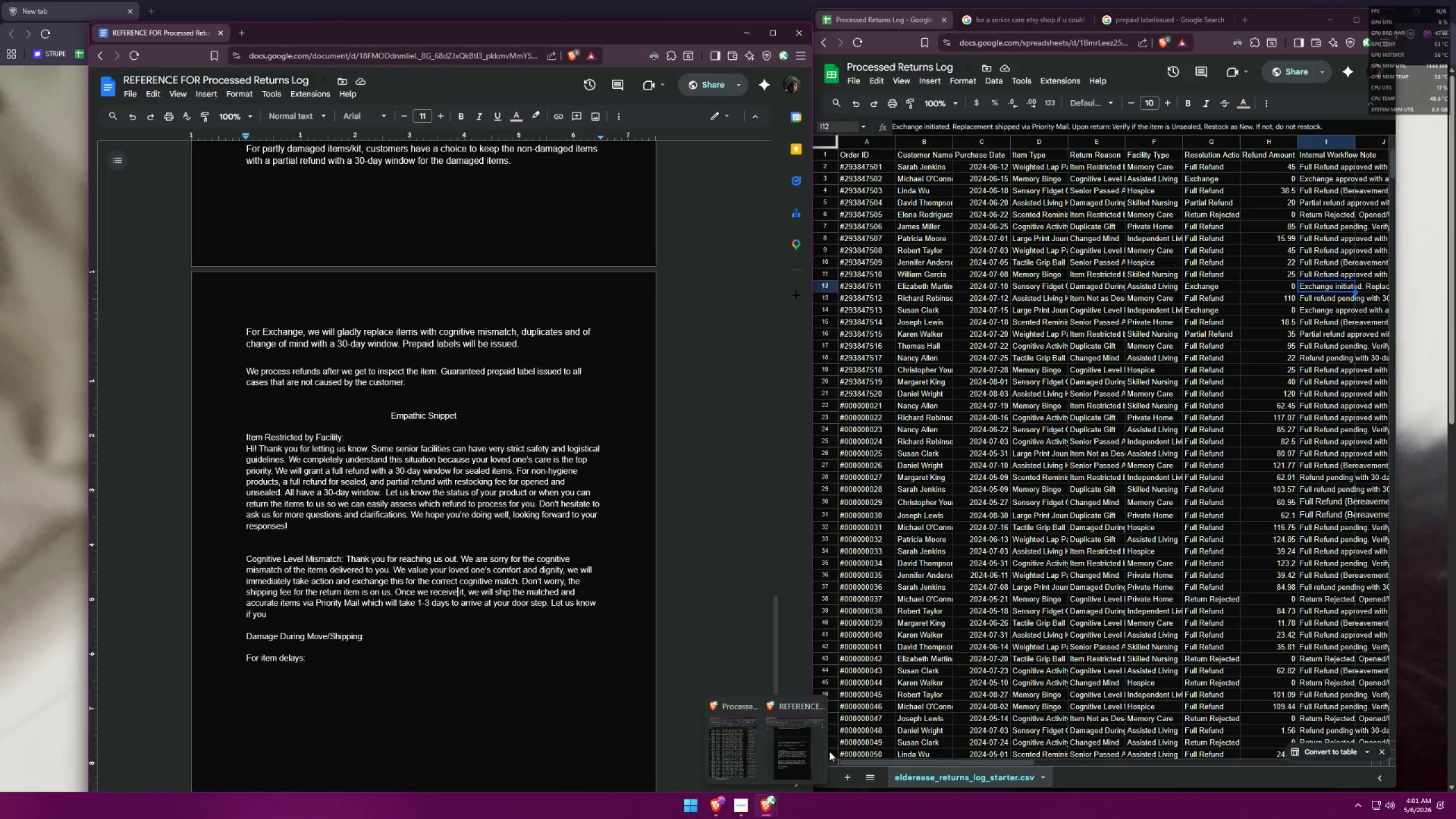 
scroll: coordinate [687, 527], scroll_direction: up, amount: 16.0
 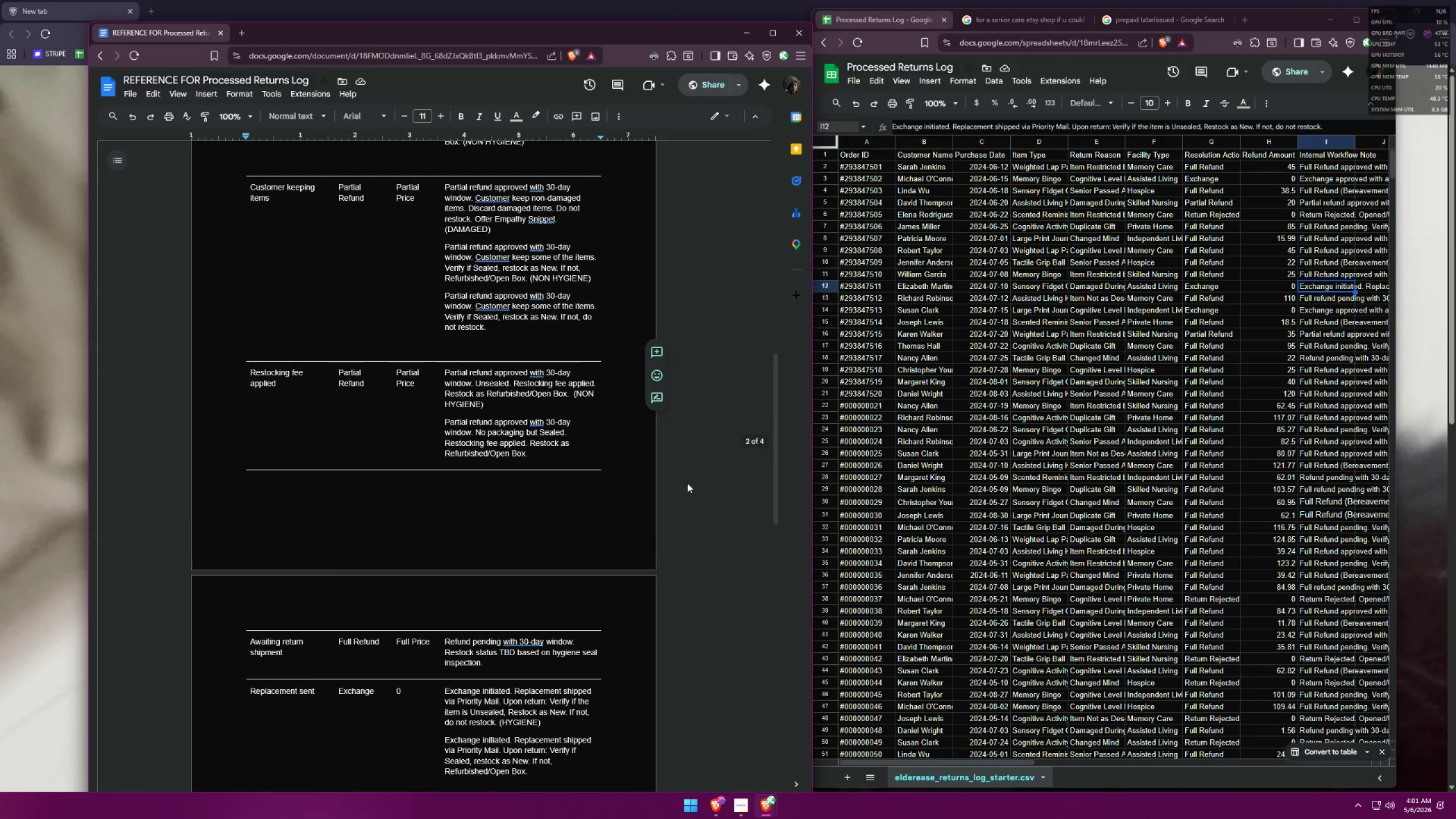 
scroll: coordinate [624, 489], scroll_direction: down, amount: 10.0
 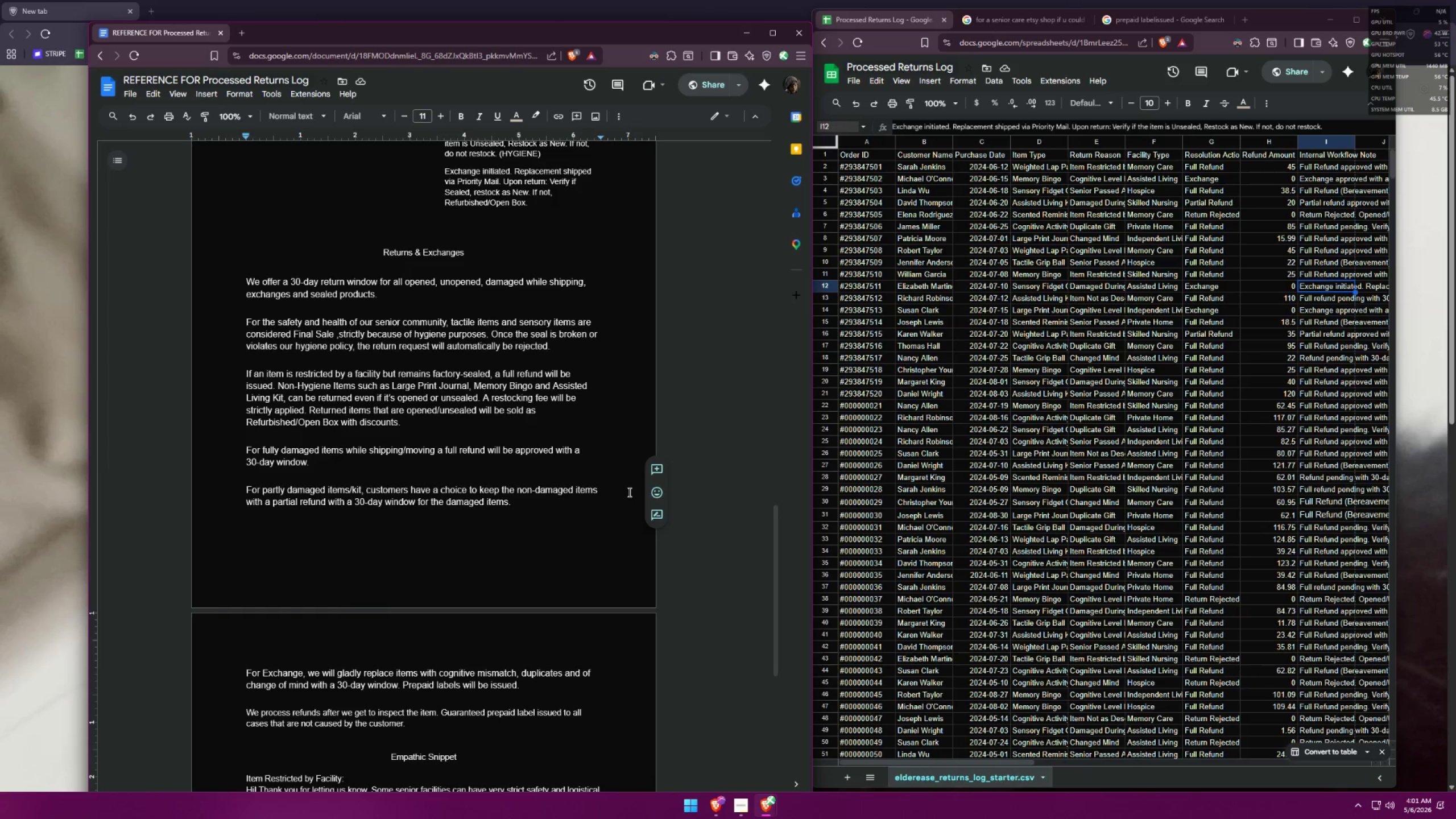 
wait(9.35)
 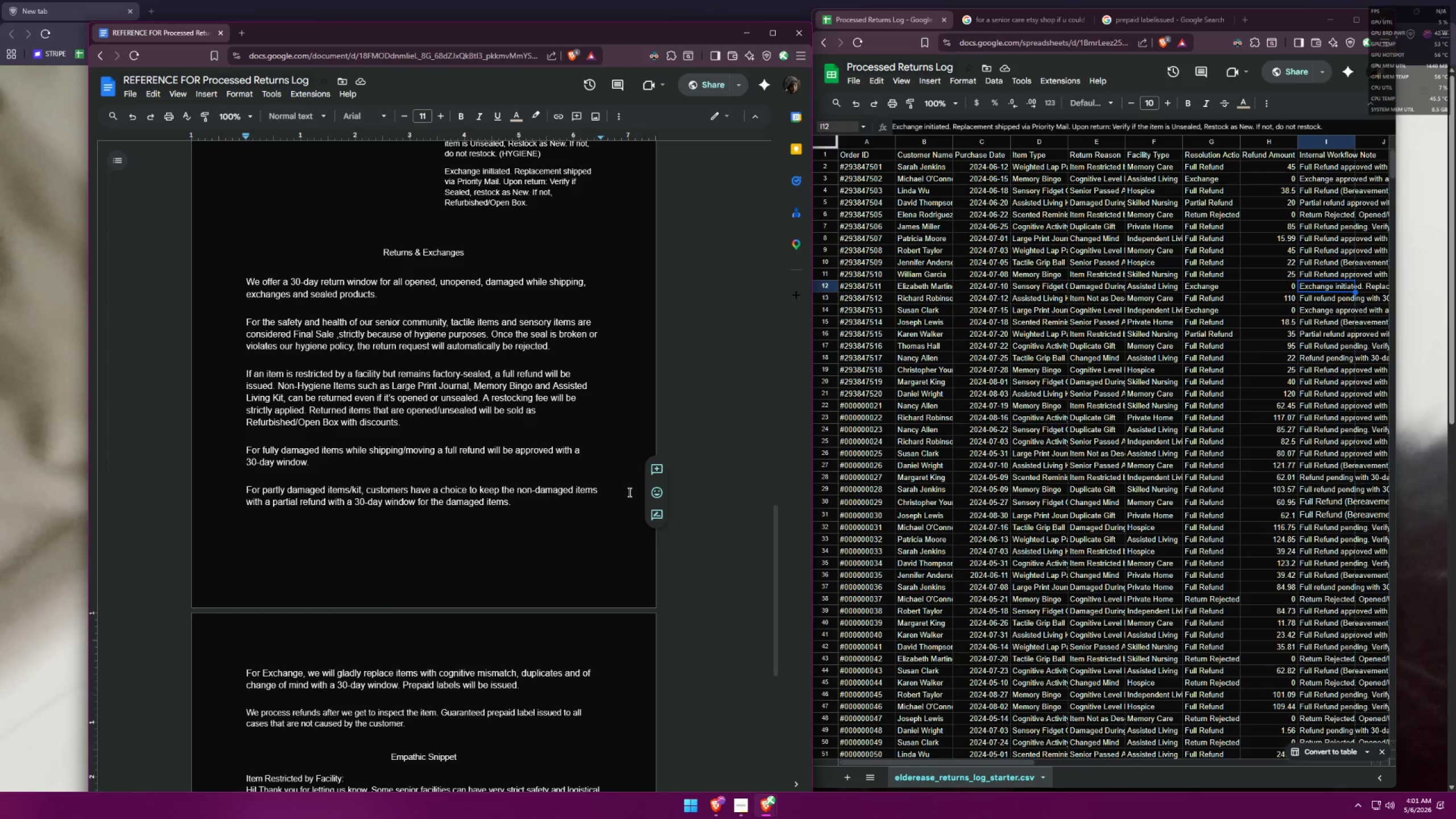 
left_click([403, 687])
 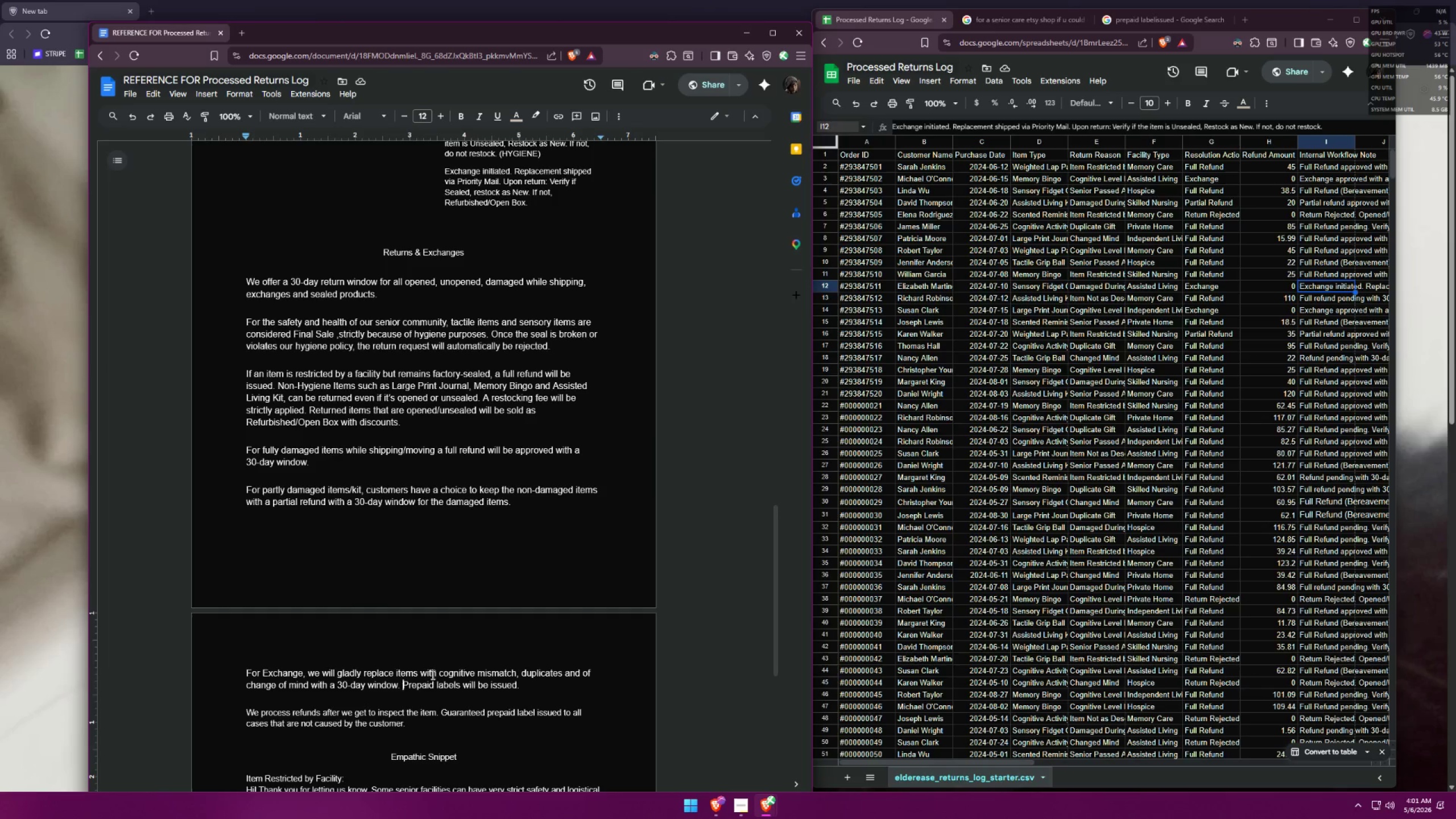 
scroll: coordinate [460, 653], scroll_direction: down, amount: 10.0
 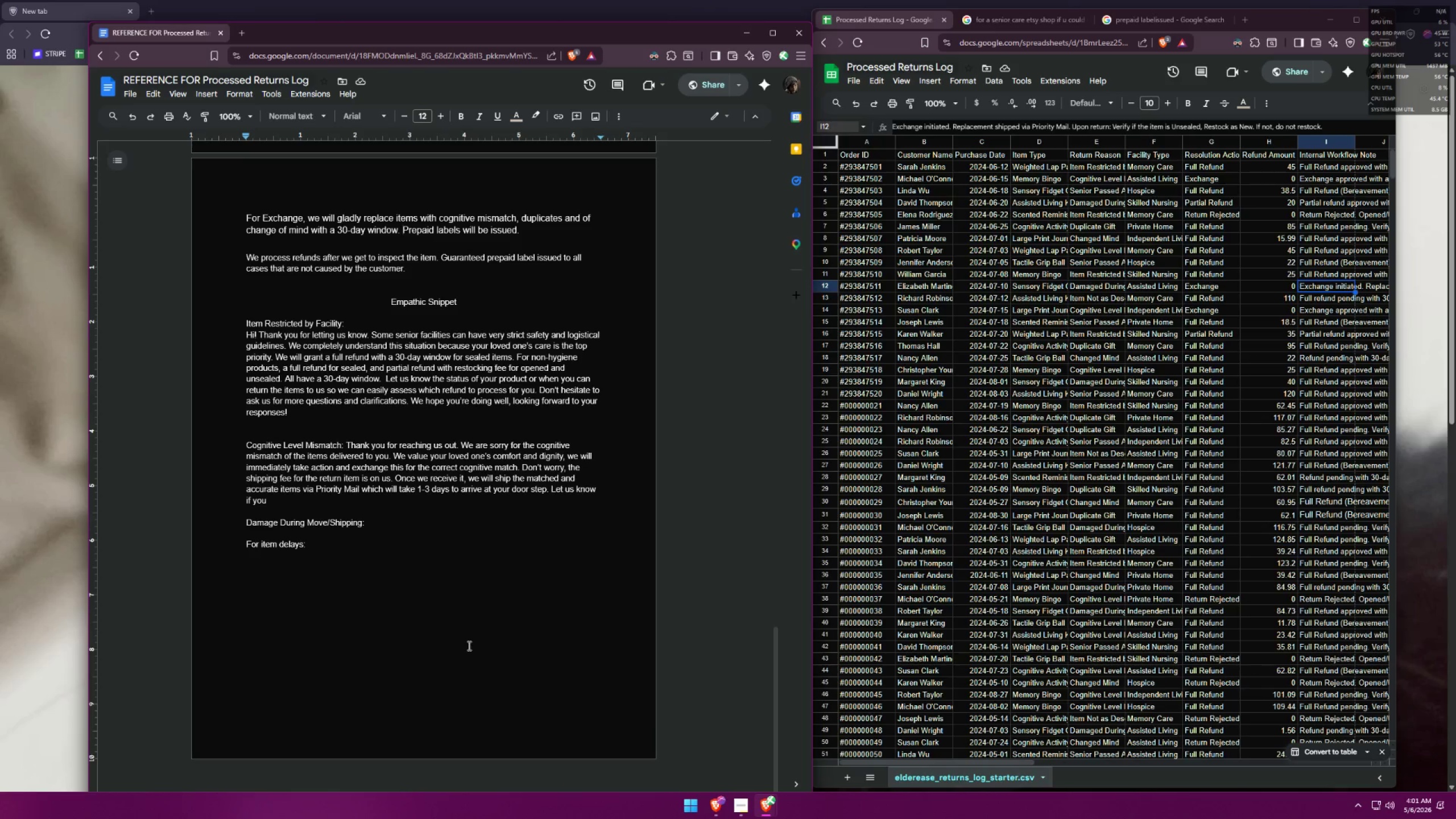 
wait(12.44)
 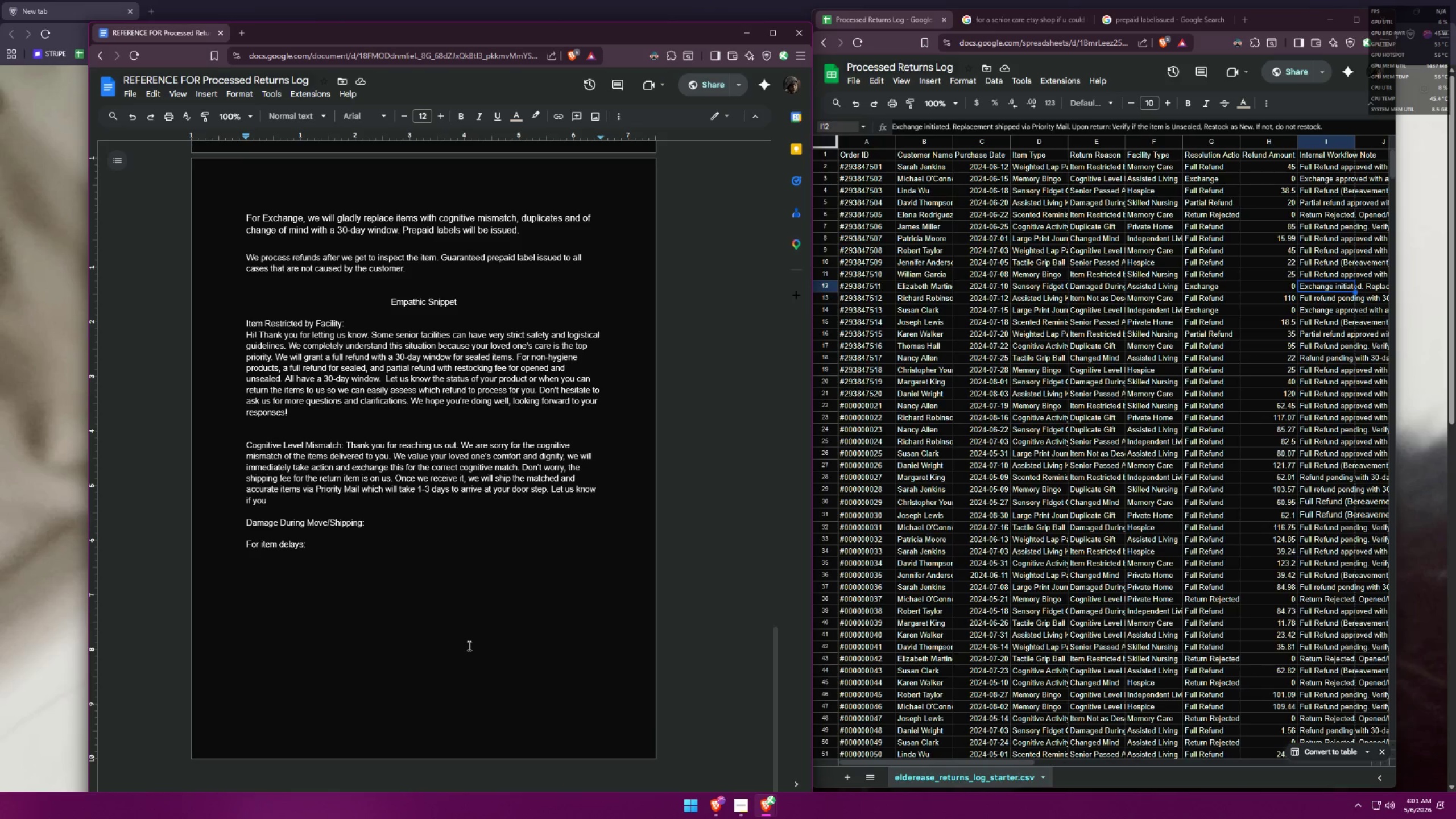 
mouse_move([1165, 68])
 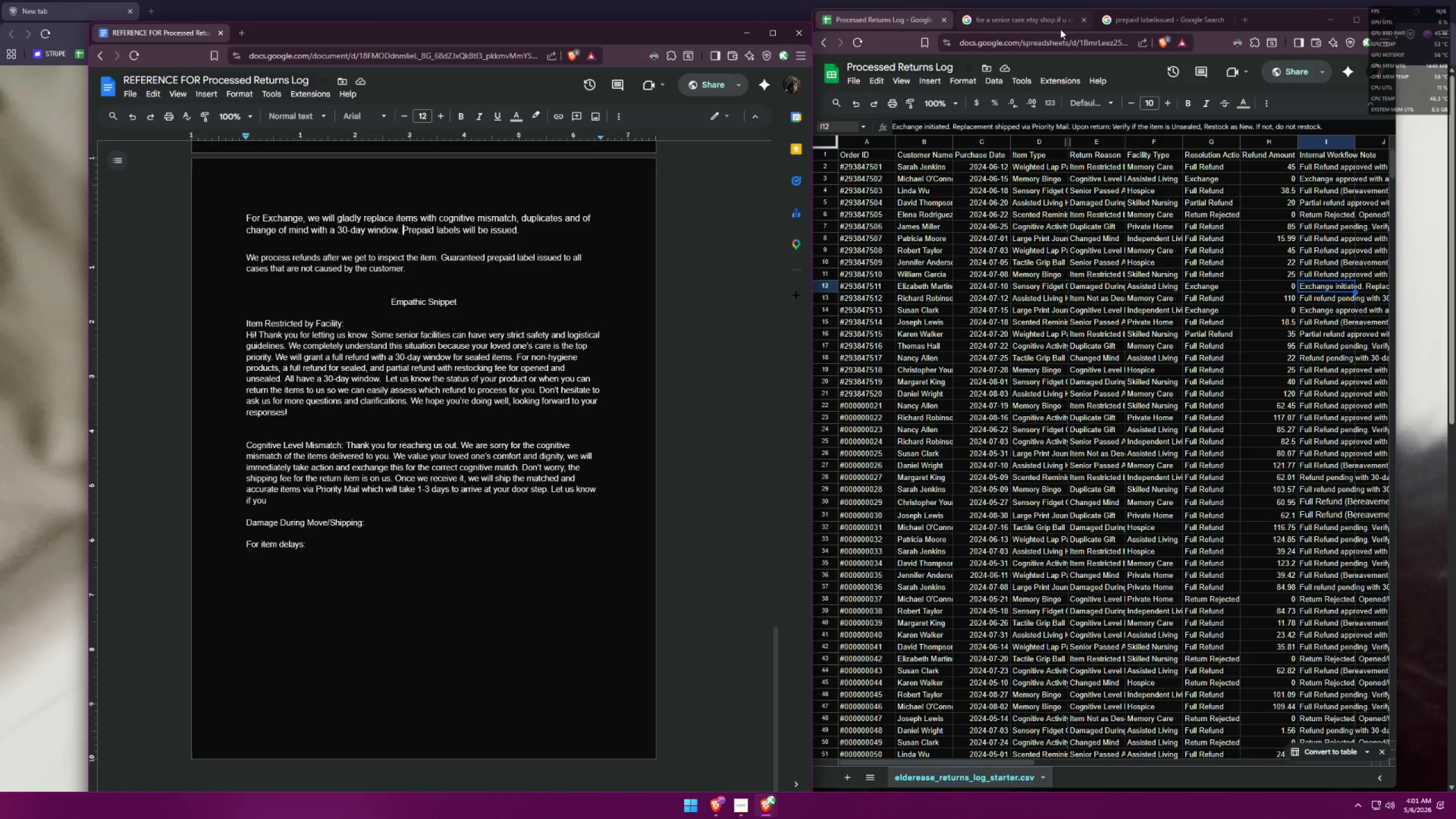 
left_click([1060, 29])
 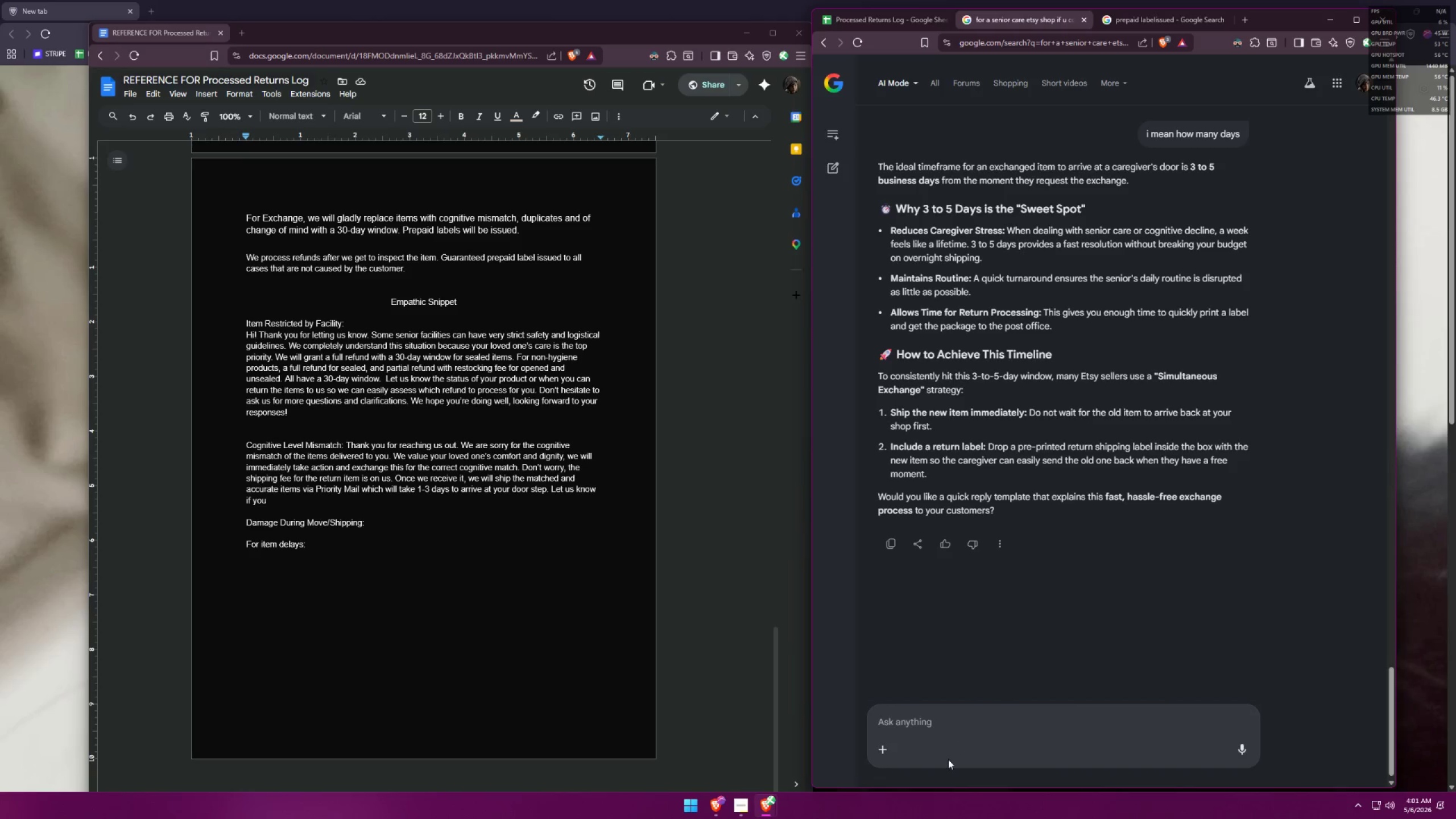 
left_click([964, 719])
 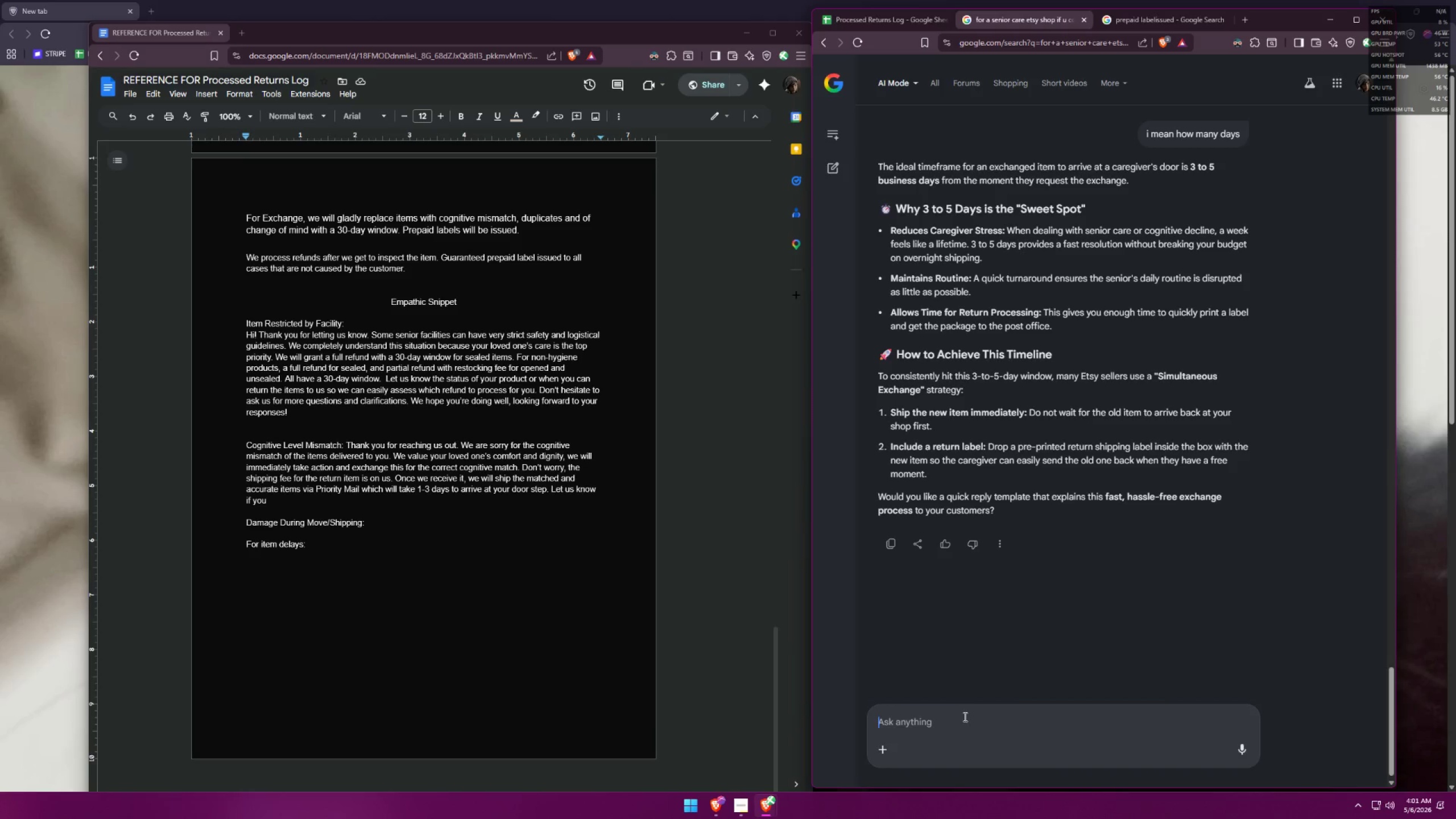 
type(for )
 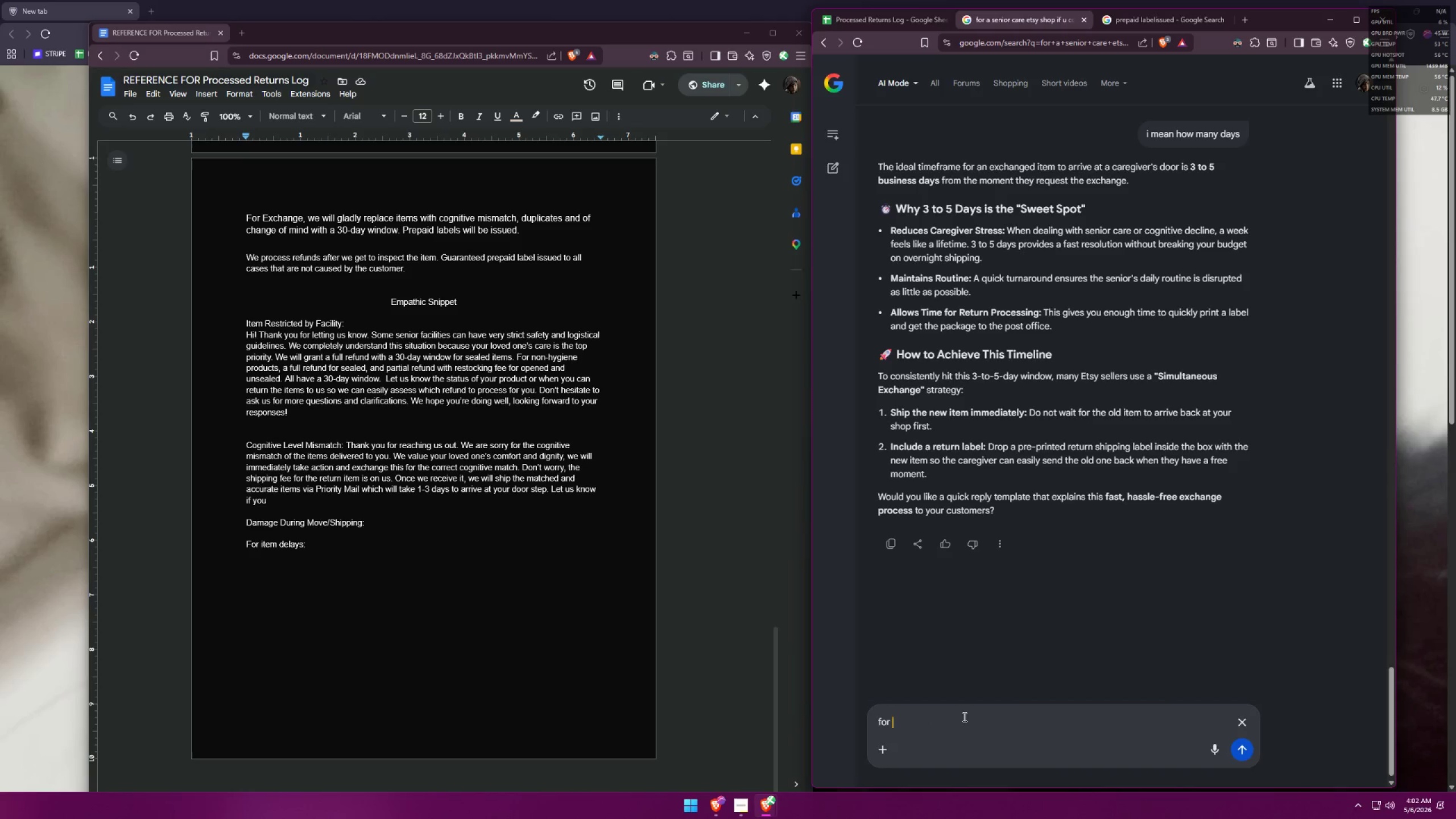 
type(damaged during shipping)
 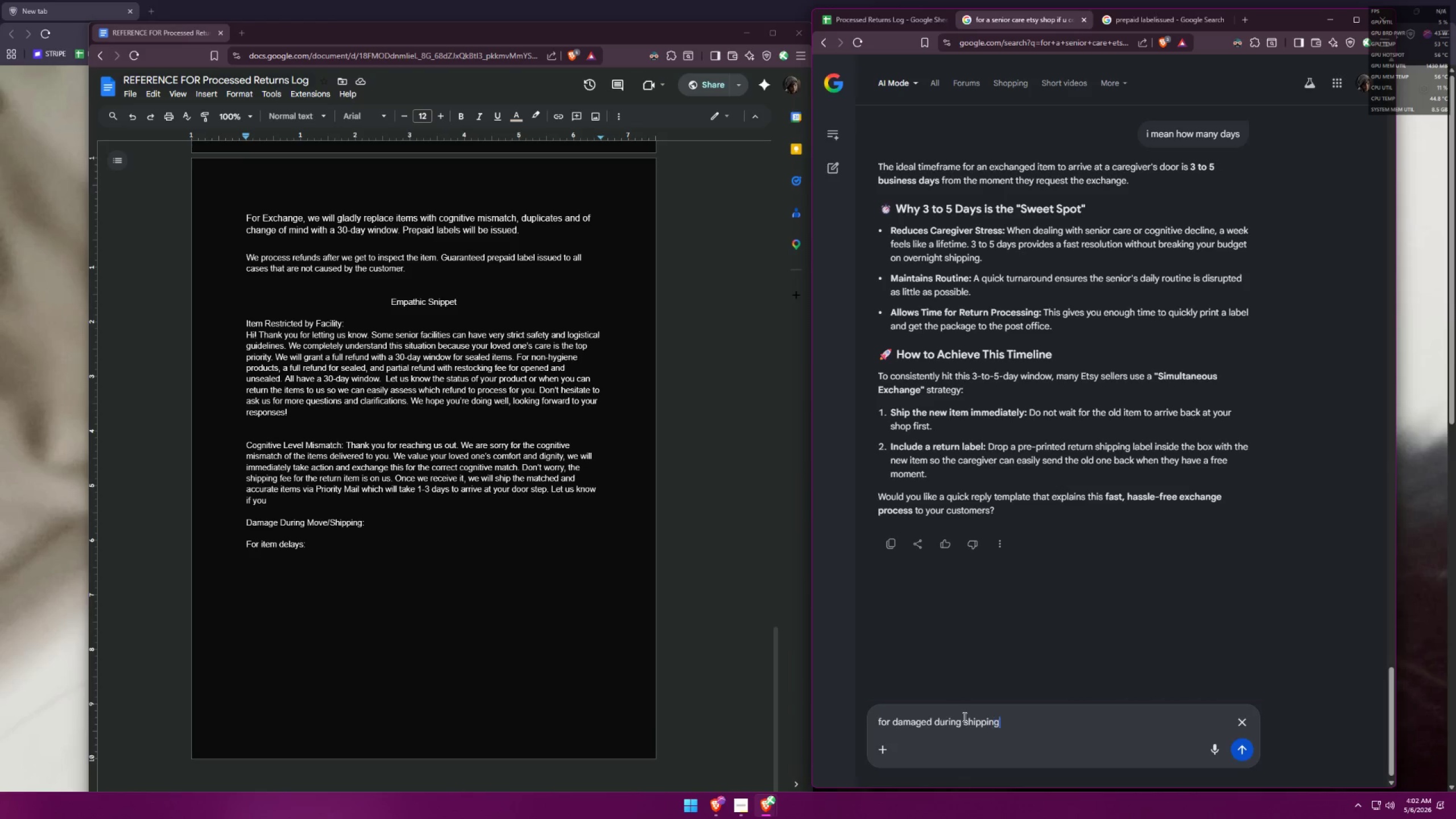 
key(Enter)
 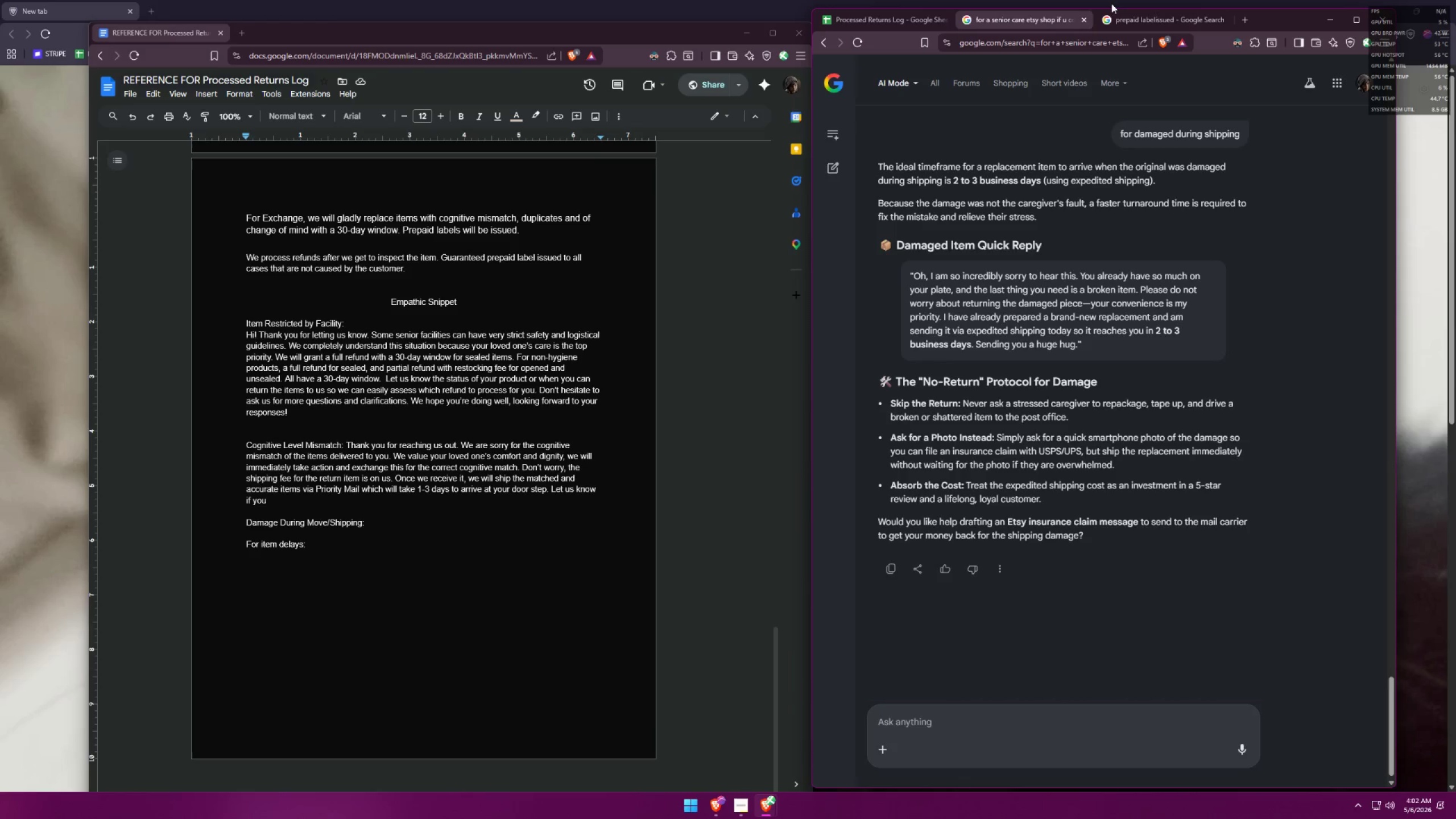 
wait(15.23)
 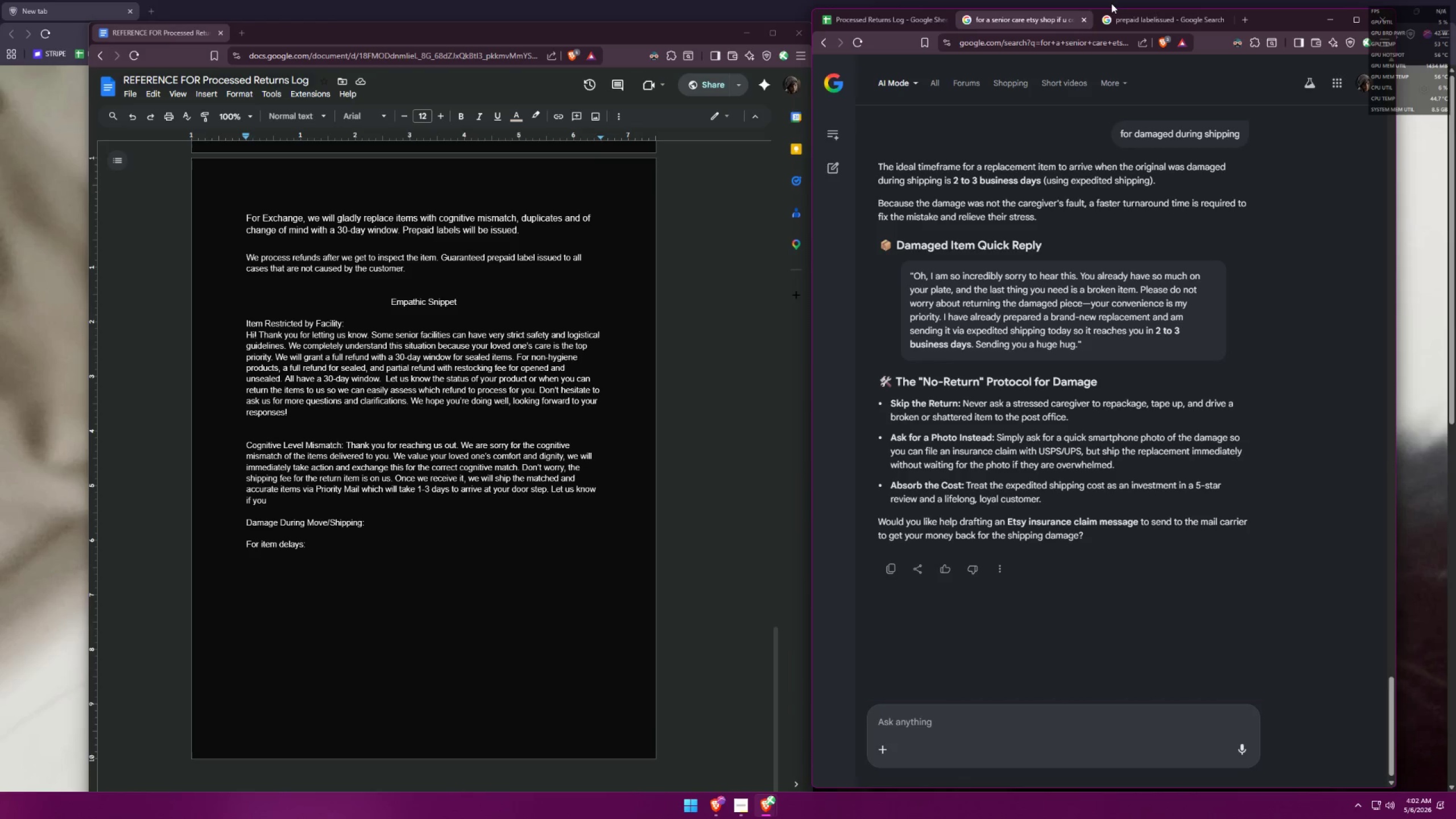 
left_click([386, 526])
 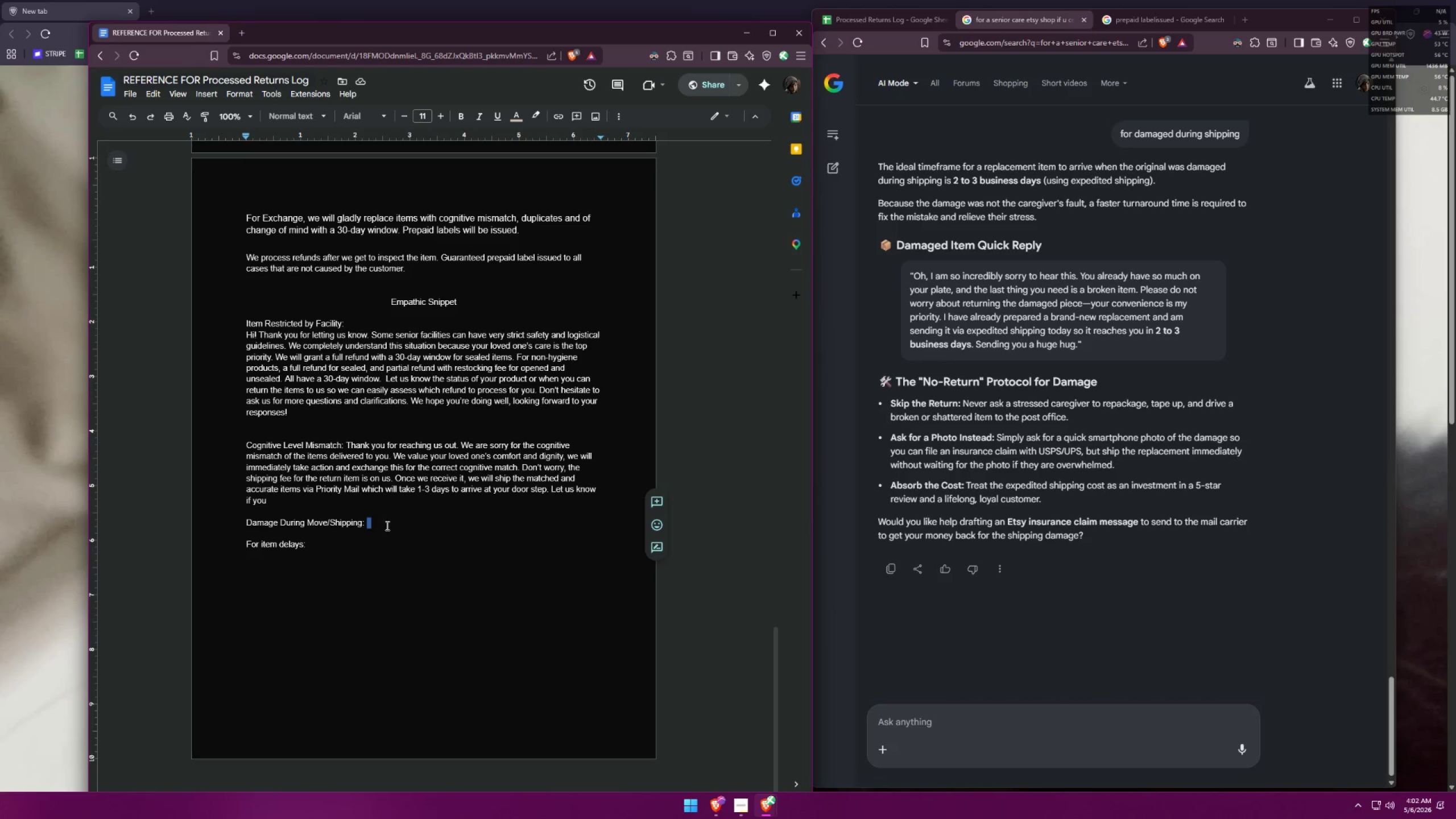 
left_click([377, 520])
 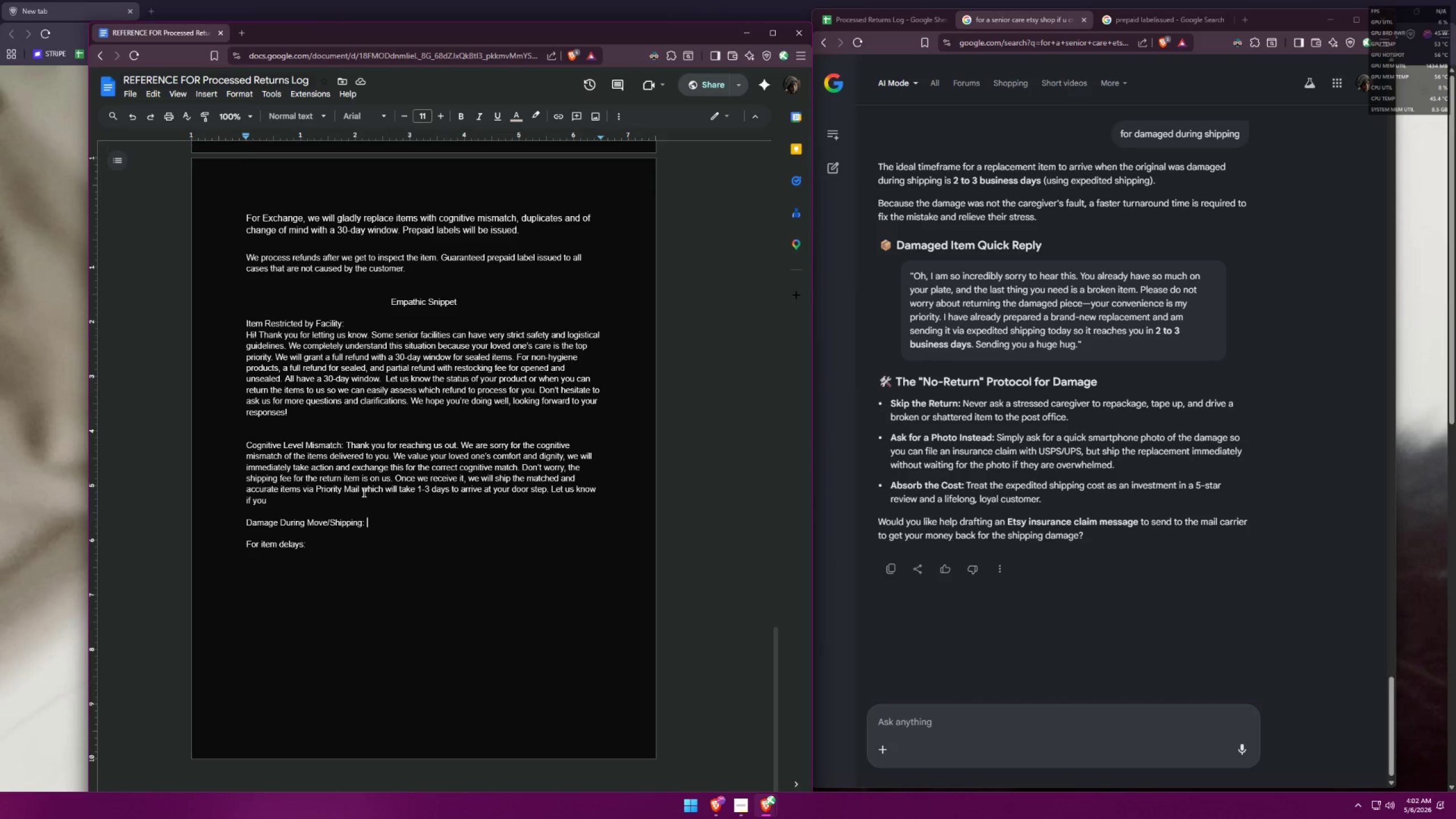 
wait(30.36)
 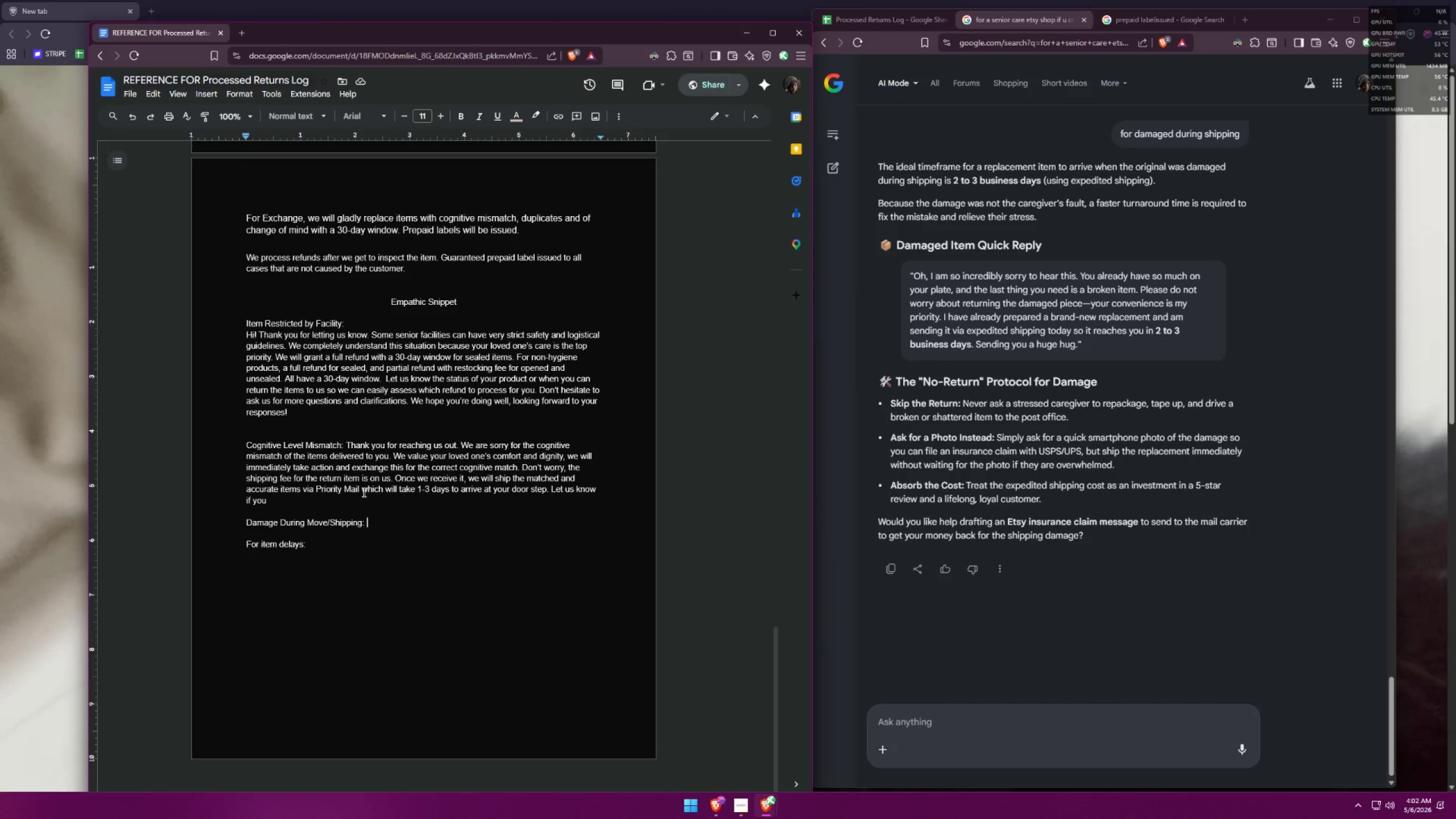 
left_click([326, 504])
 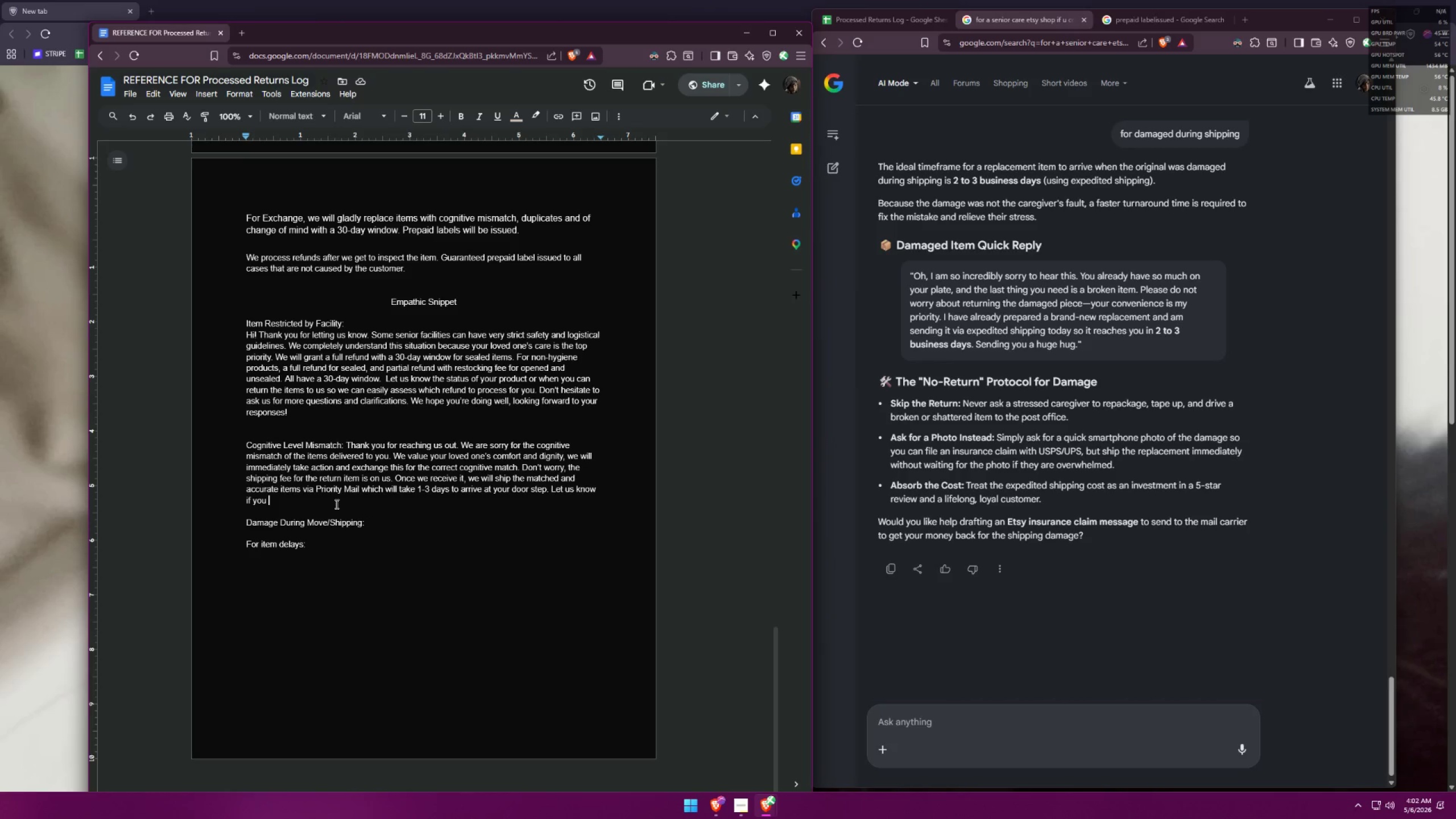 
wait(9.12)
 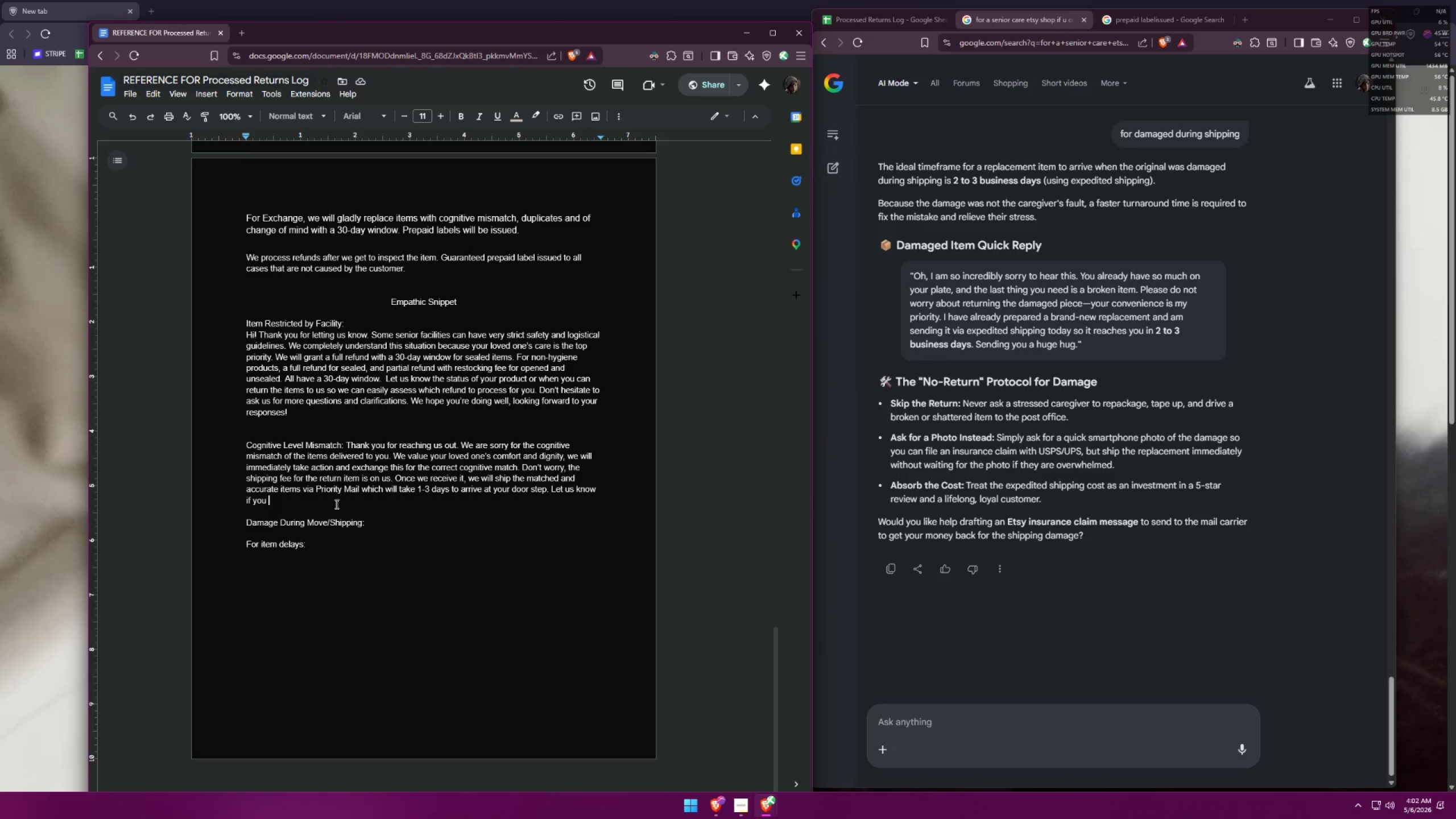 
type(have anythi)
key(Backspace)
type(need )
key(Backspace)
type( )
 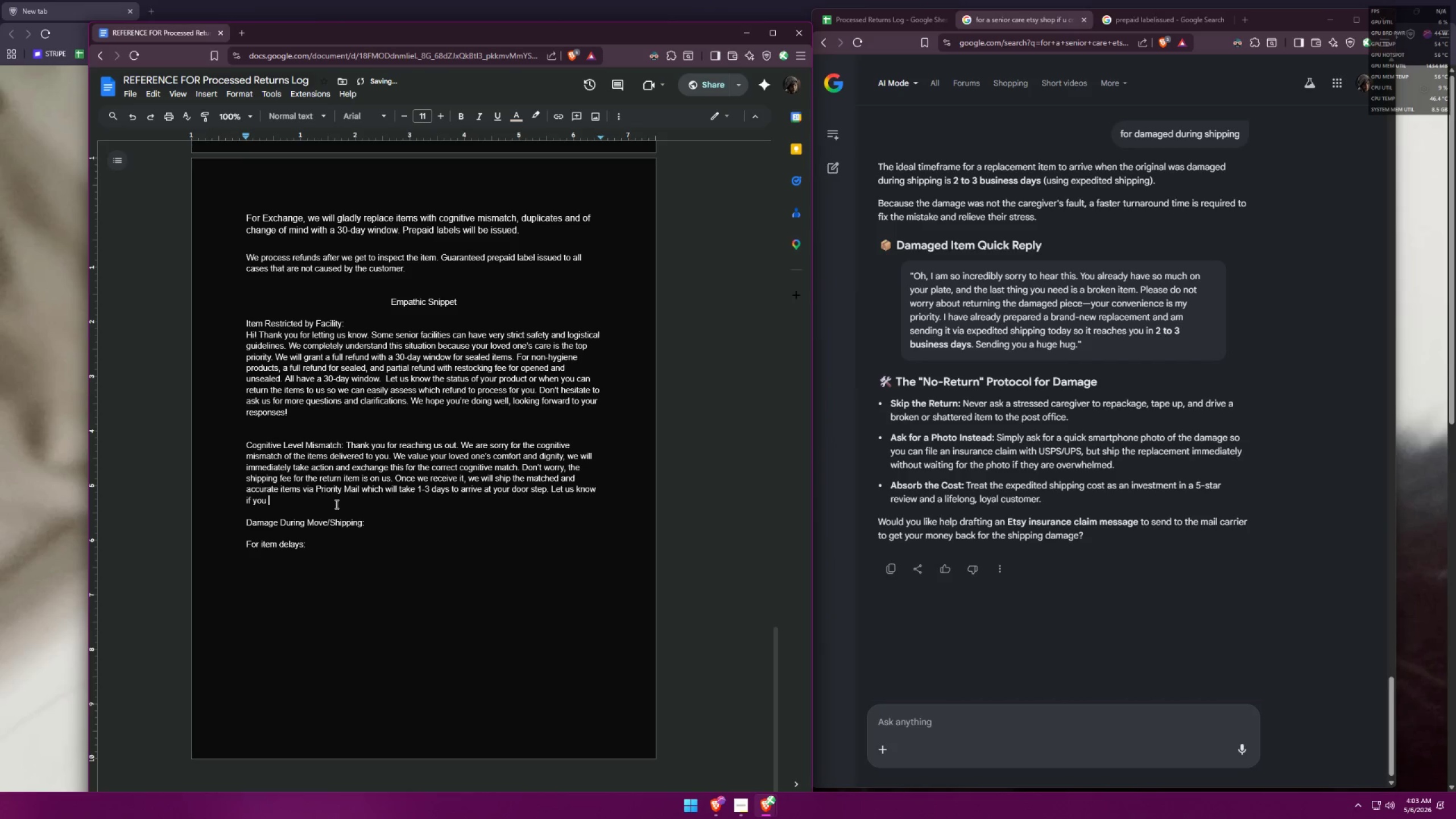 
wait(10.0)
 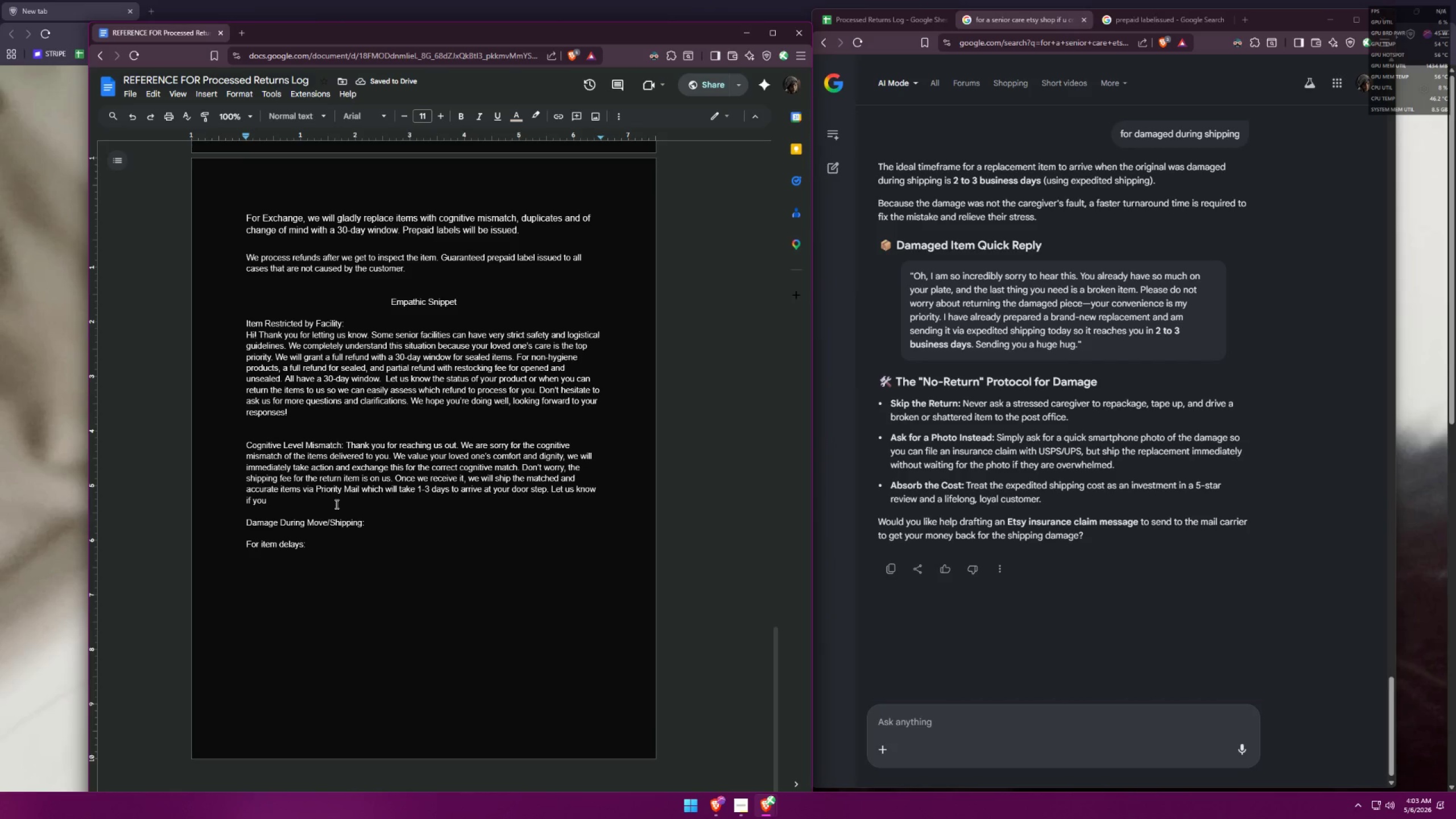 
left_click_drag(start_coordinate=[303, 547], to_coordinate=[245, 550])
 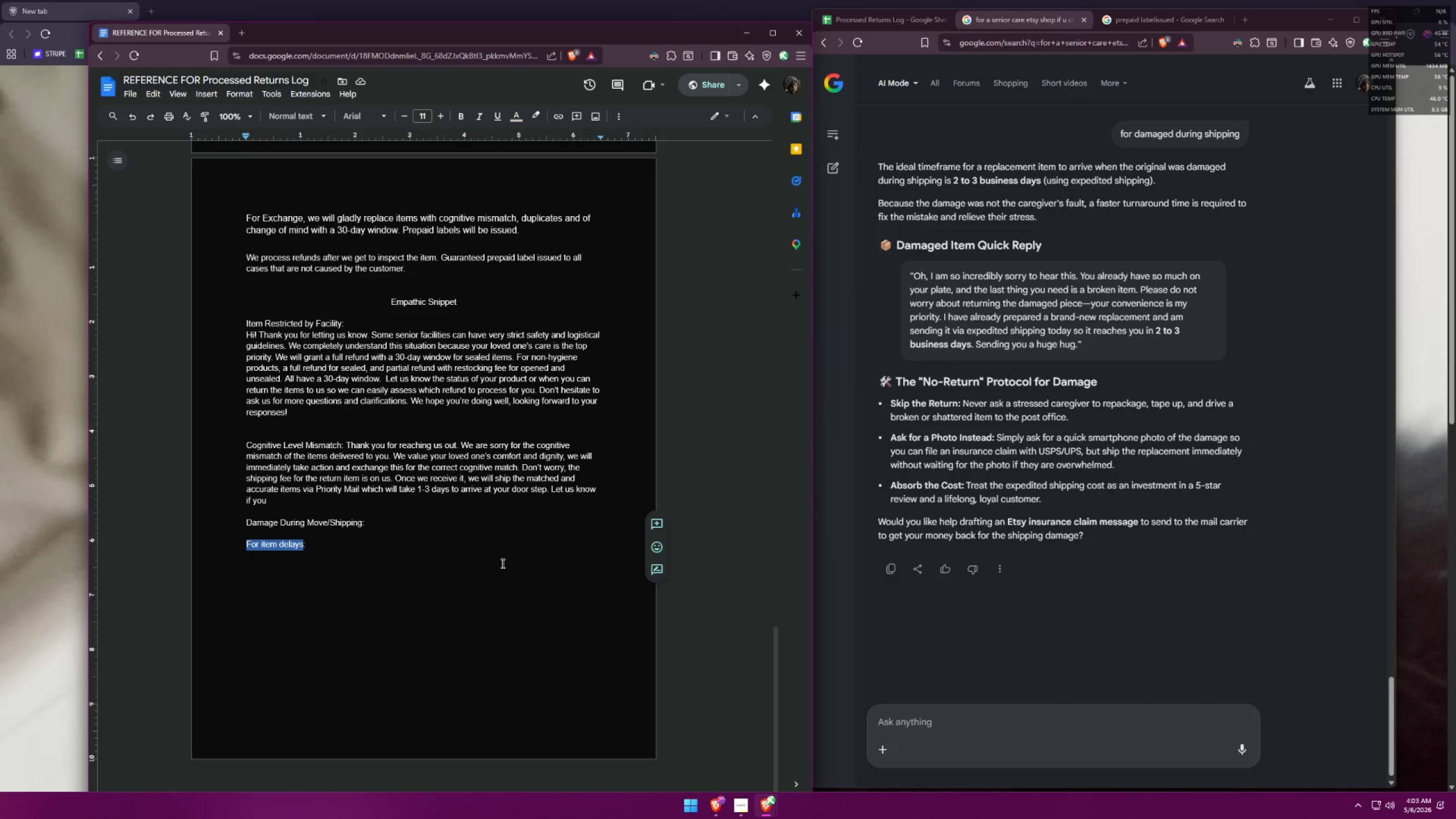 
type(Bereavement)
 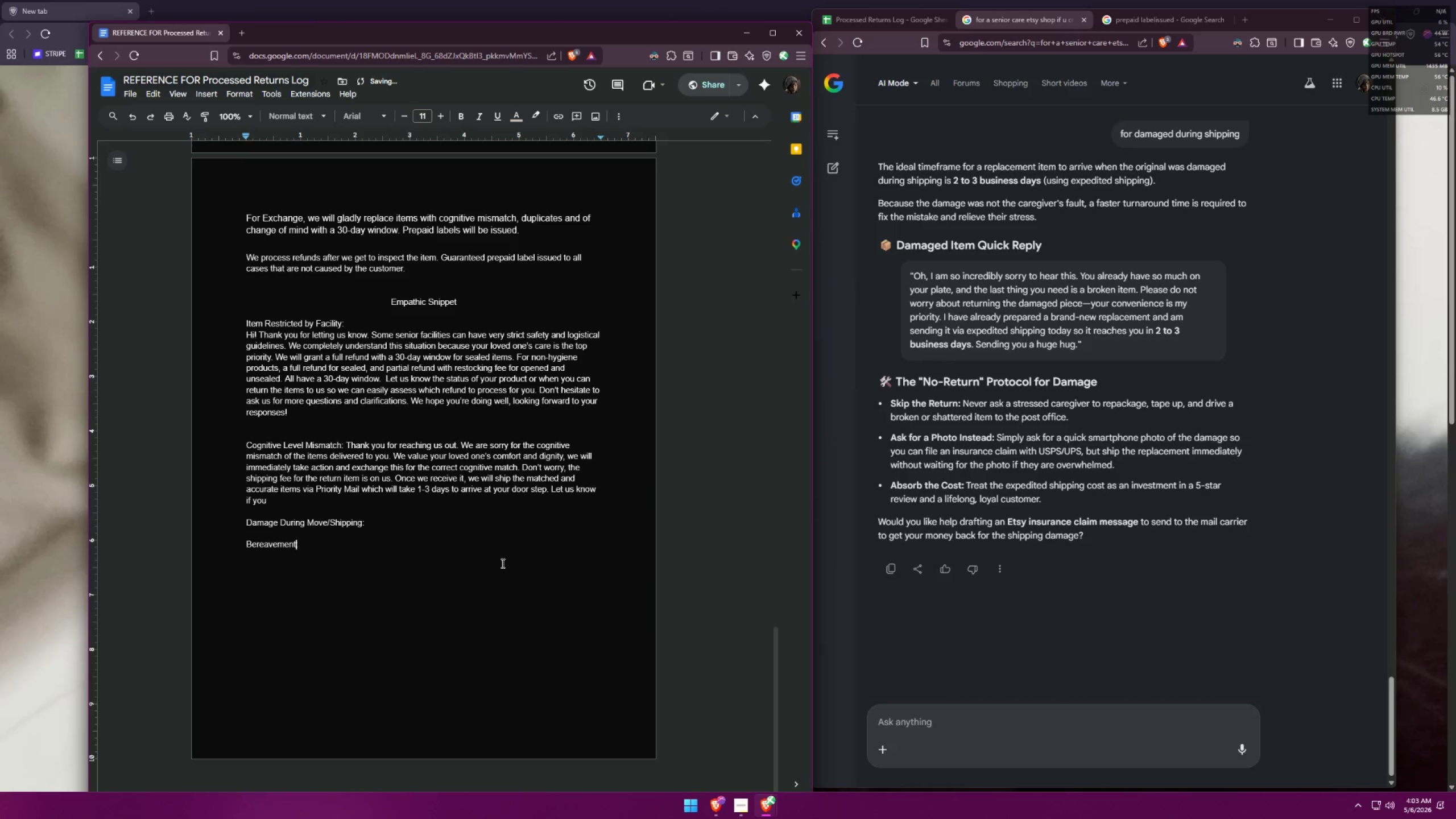 
left_click([502, 563])
 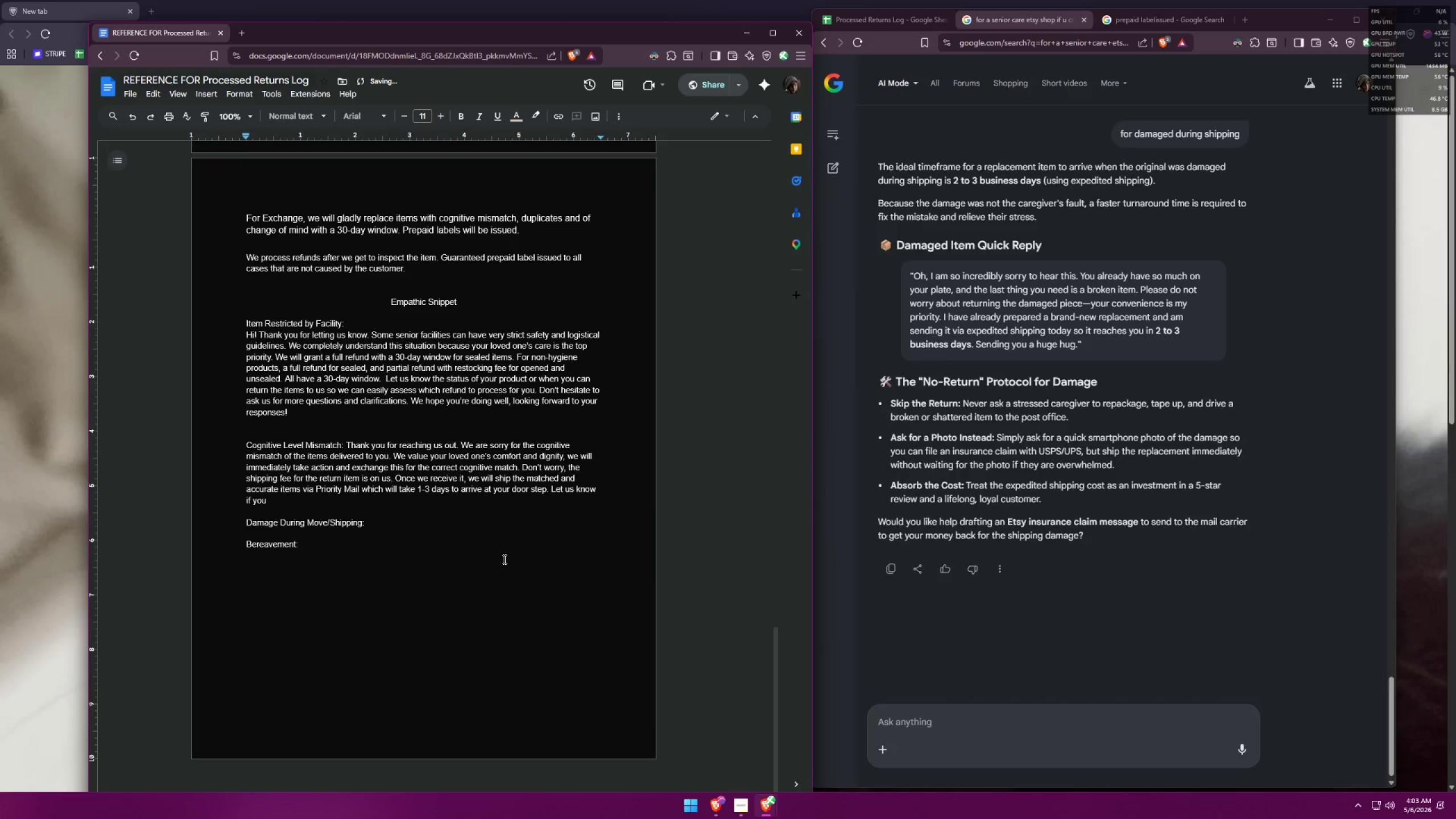 
left_click([475, 537])
 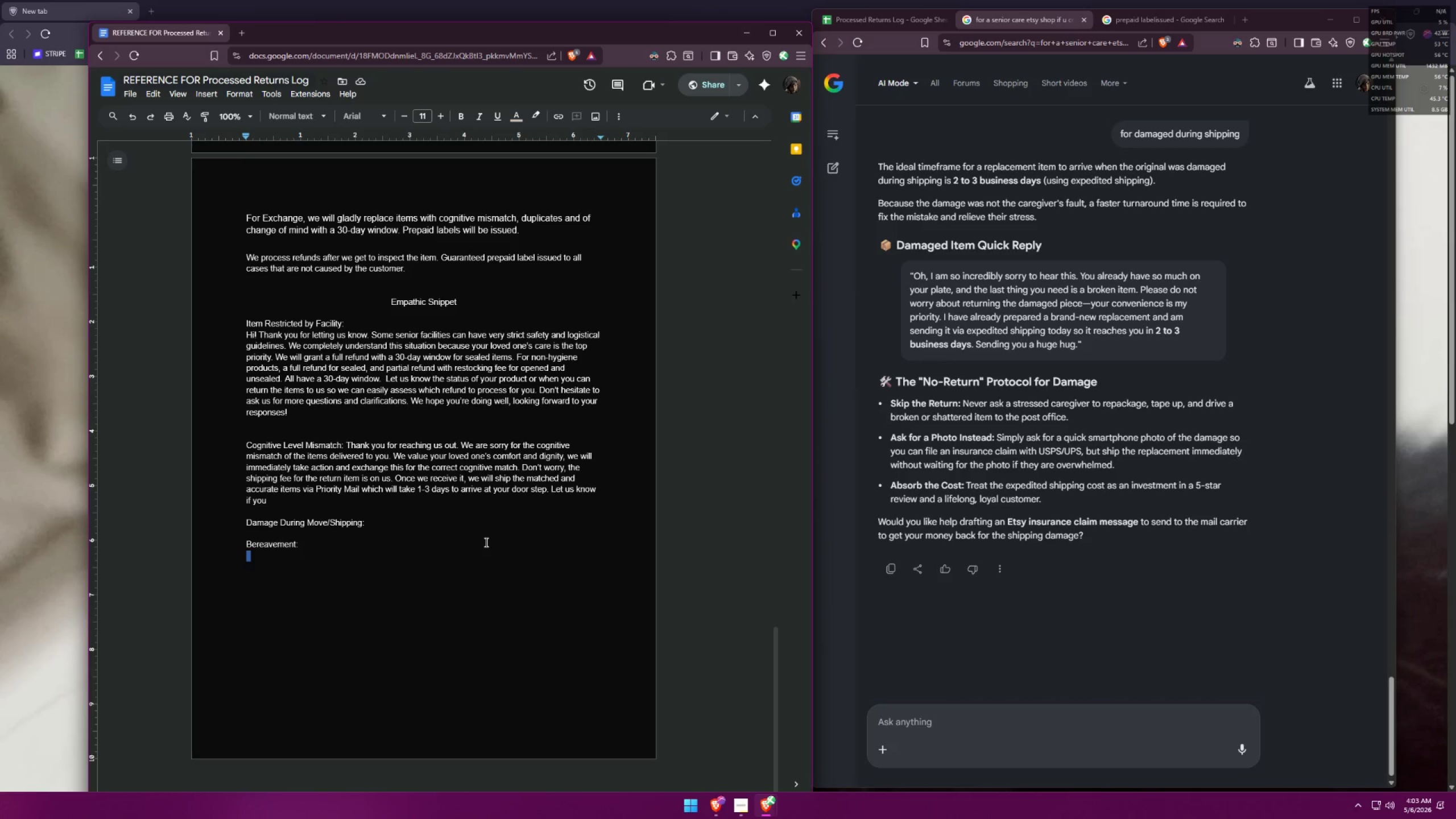 
wait(30.53)
 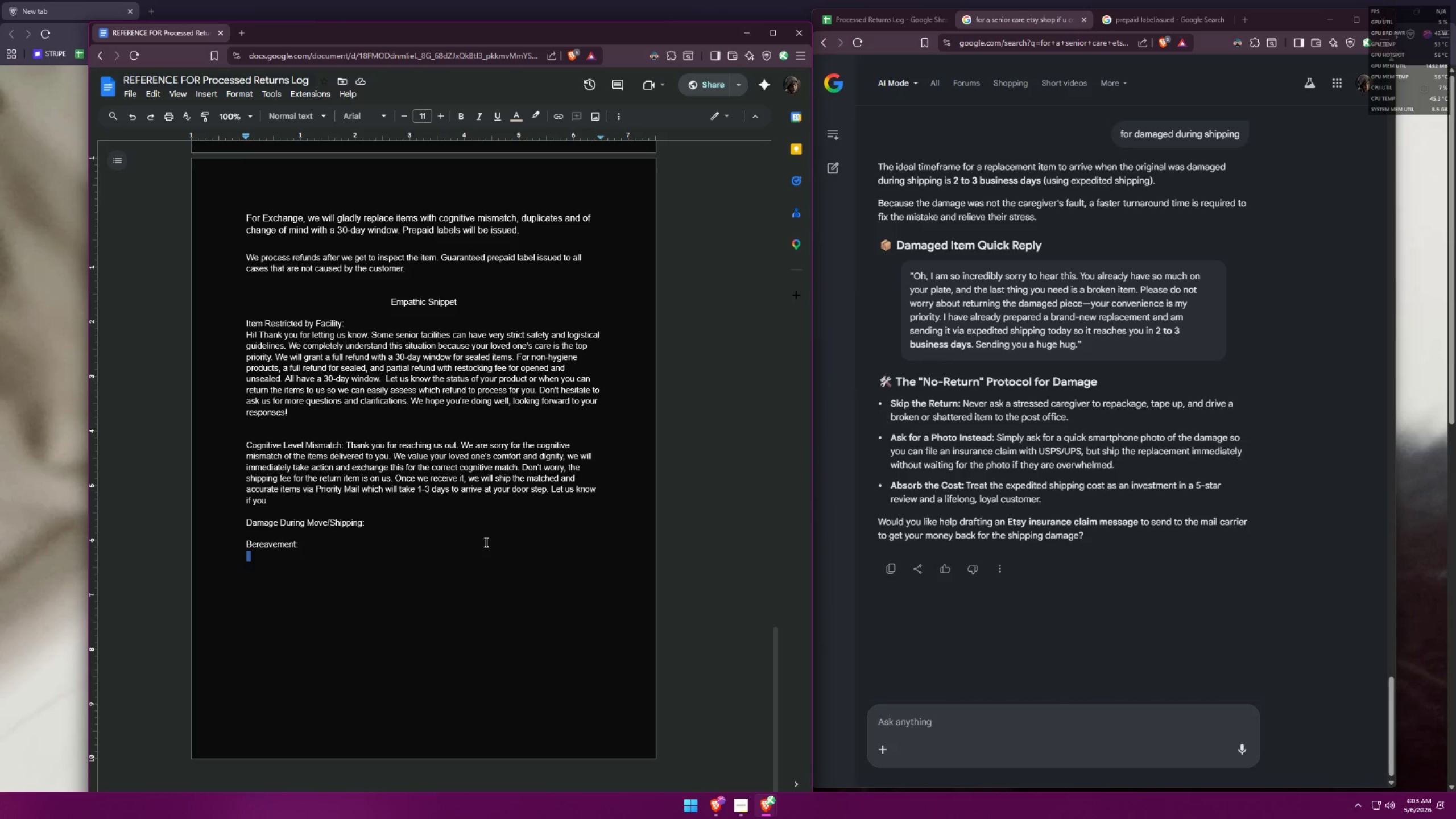 
left_click([437, 507])
 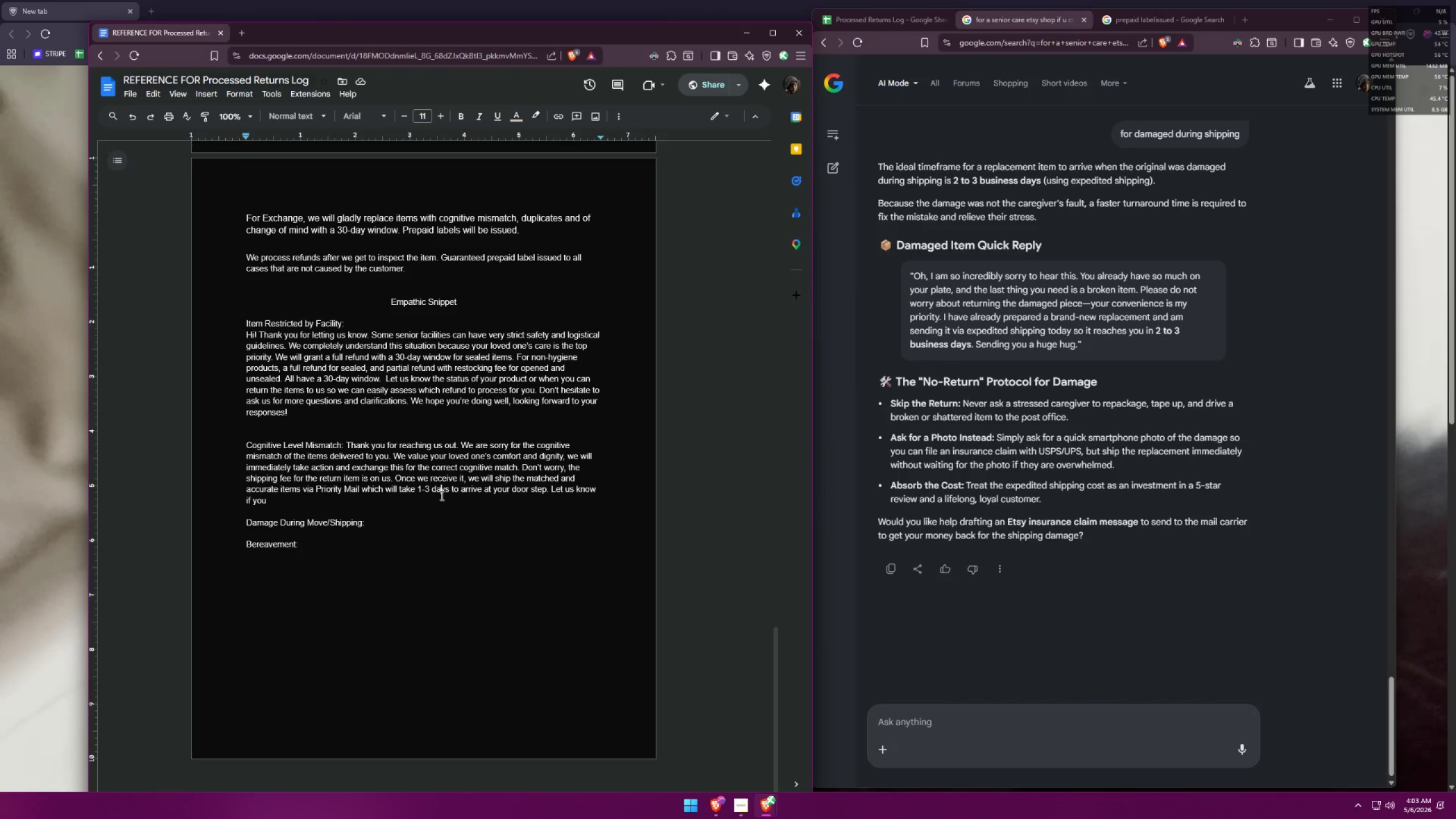 
double_click([422, 506])
 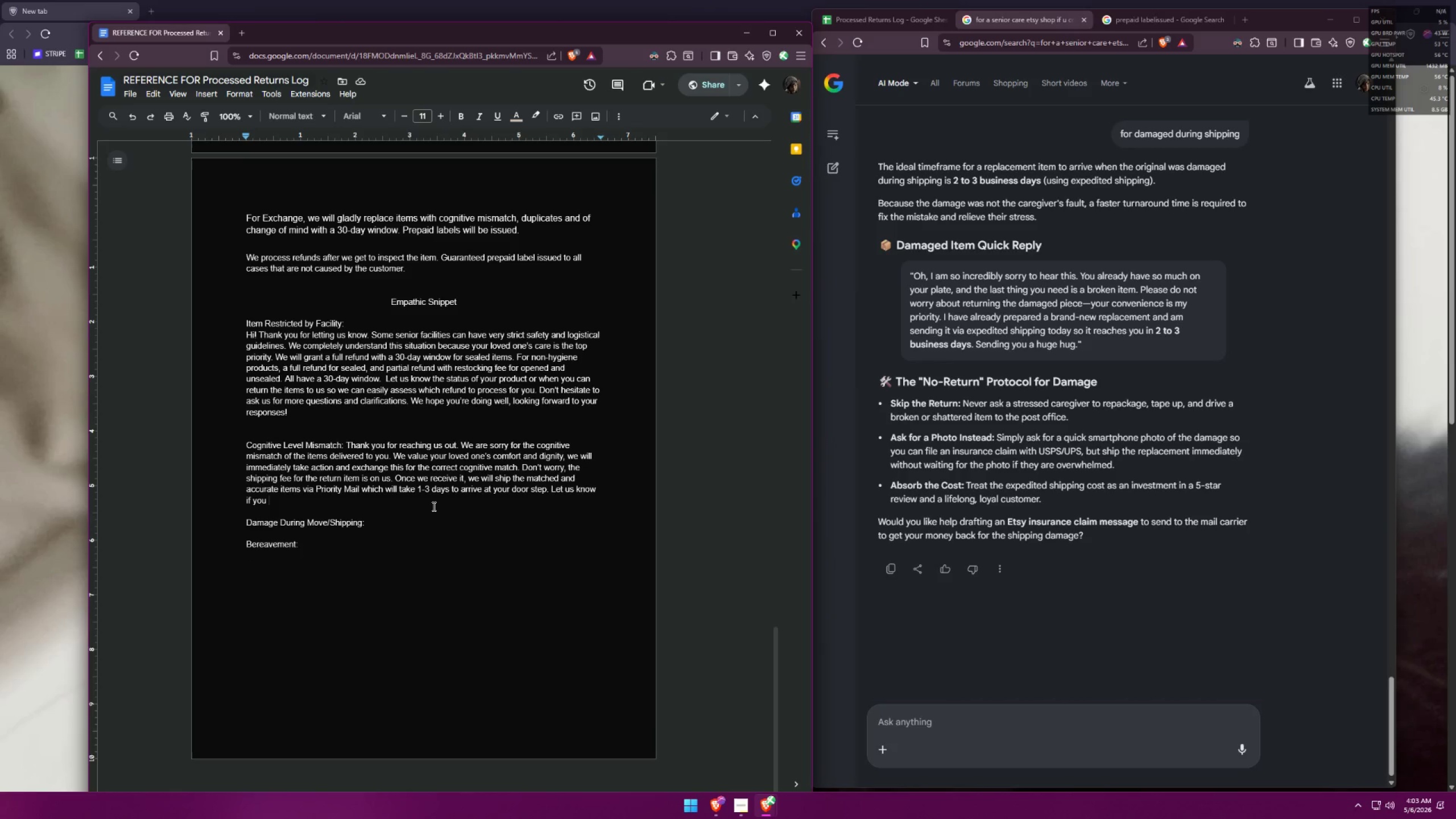 
type(if there's anything we can hep)
key(Backspace)
type(lp you with.)
 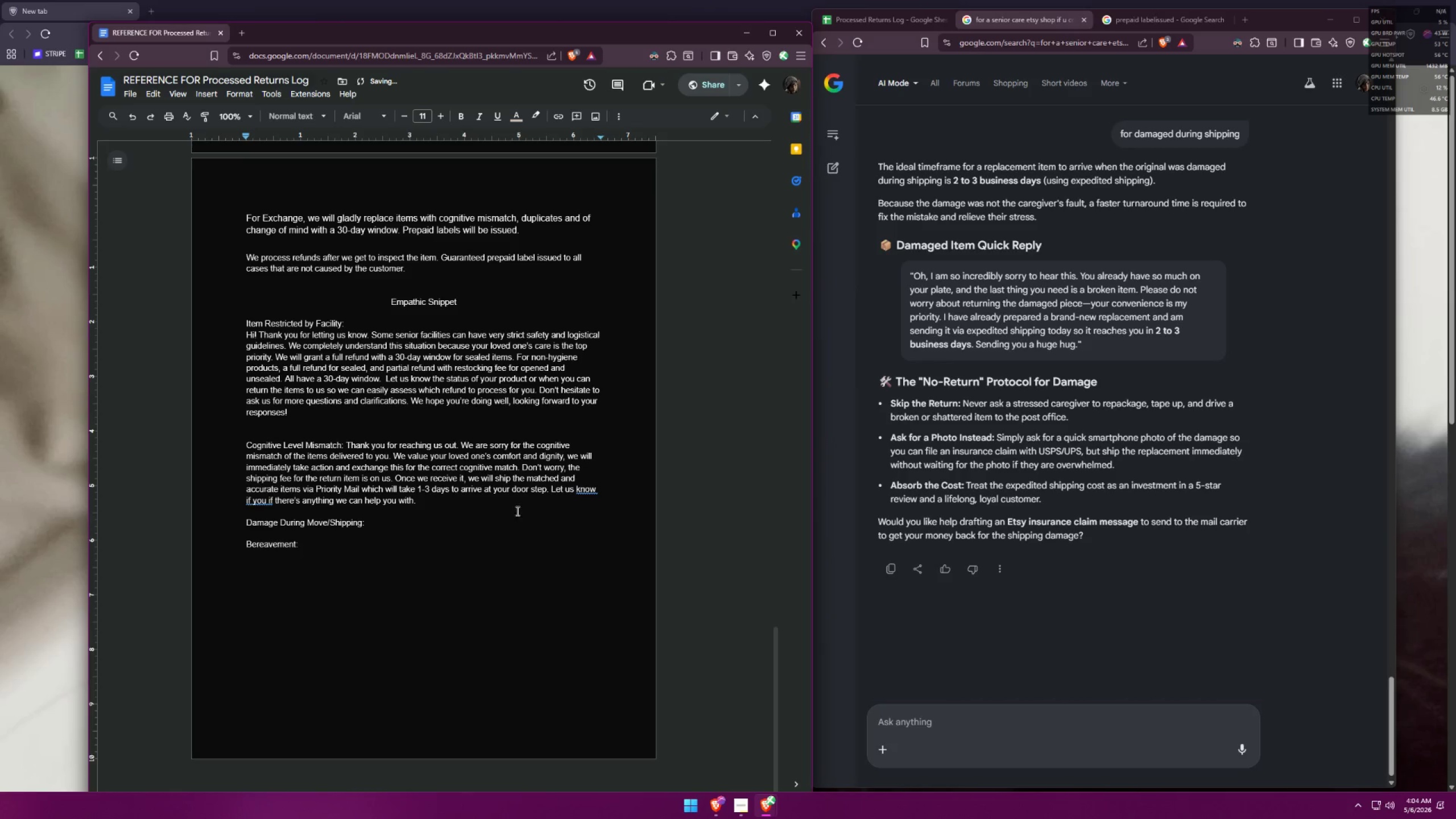 
left_click([588, 494])
 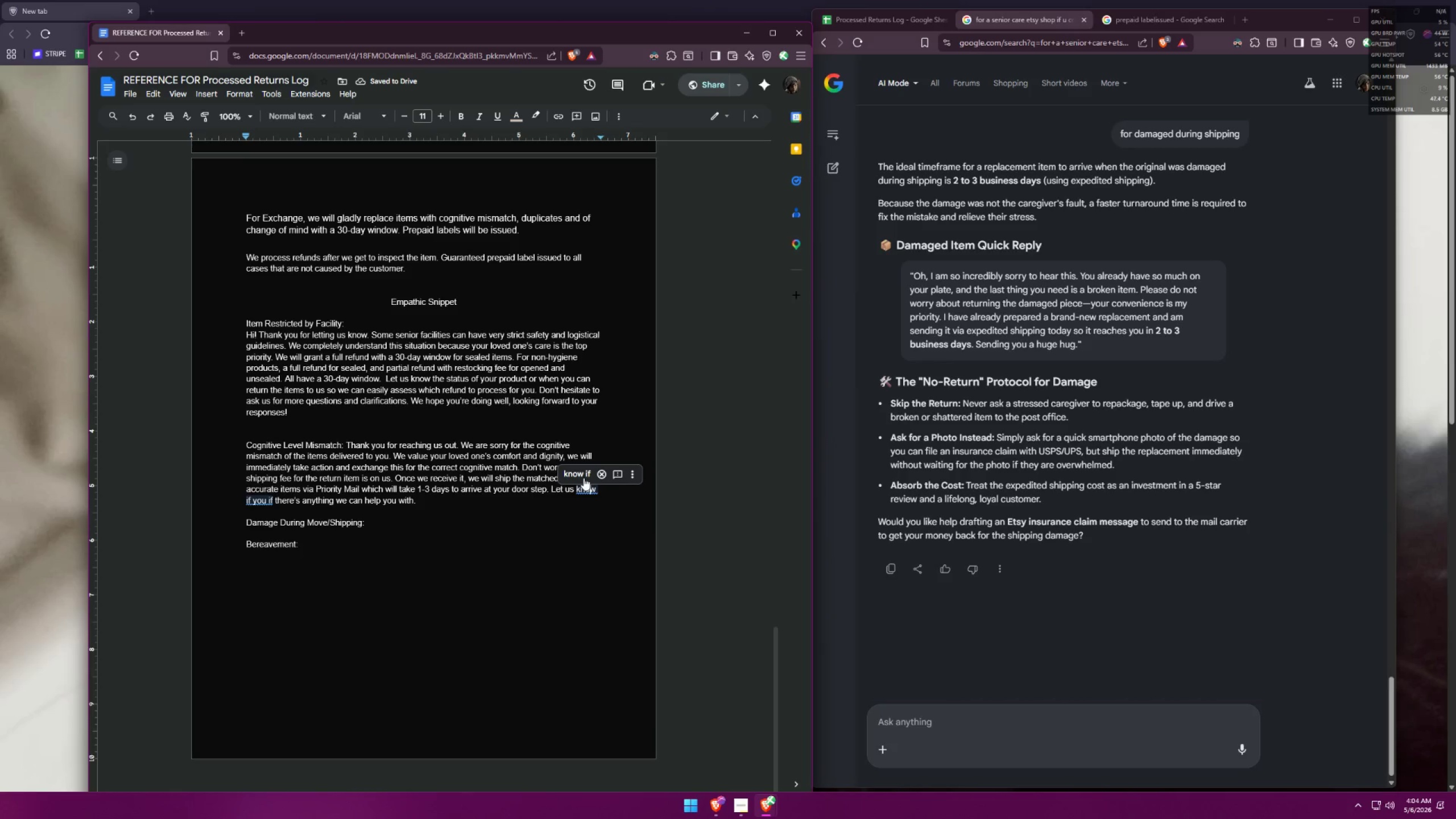 
left_click([584, 477])
 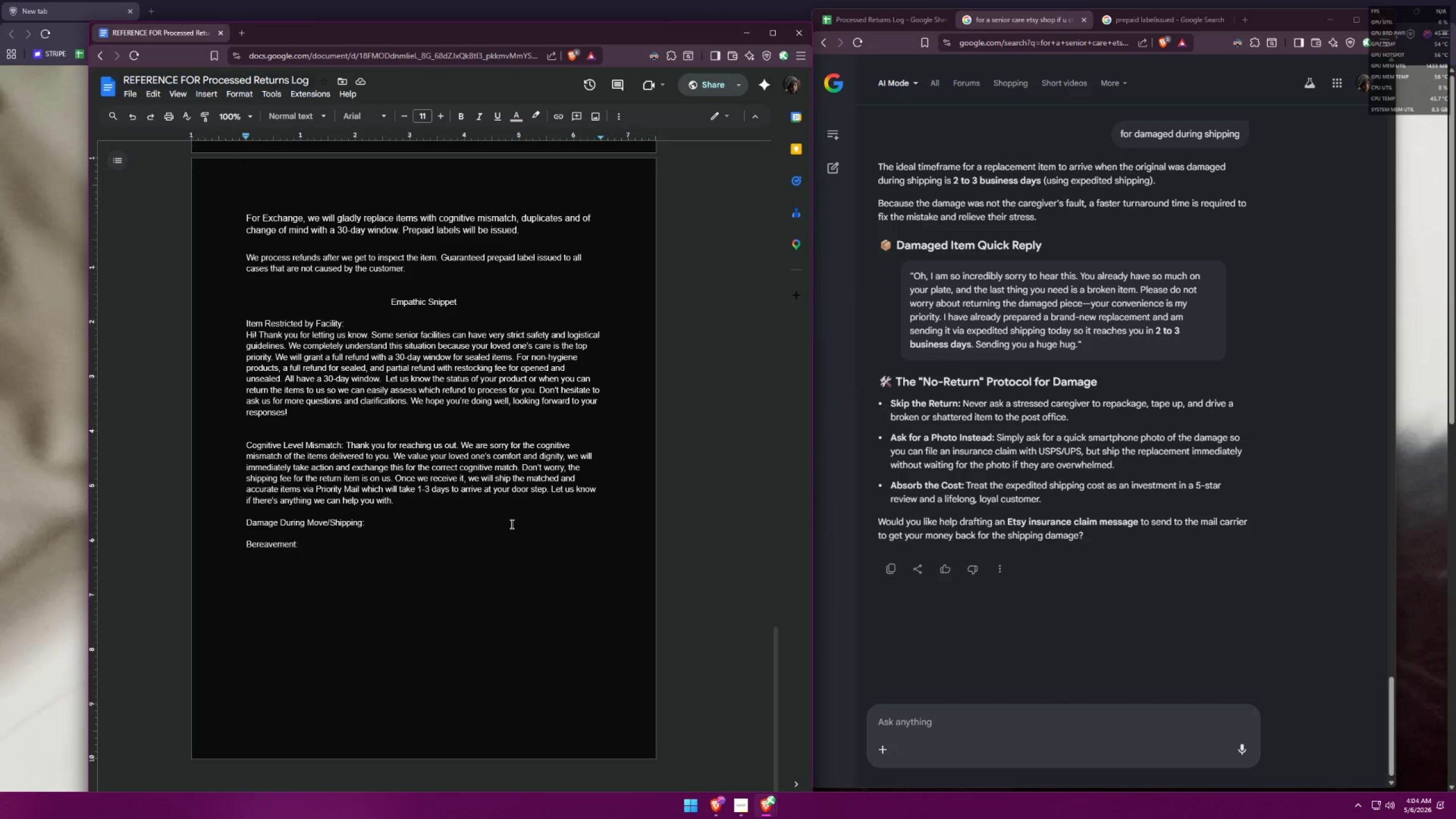 
wait(11.55)
 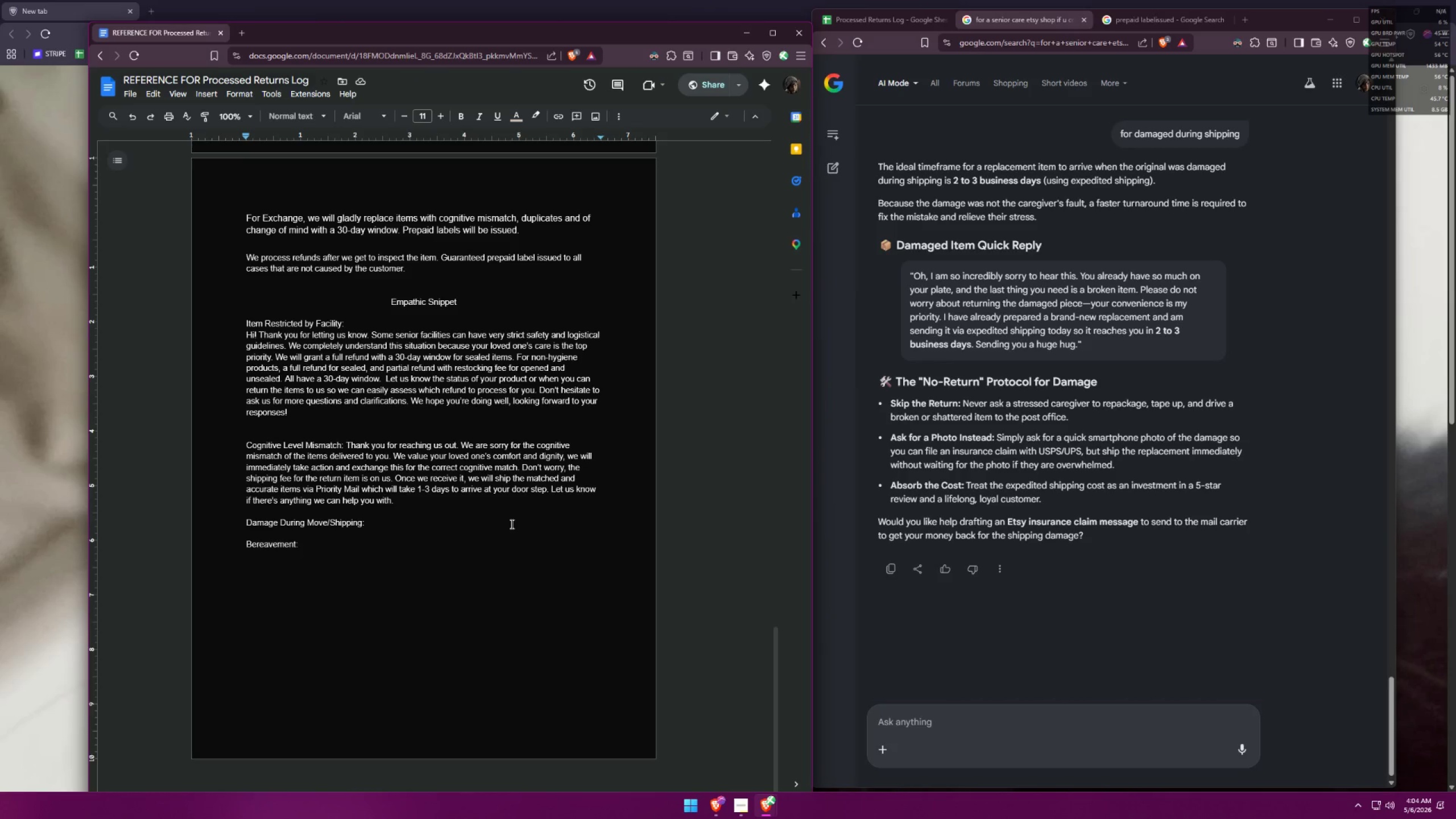 
left_click([386, 525])
 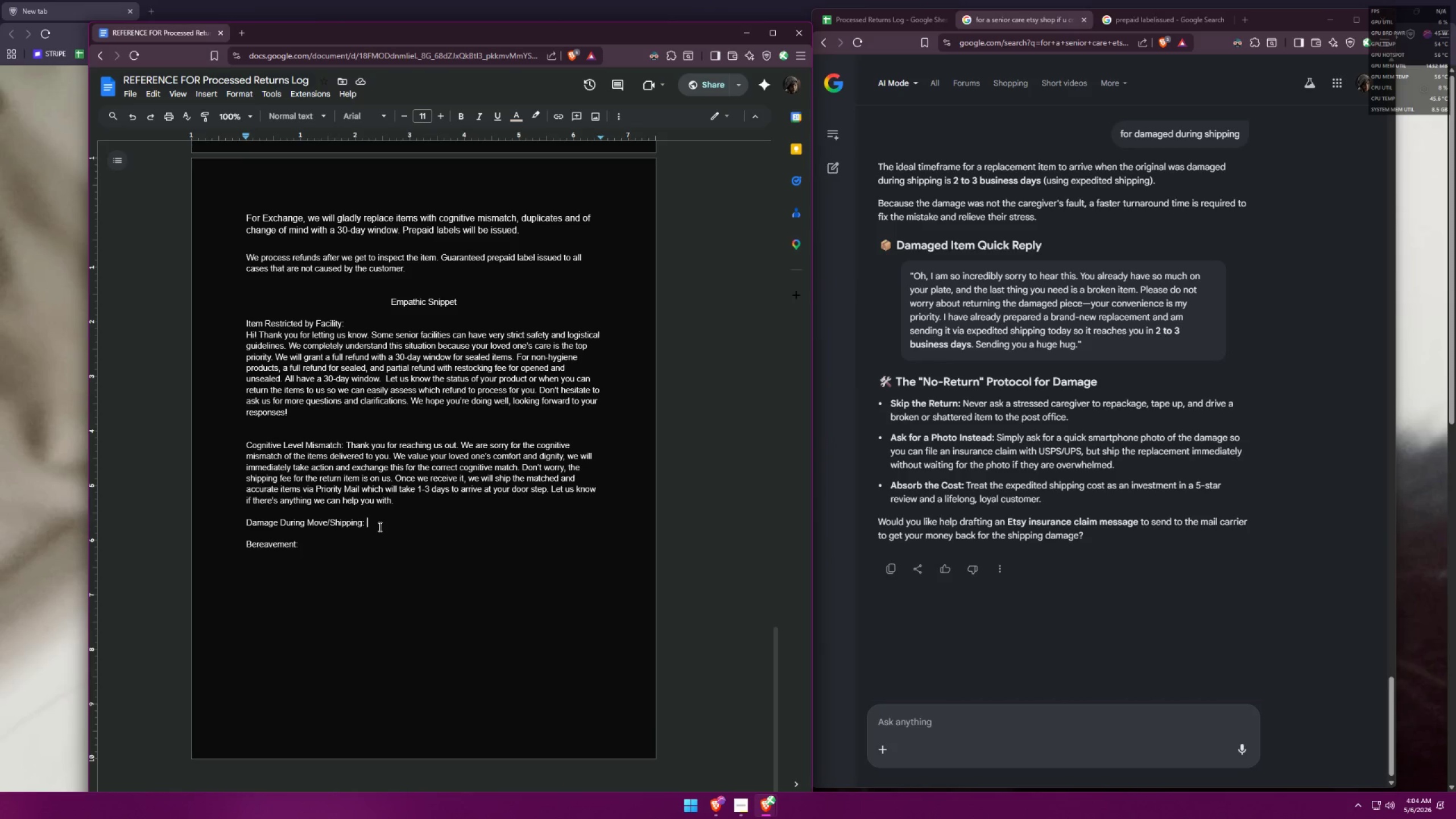 
wait(15.52)
 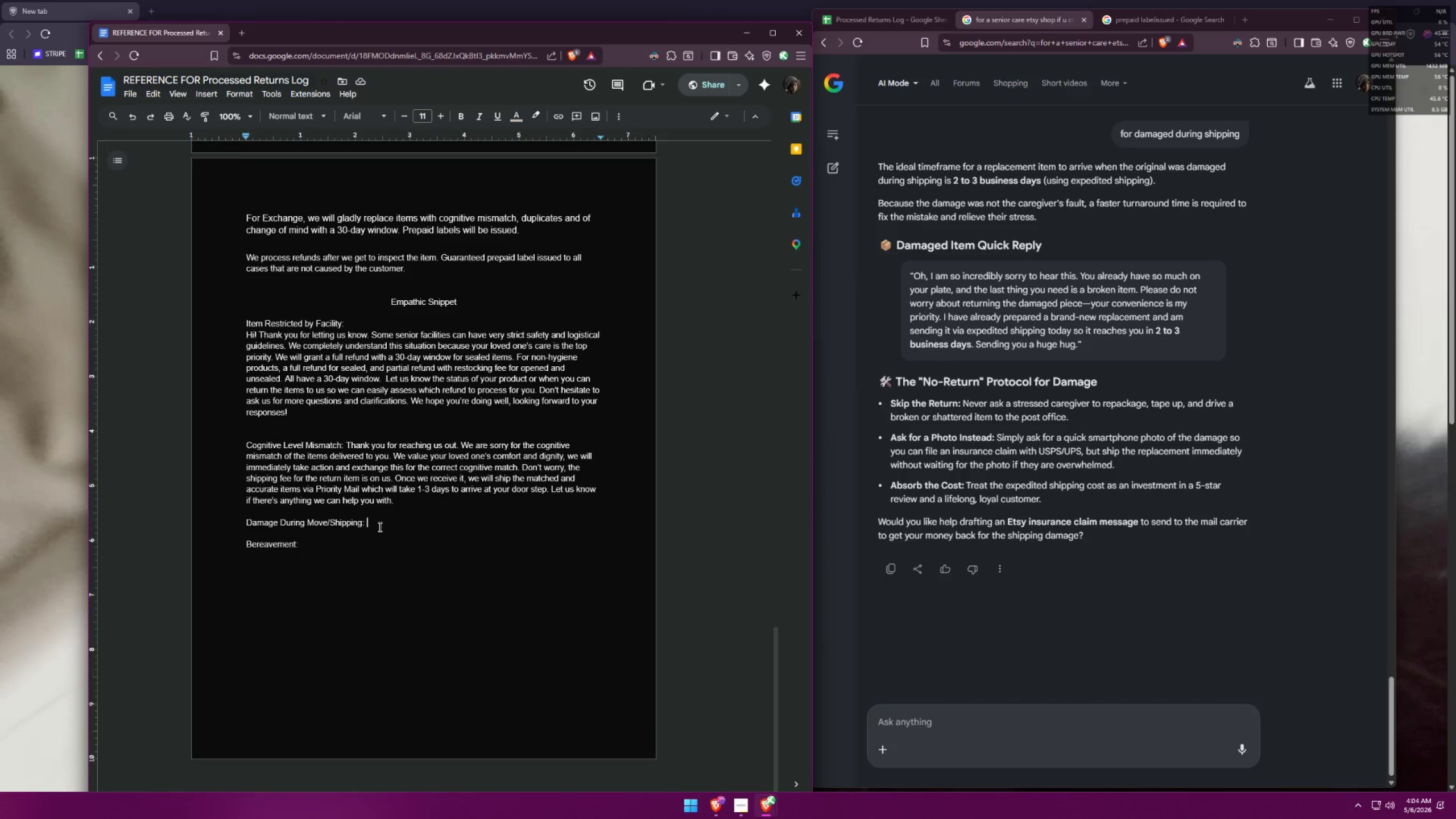 
left_click([1138, 14])
 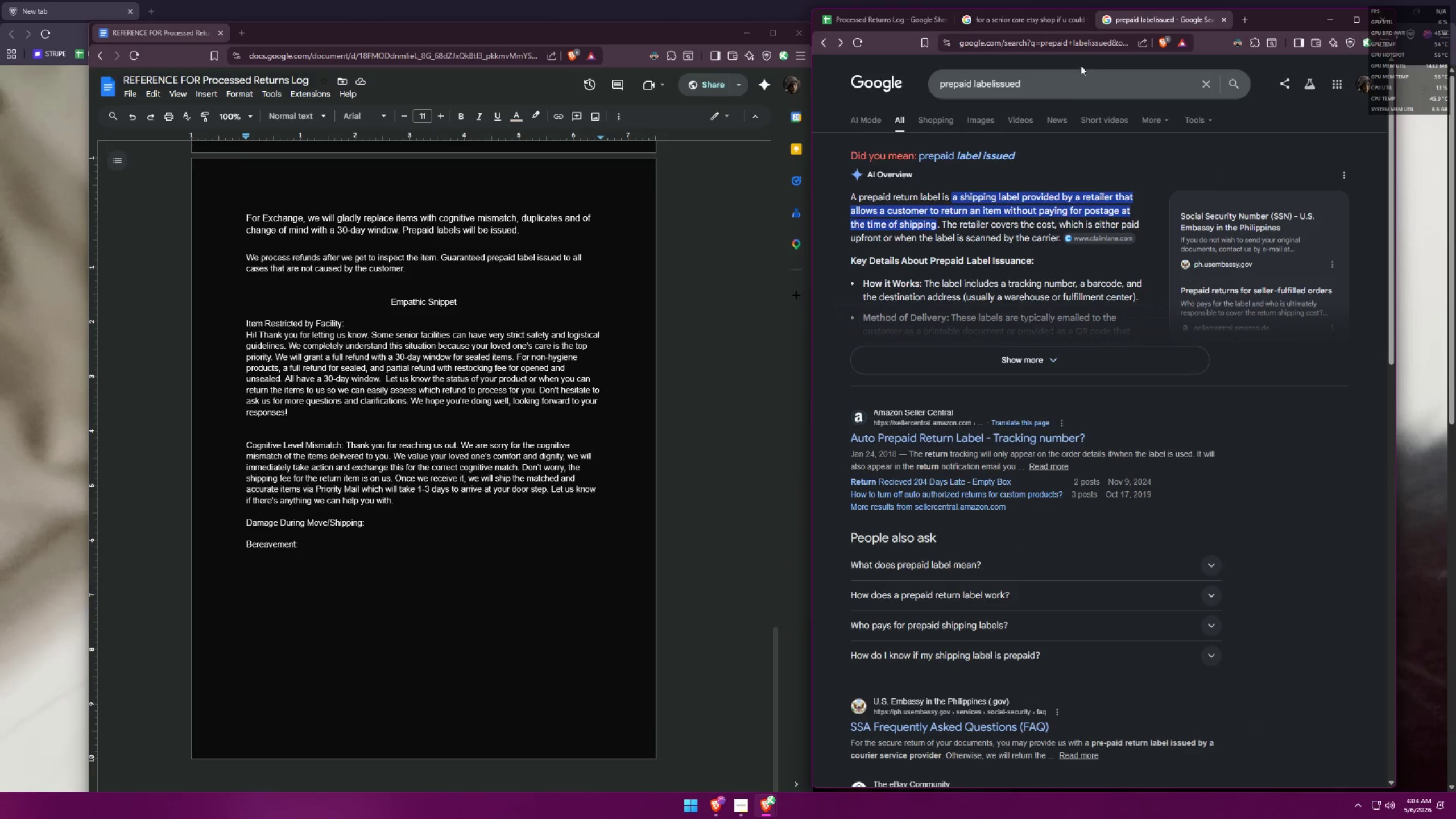 
left_click_drag(start_coordinate=[1073, 79], to_coordinate=[835, 78])
 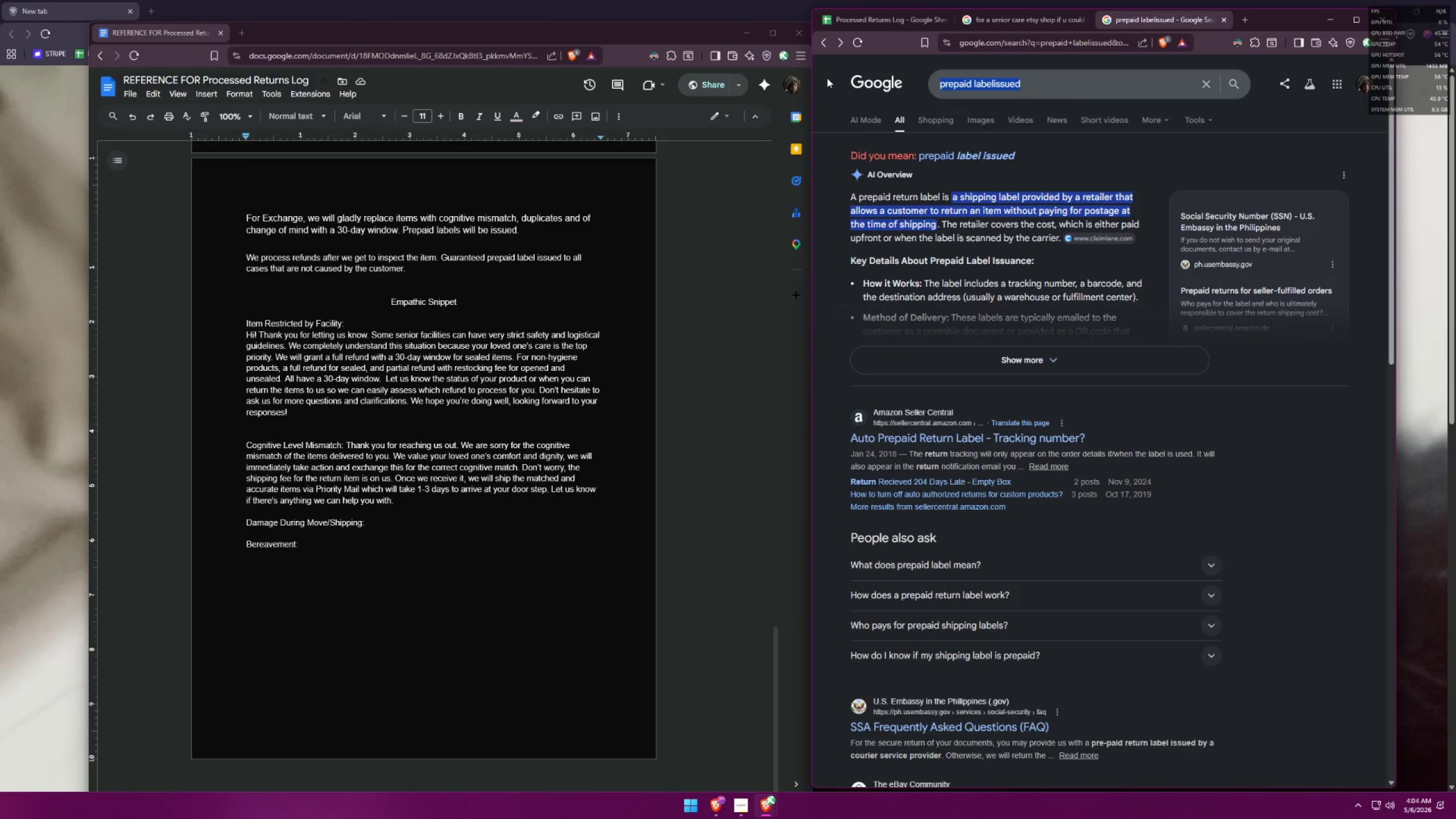 
type(thank you for letting us know )
 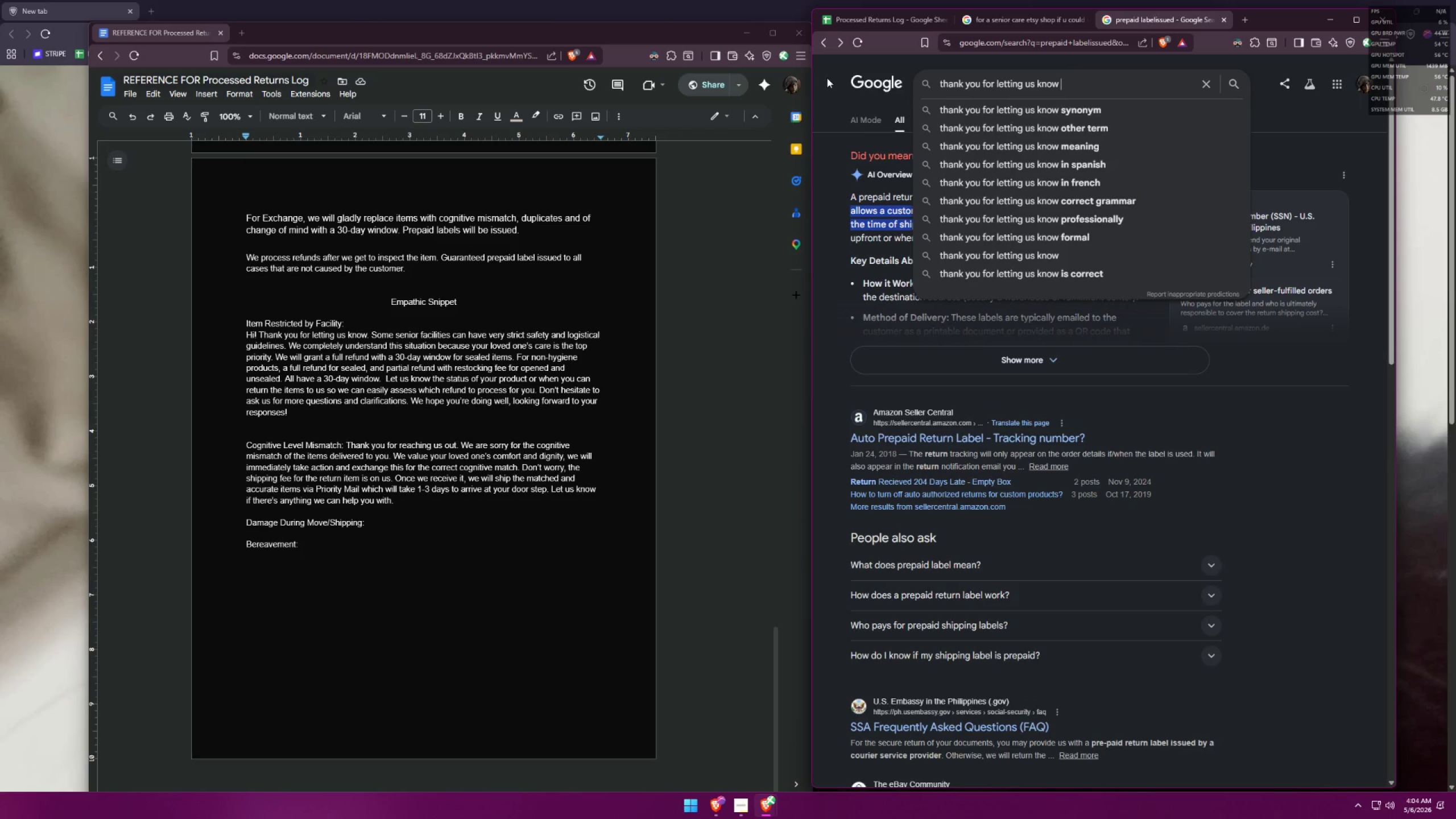 
key(ArrowDown)
 